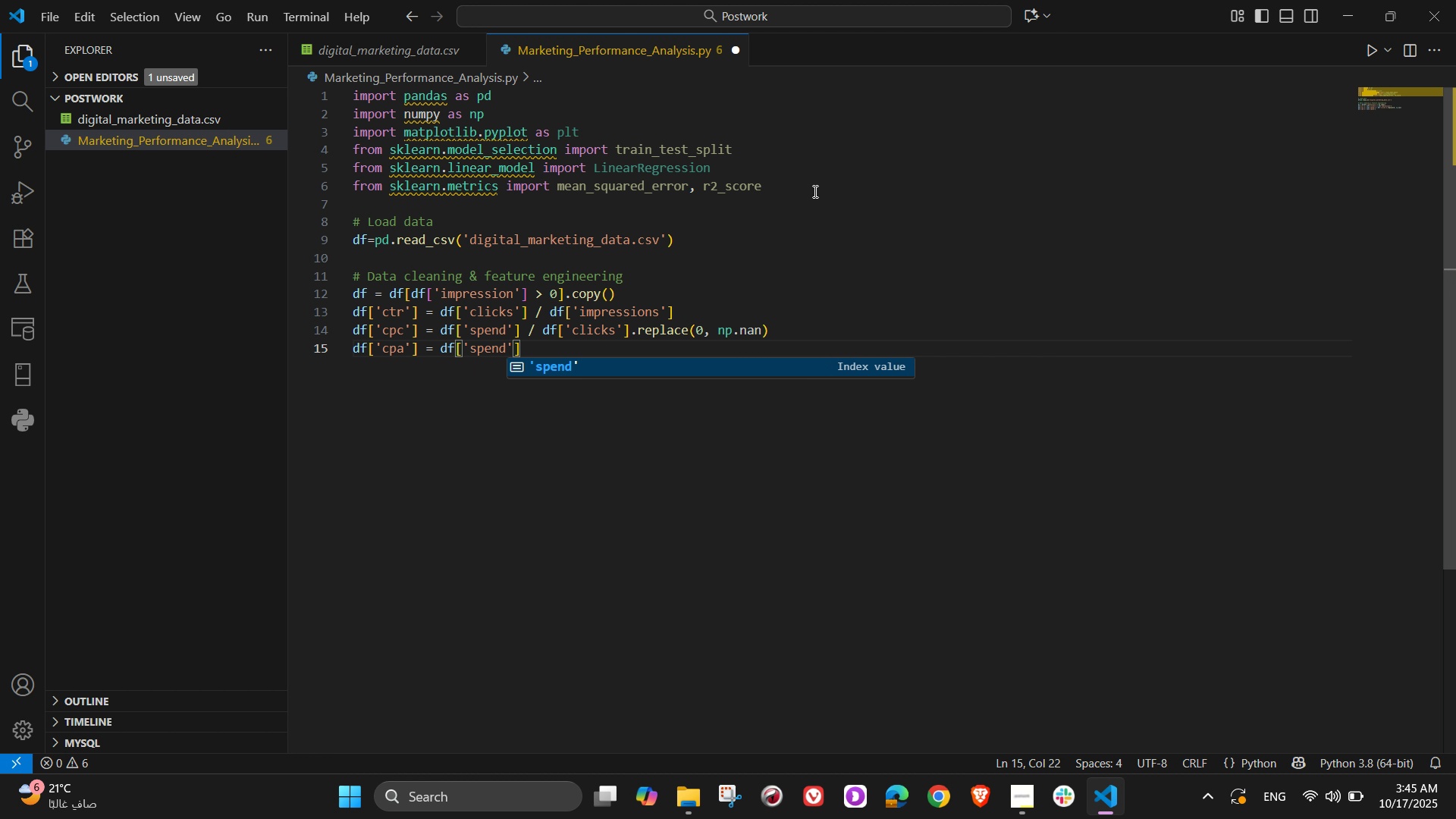 
key(ArrowRight)
 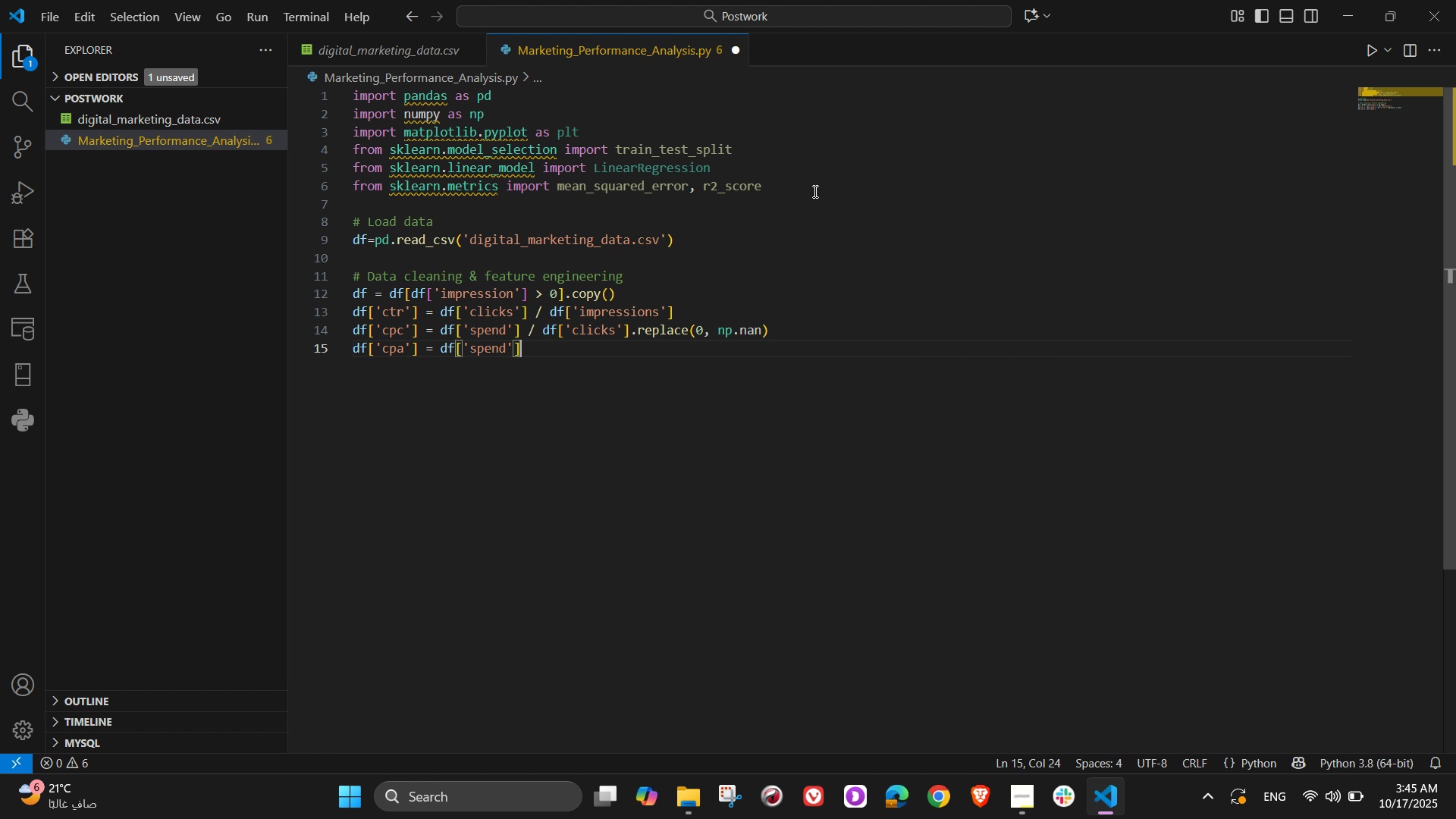 
key(ArrowRight)
 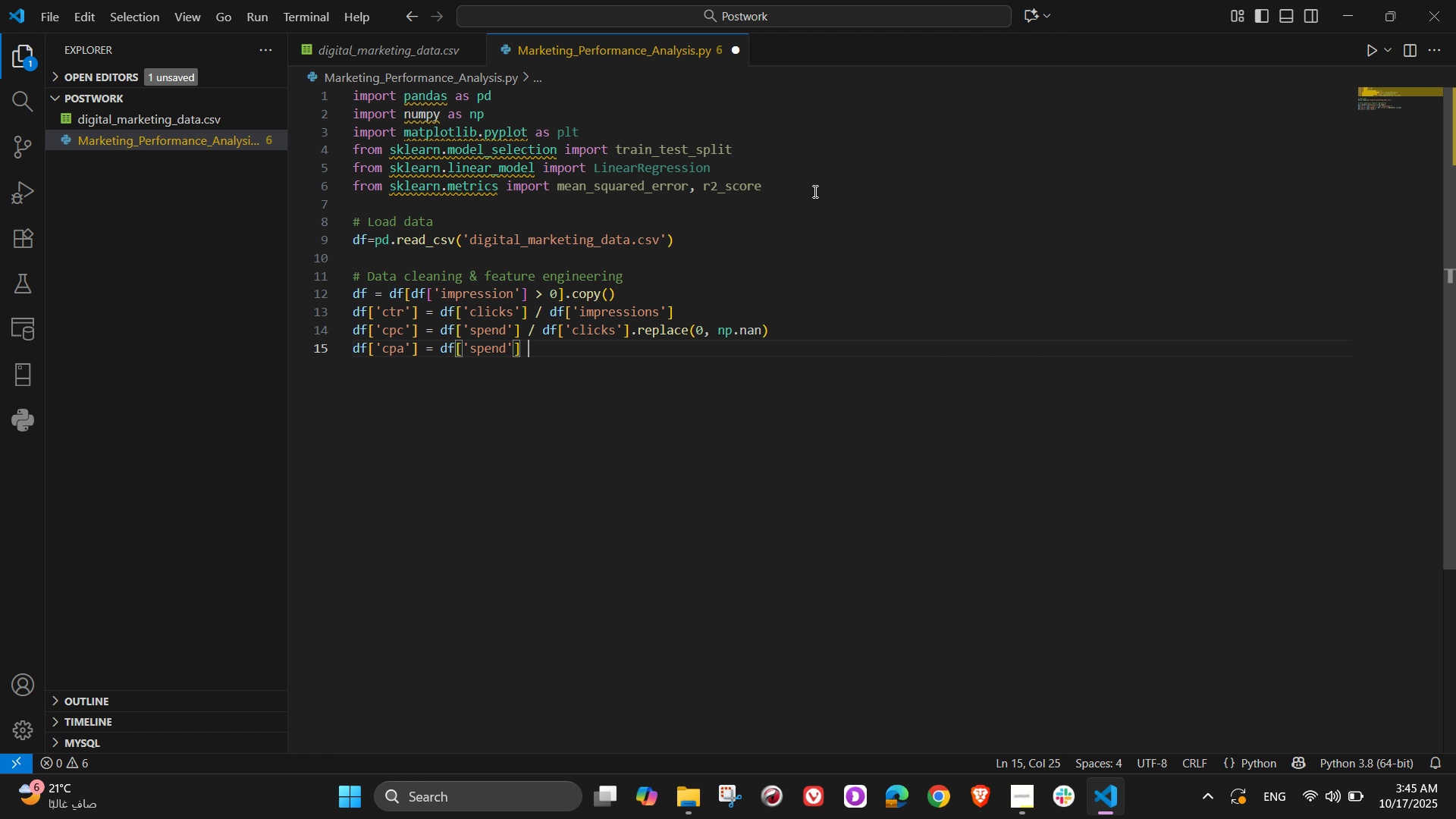 
type( / df)
 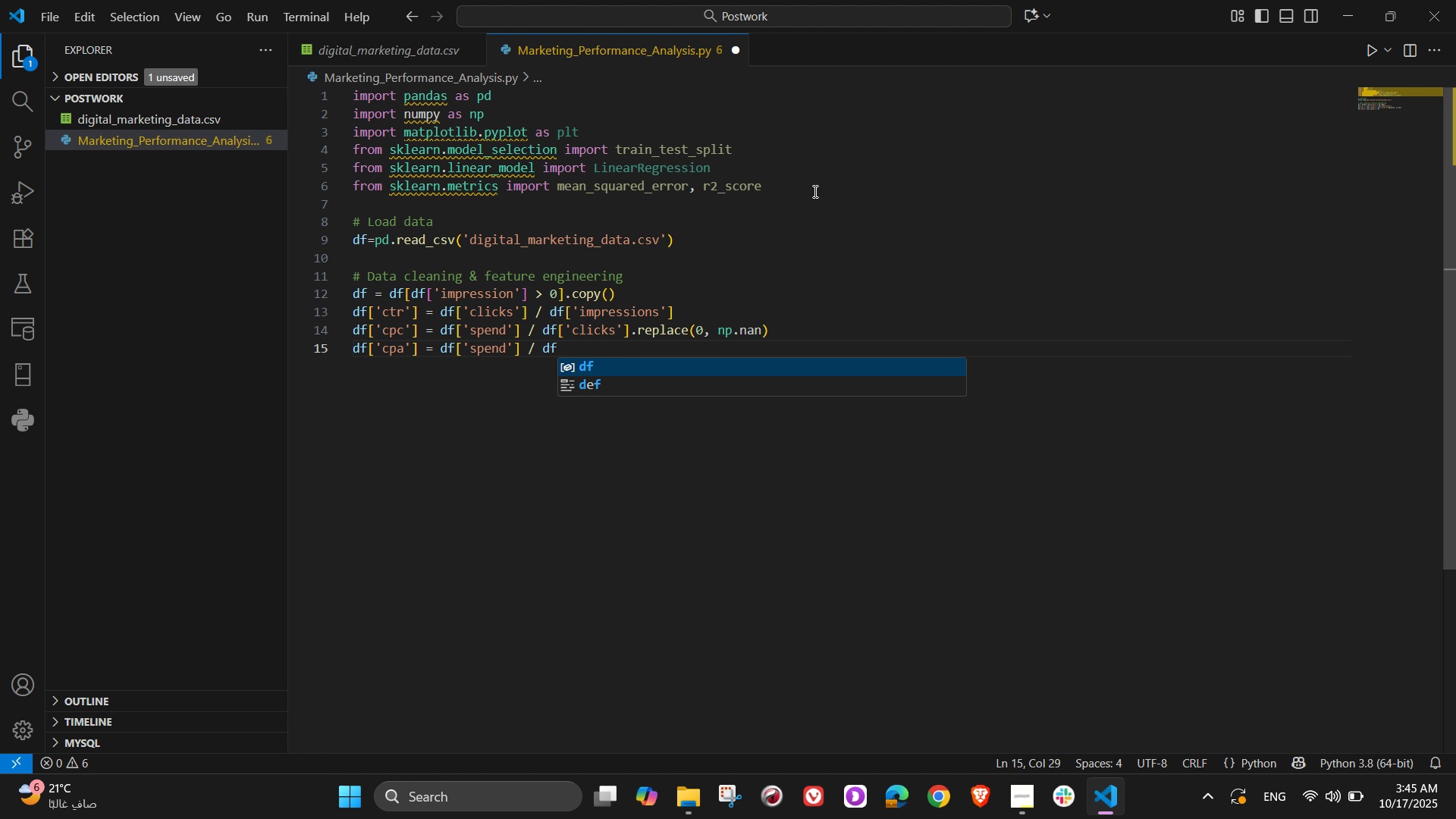 
key(BracketLeft)
 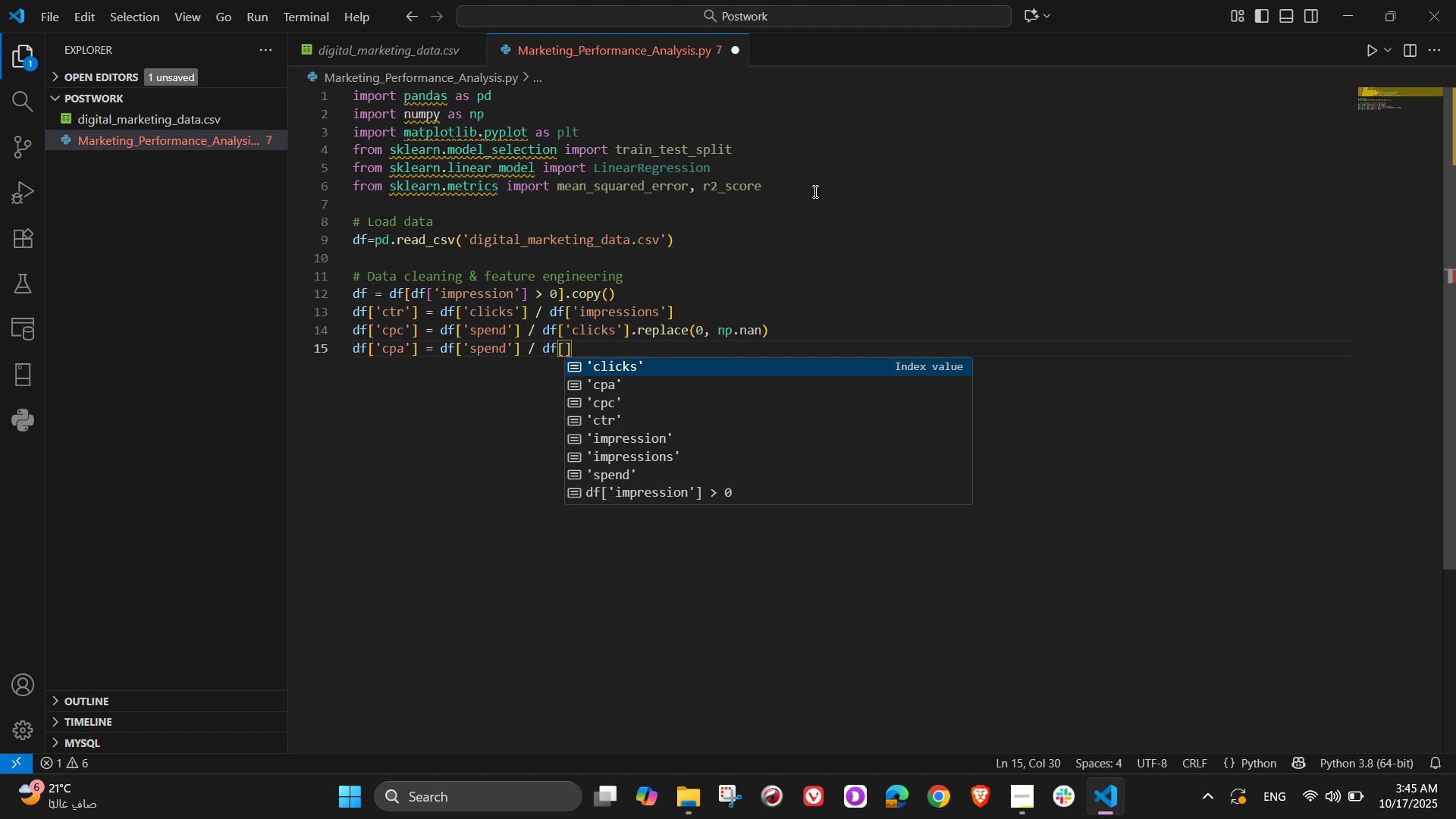 
type('conversions)
 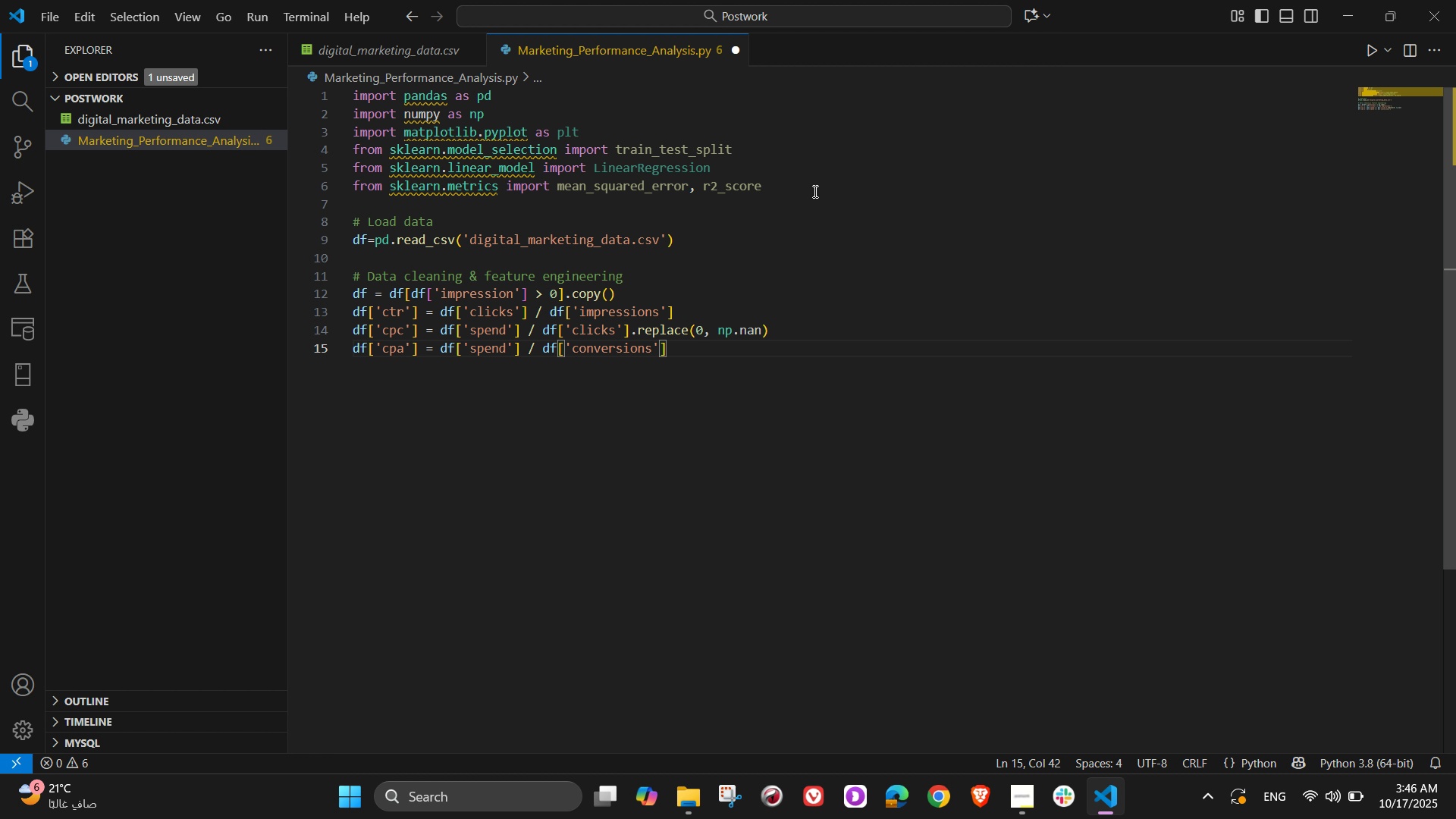 
key(ArrowRight)
 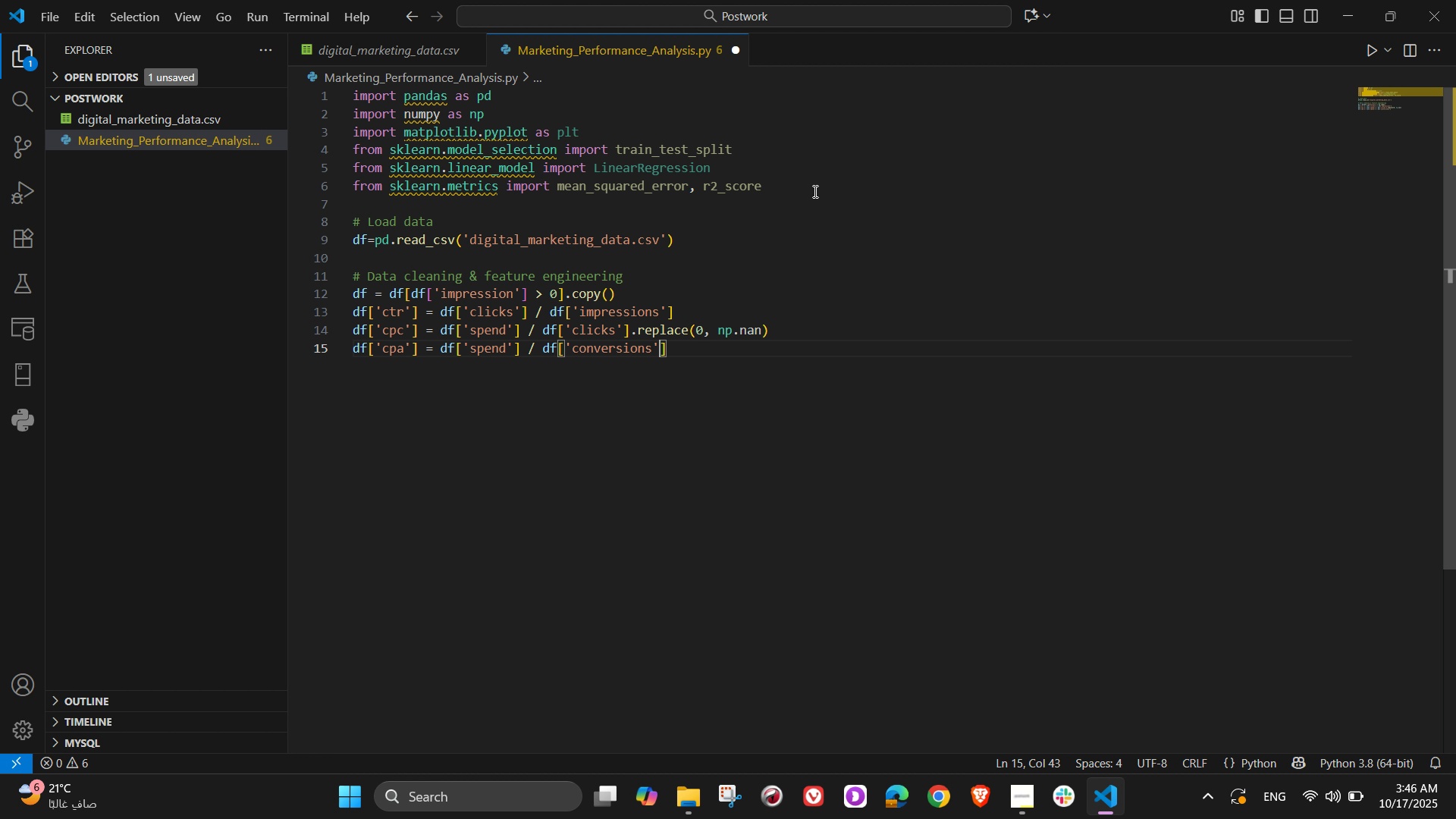 
key(ArrowRight)
 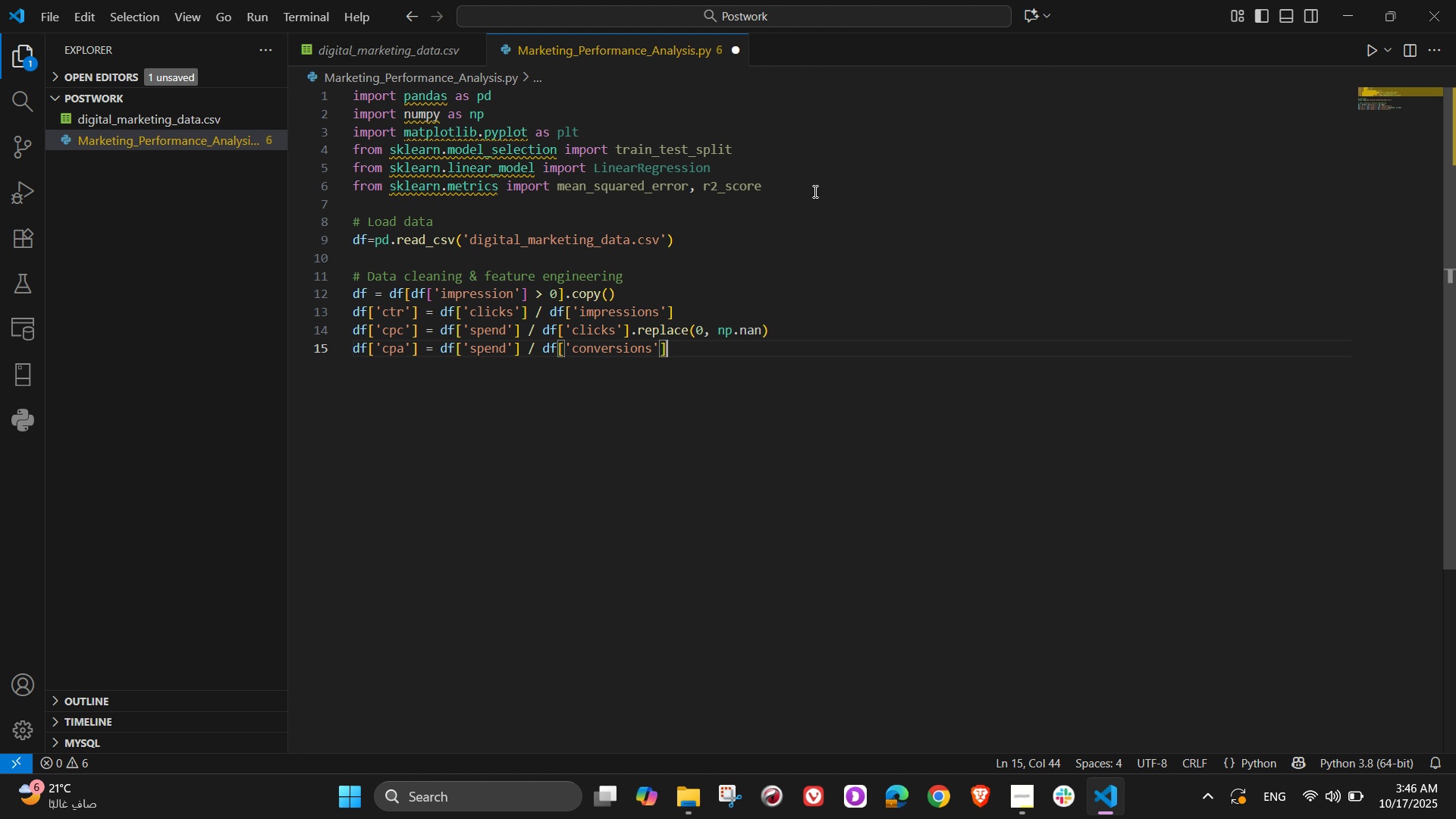 
type(.replace(0, np.nan)
 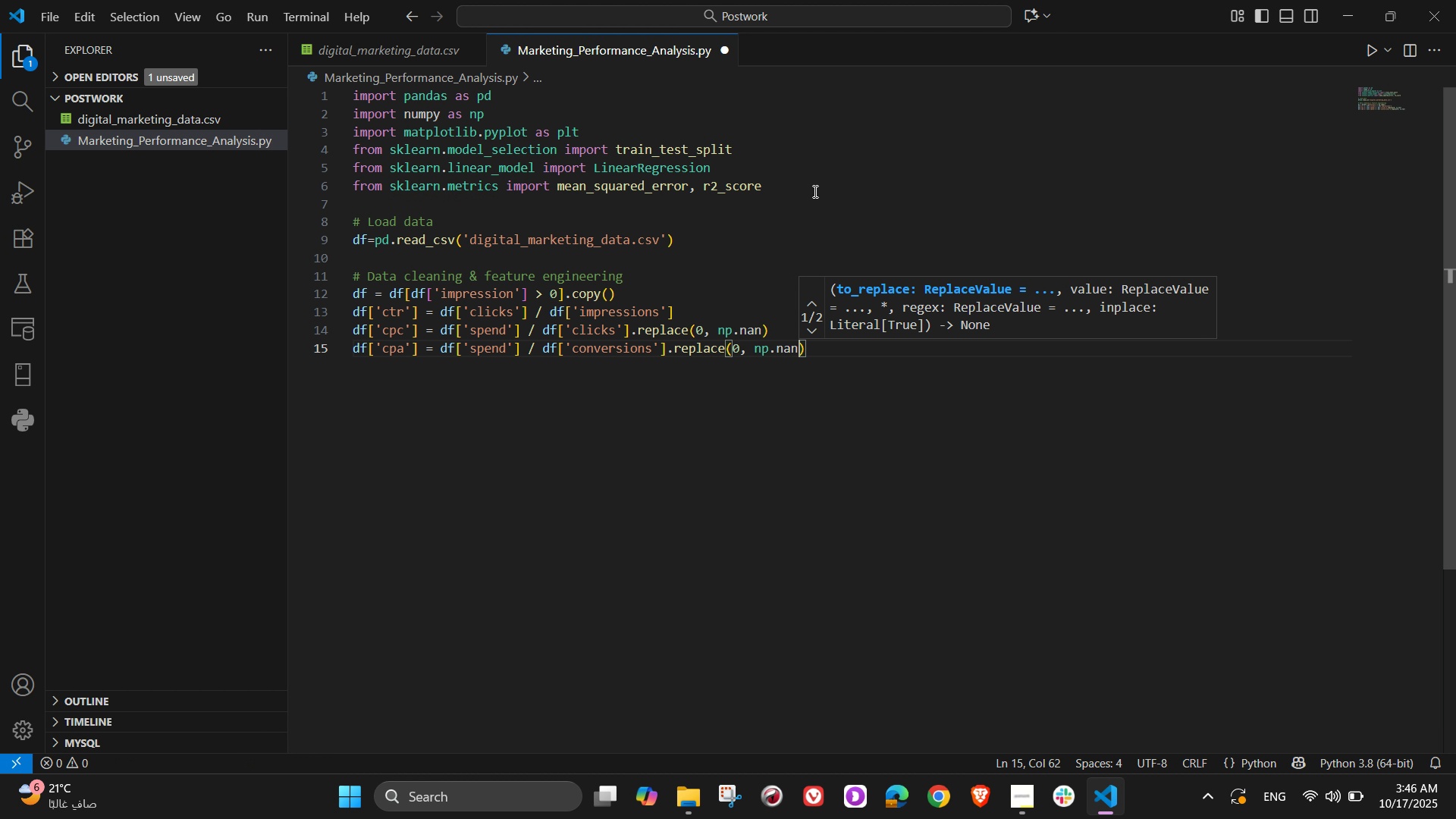 
key(ArrowRight)
 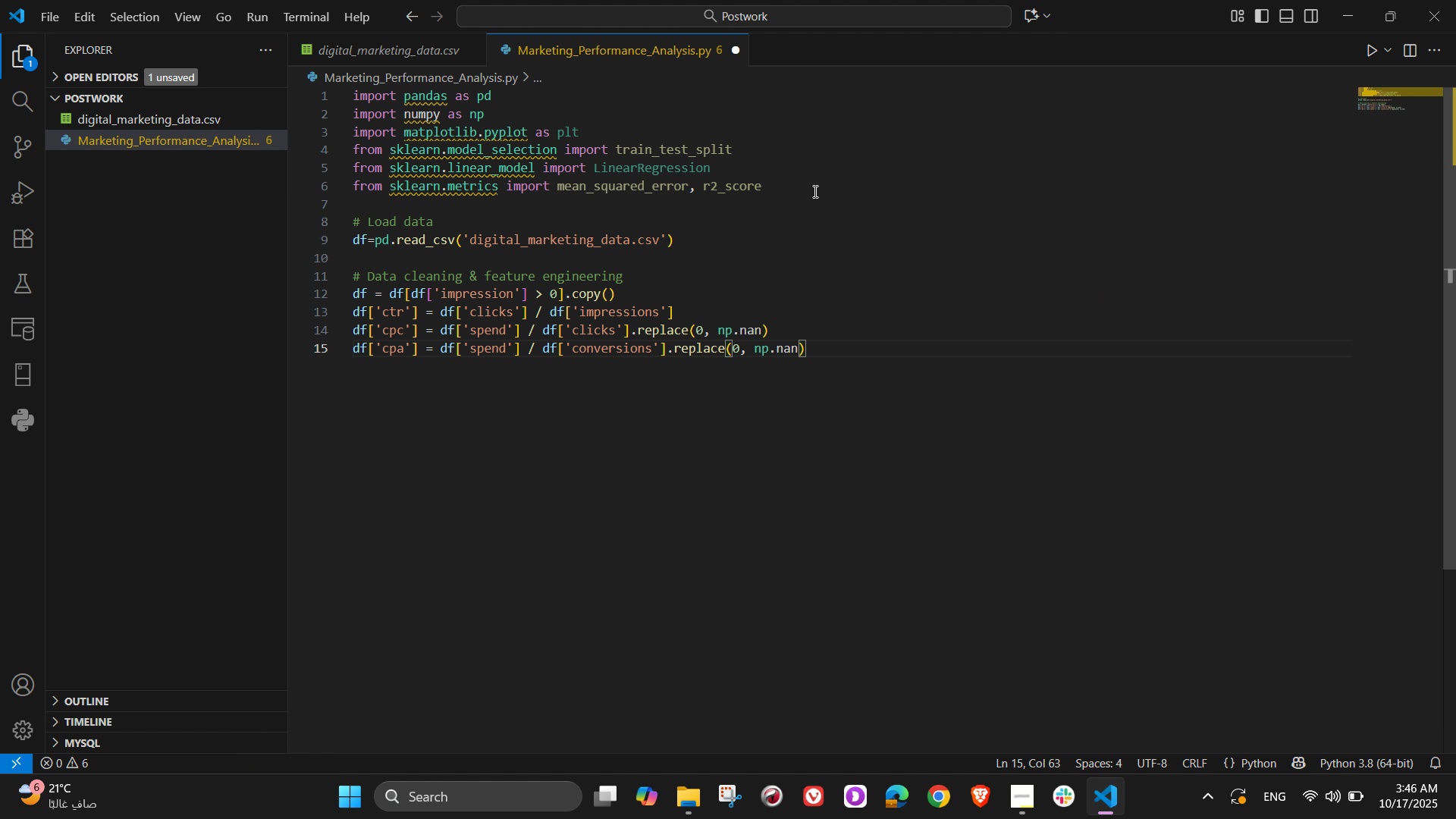 
key(NumpadEnter)
 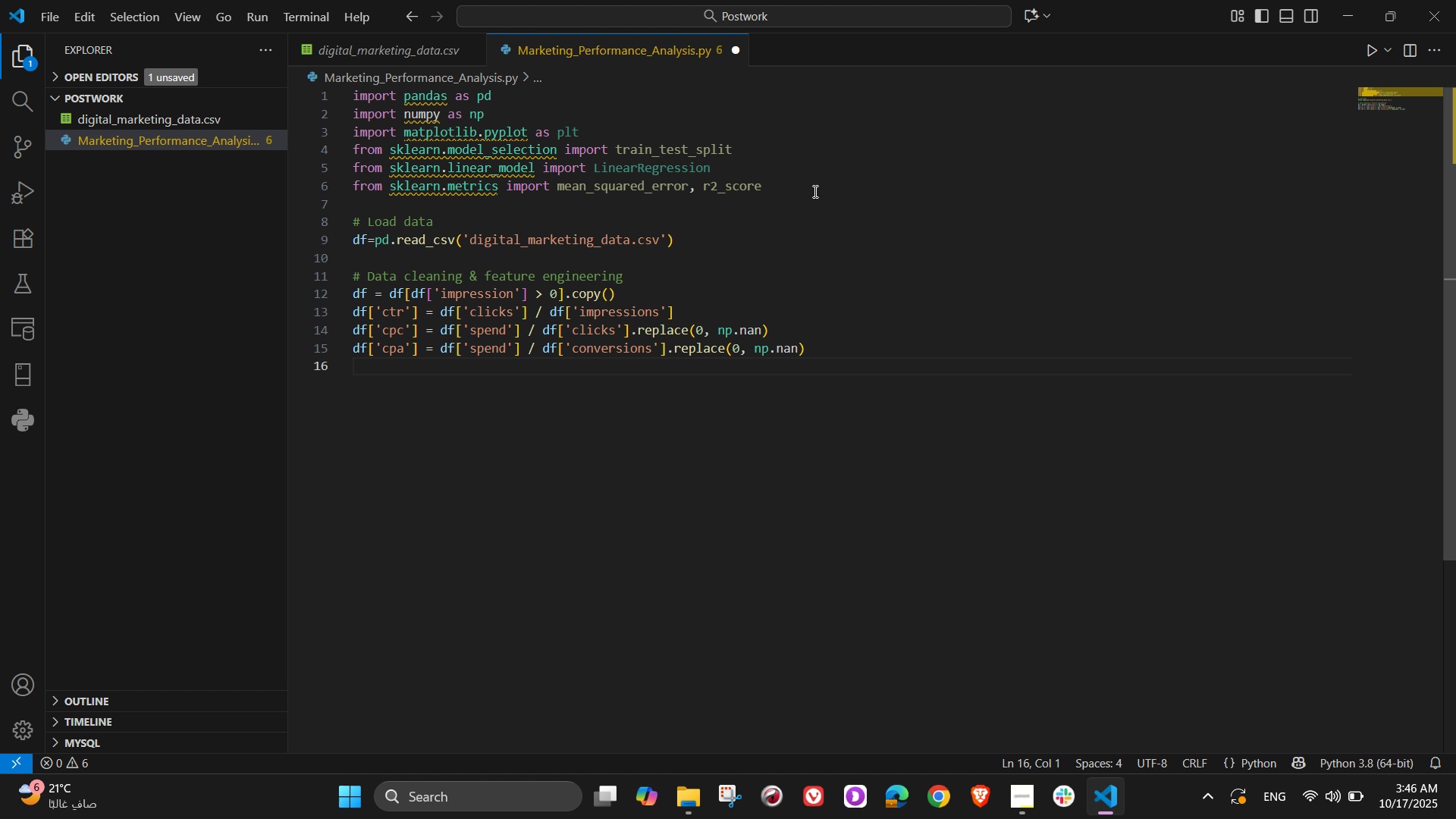 
wait(5.32)
 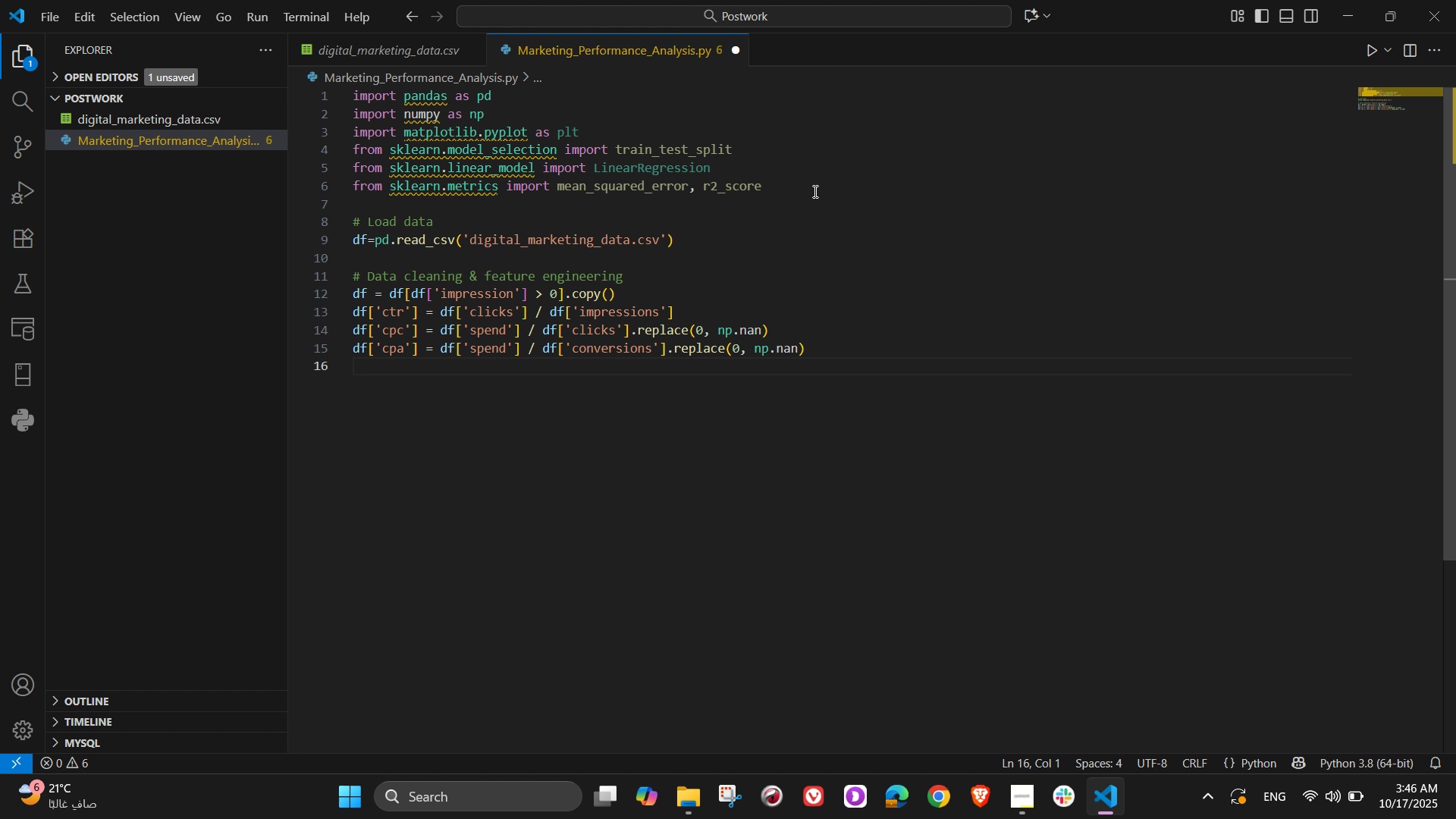 
type(df['roi)
 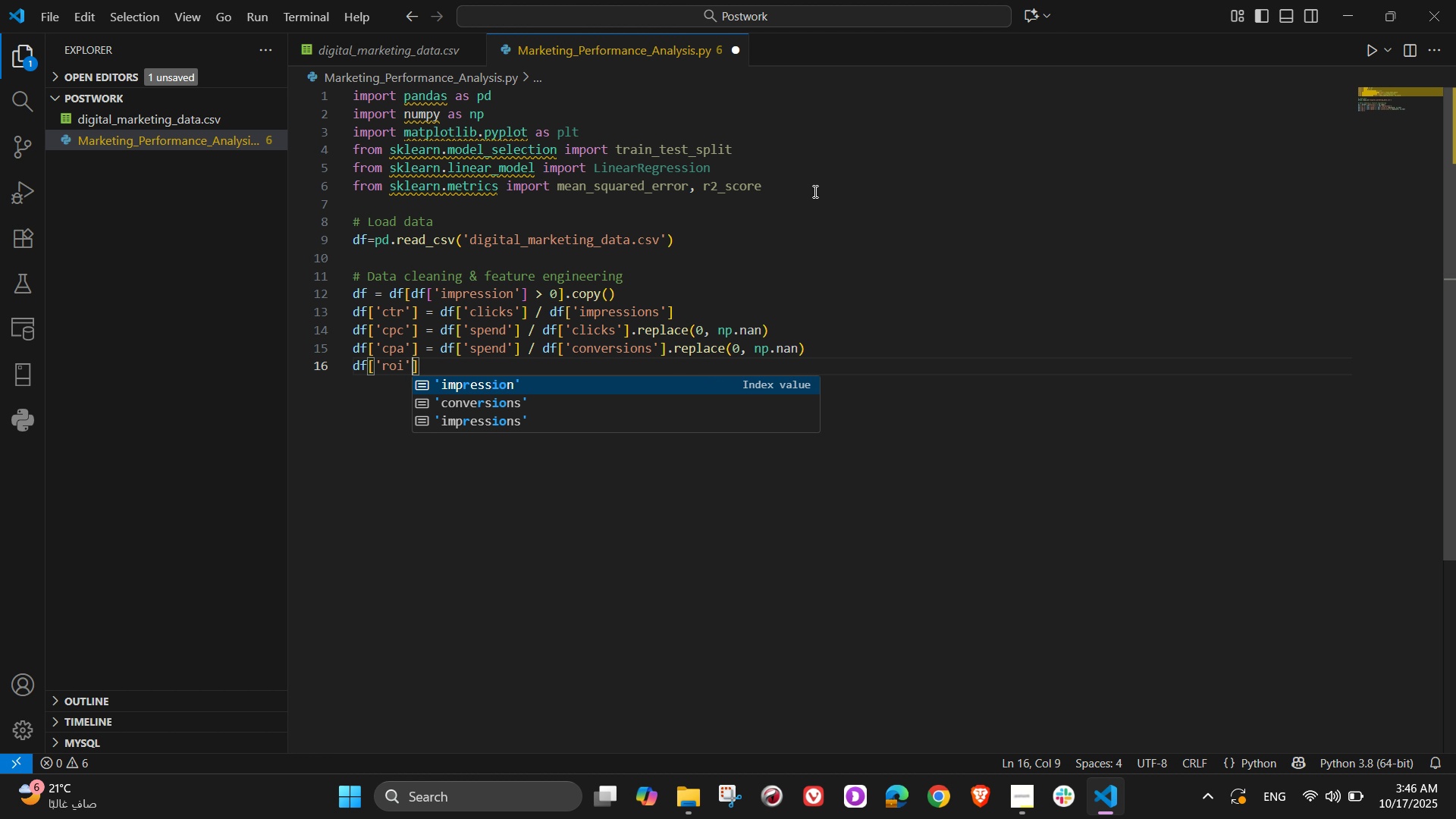 
key(ArrowRight)
 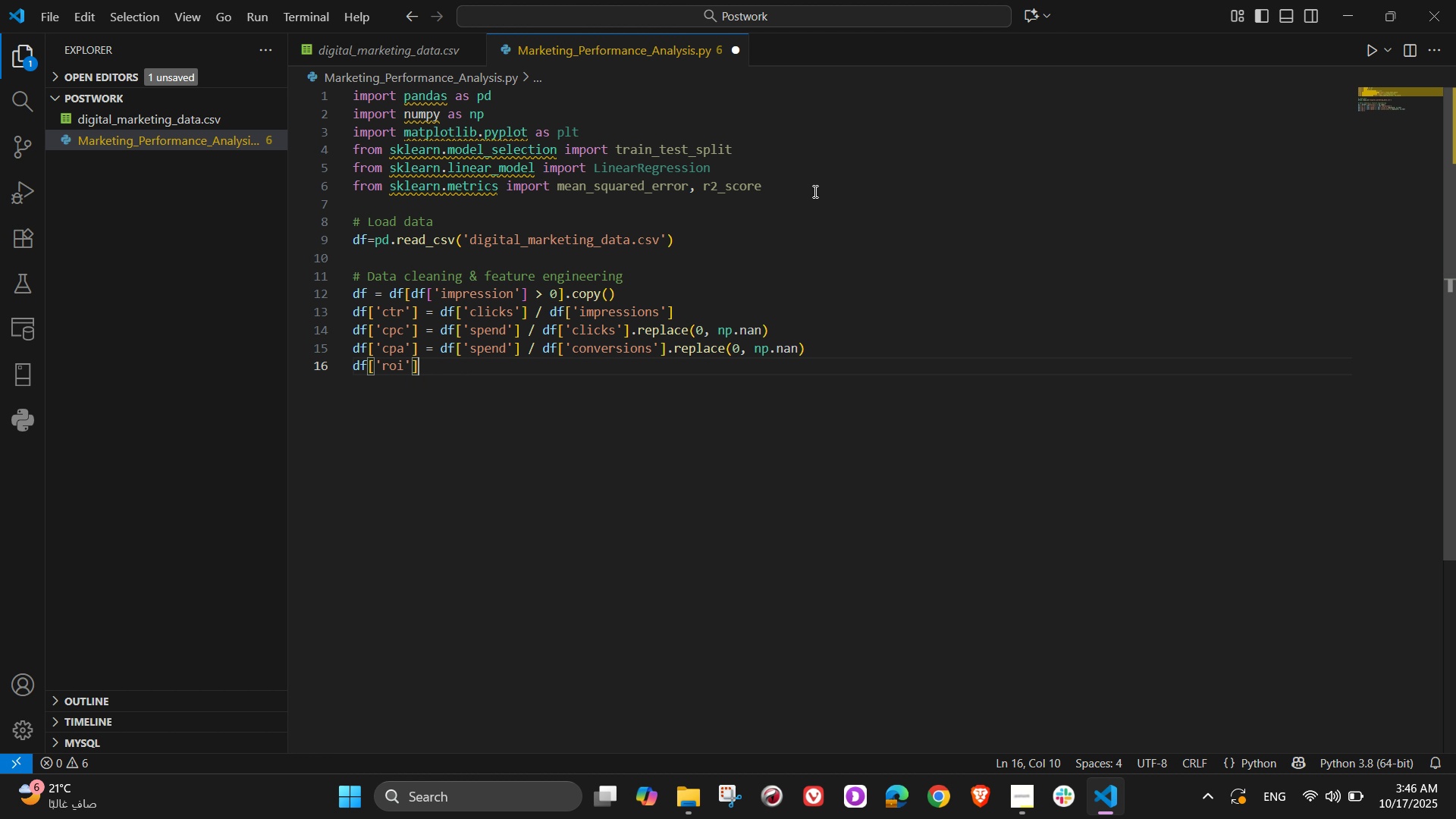 
key(ArrowRight)
 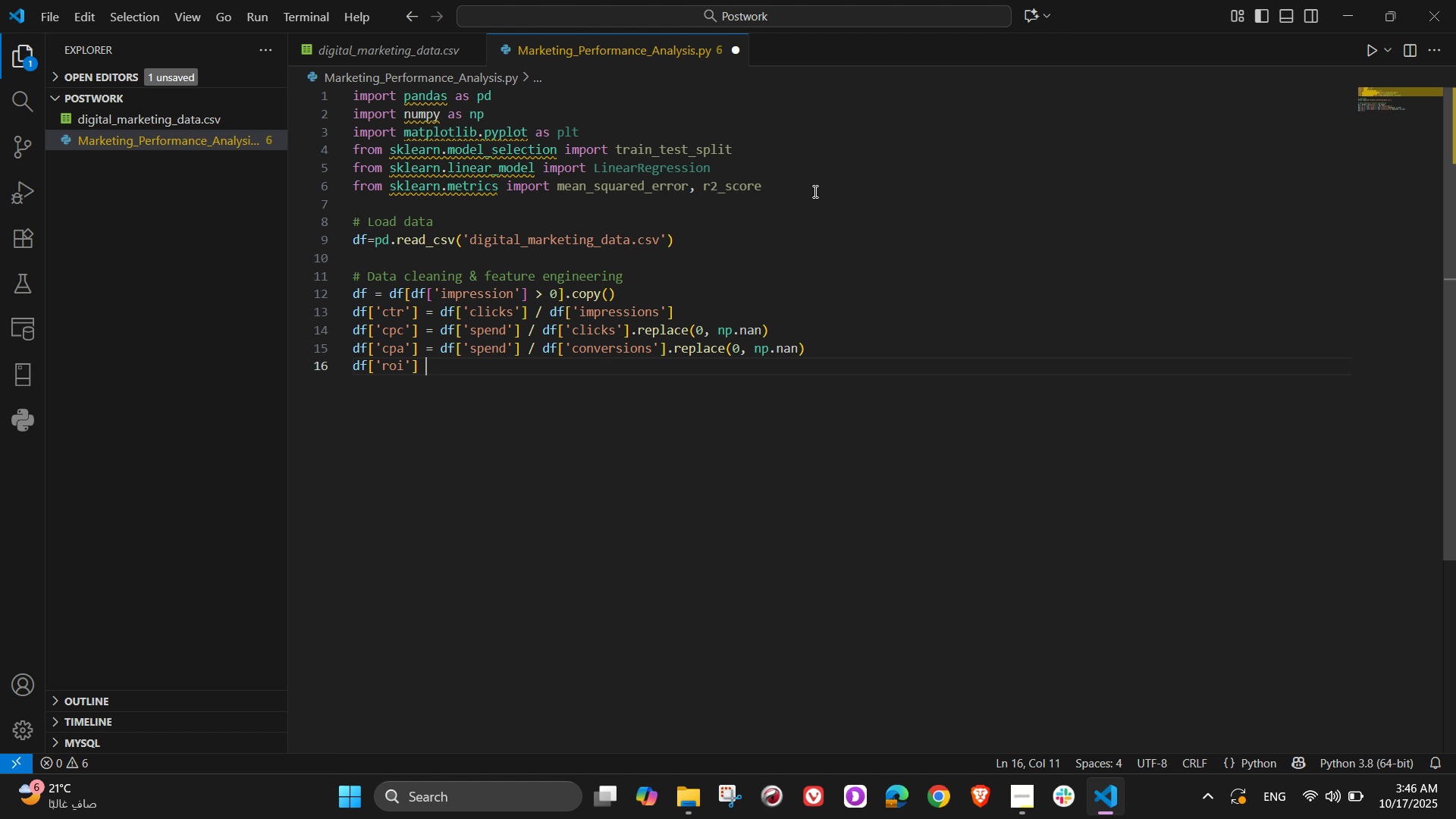 
type( = df)
 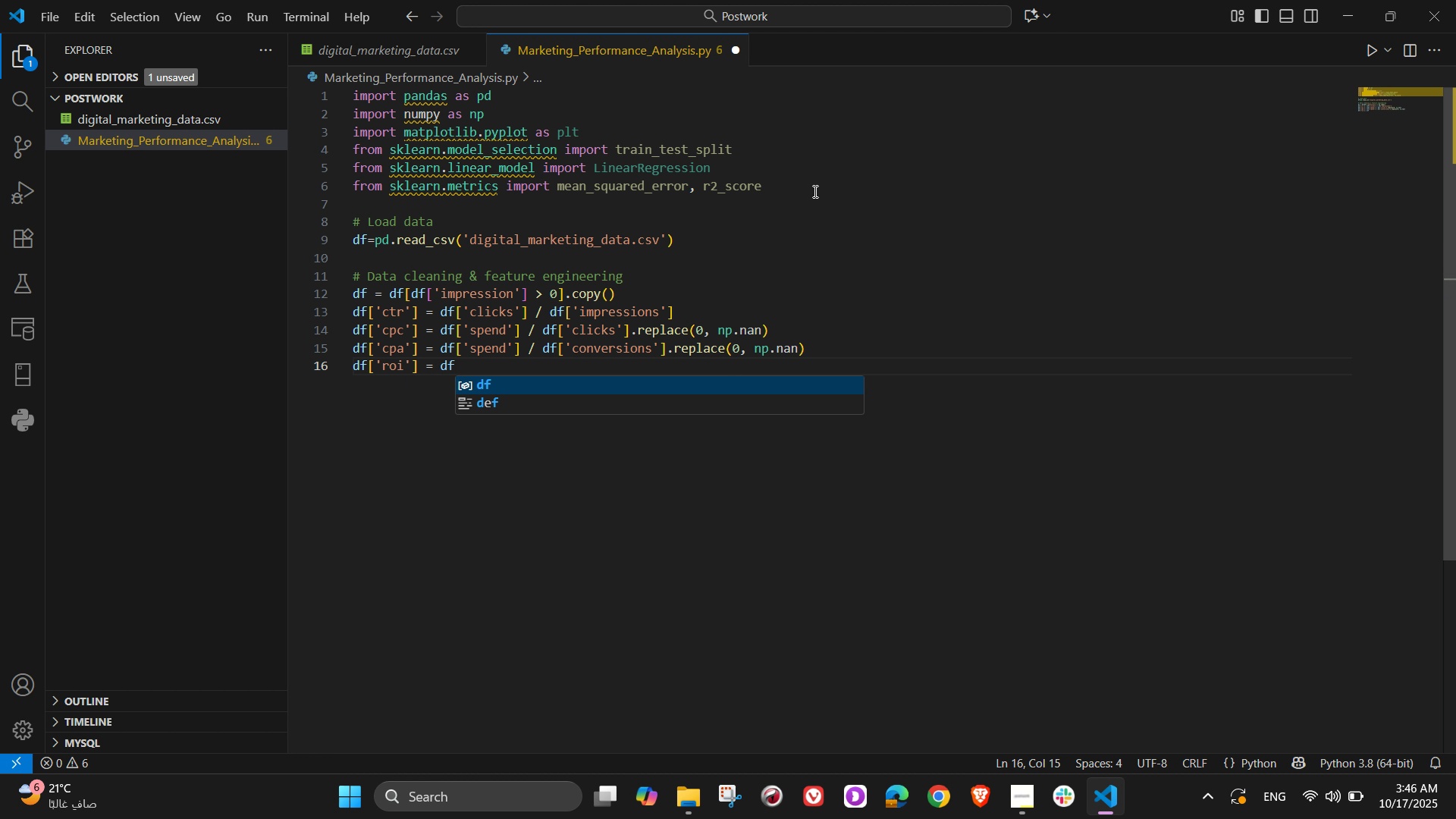 
key(Backspace)
key(Backspace)
type())
key(Backspace)
type((df['revenue)
 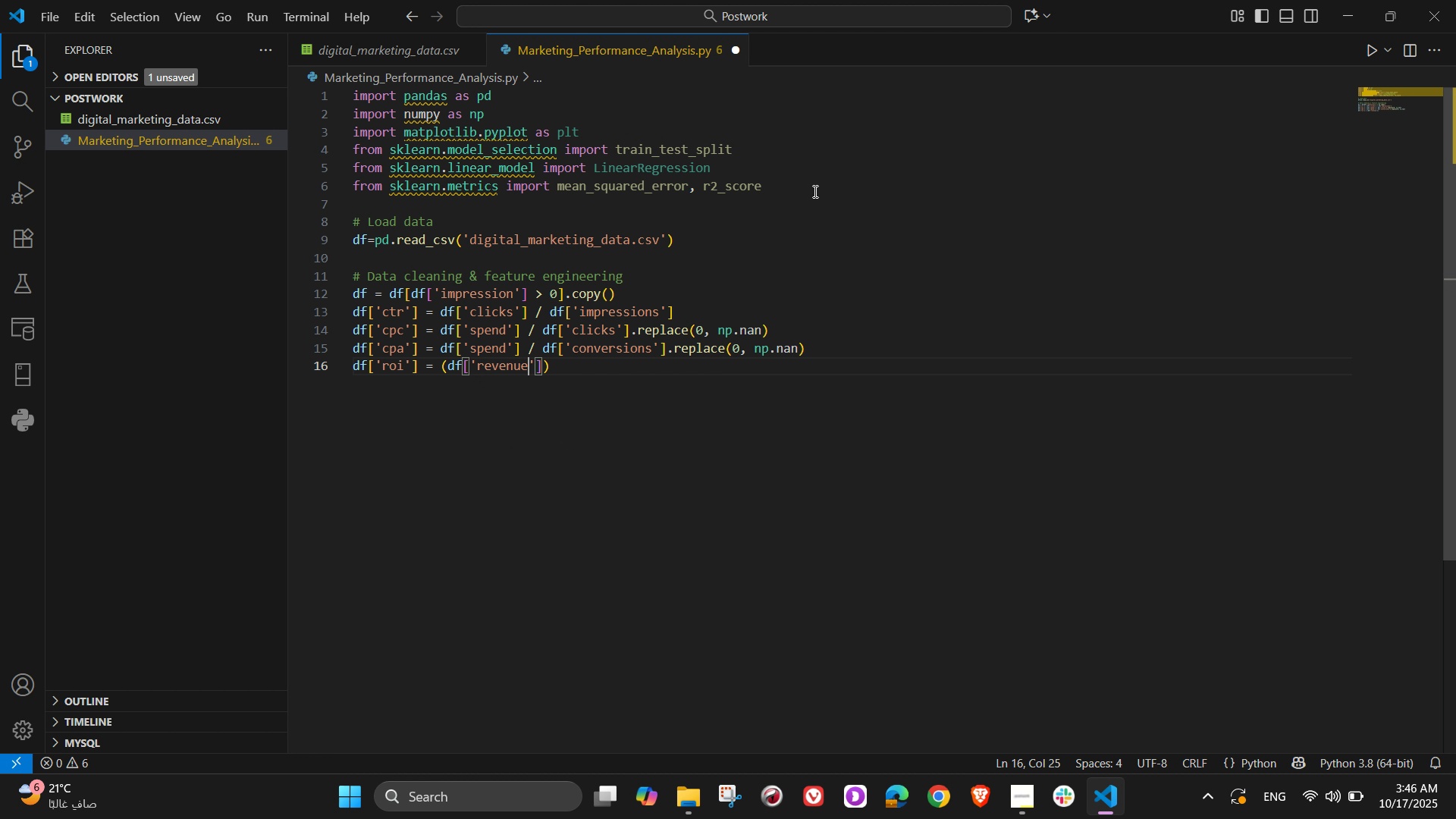 
key(ArrowRight)
 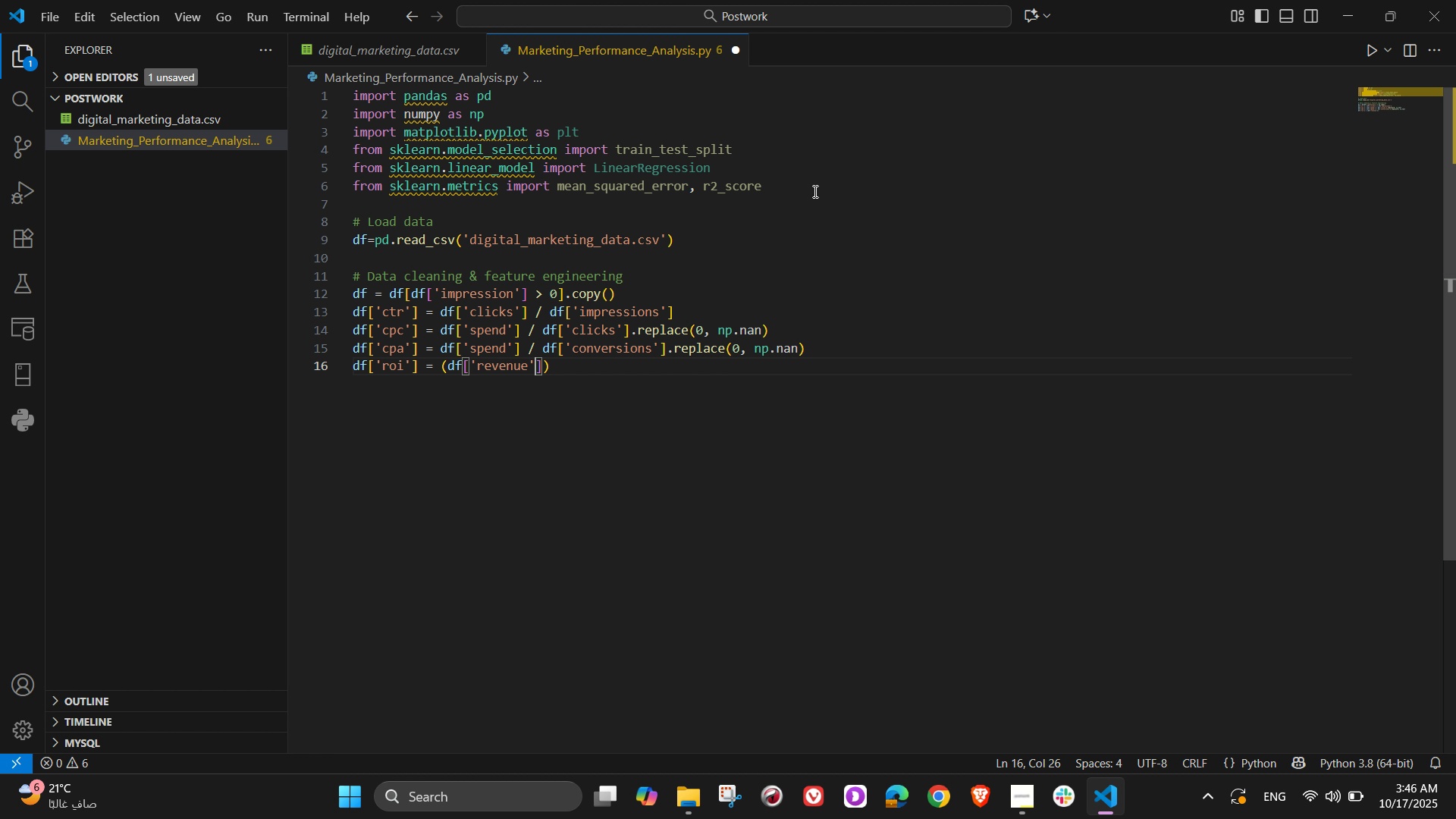 
key(ArrowRight)
 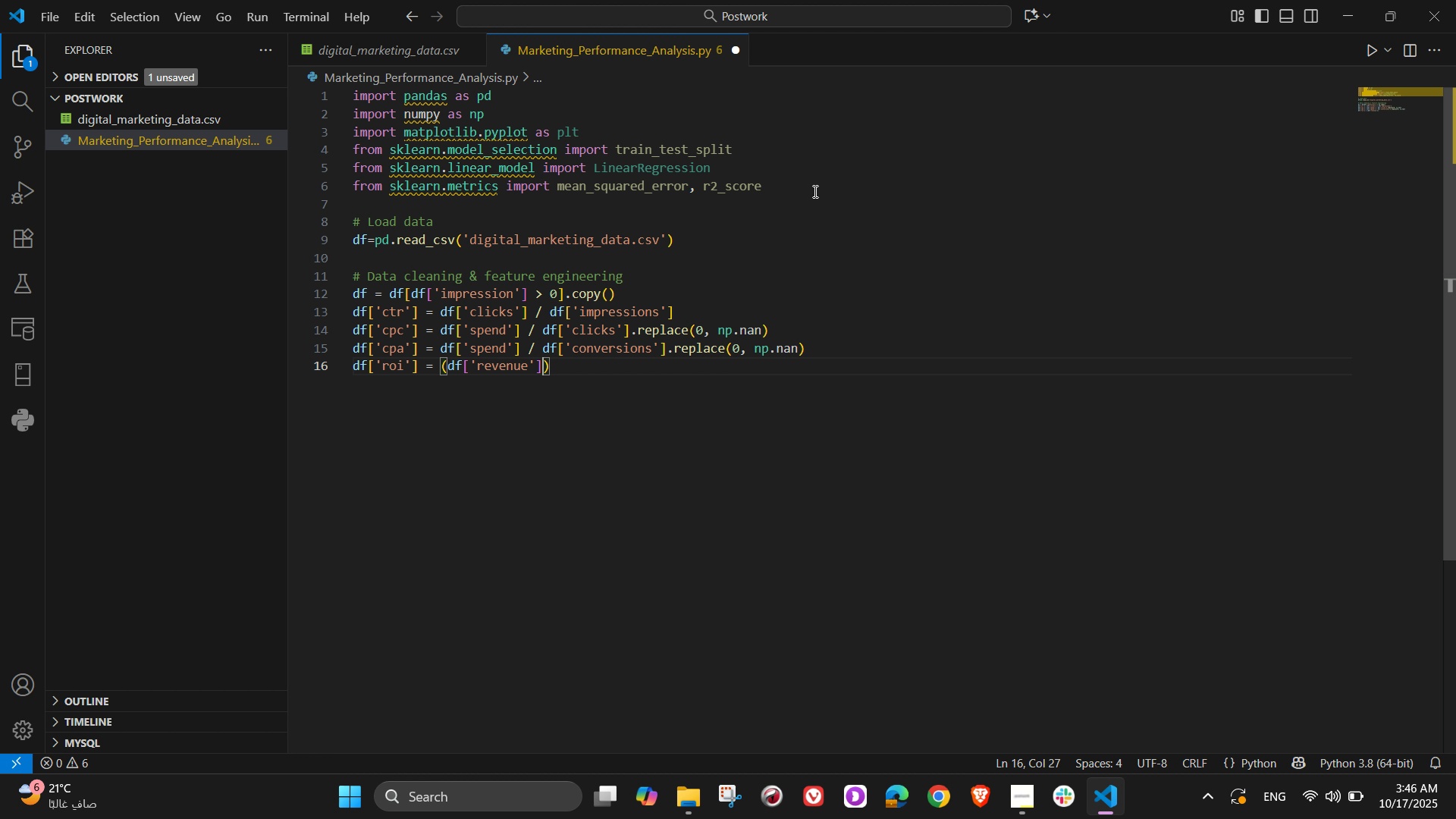 
type( - df['spend)
 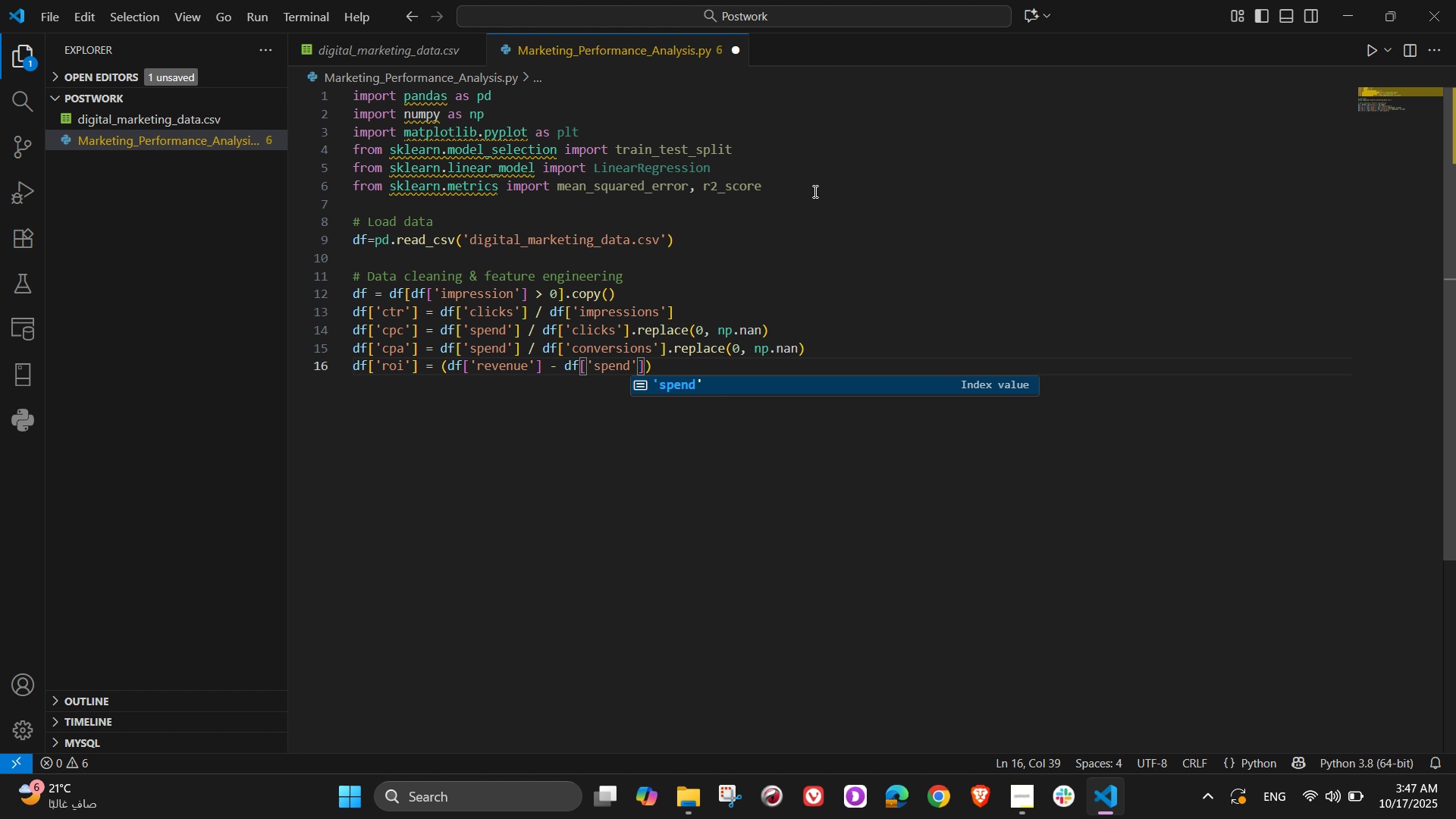 
key(ArrowRight)
 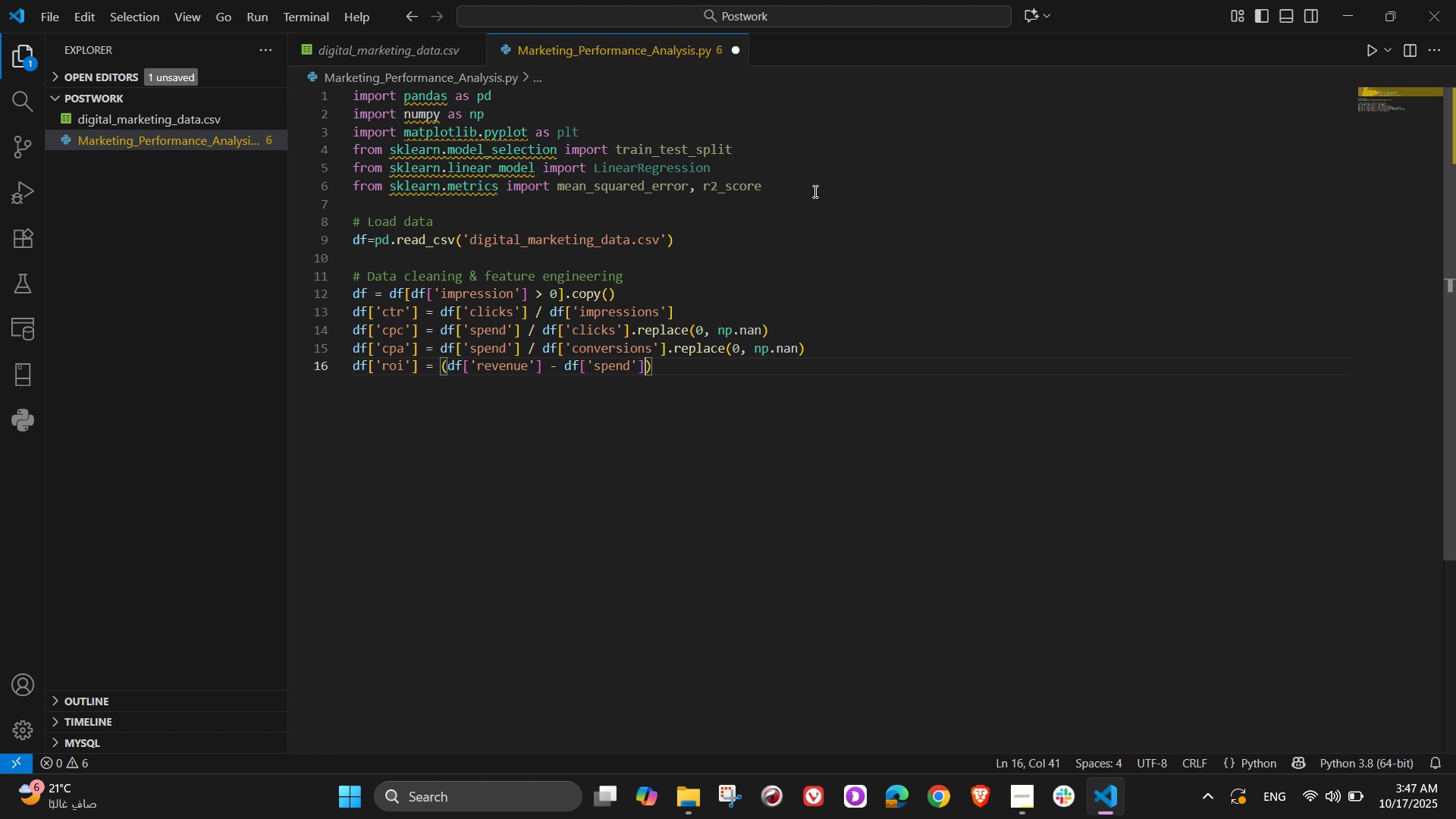 
key(ArrowRight)
 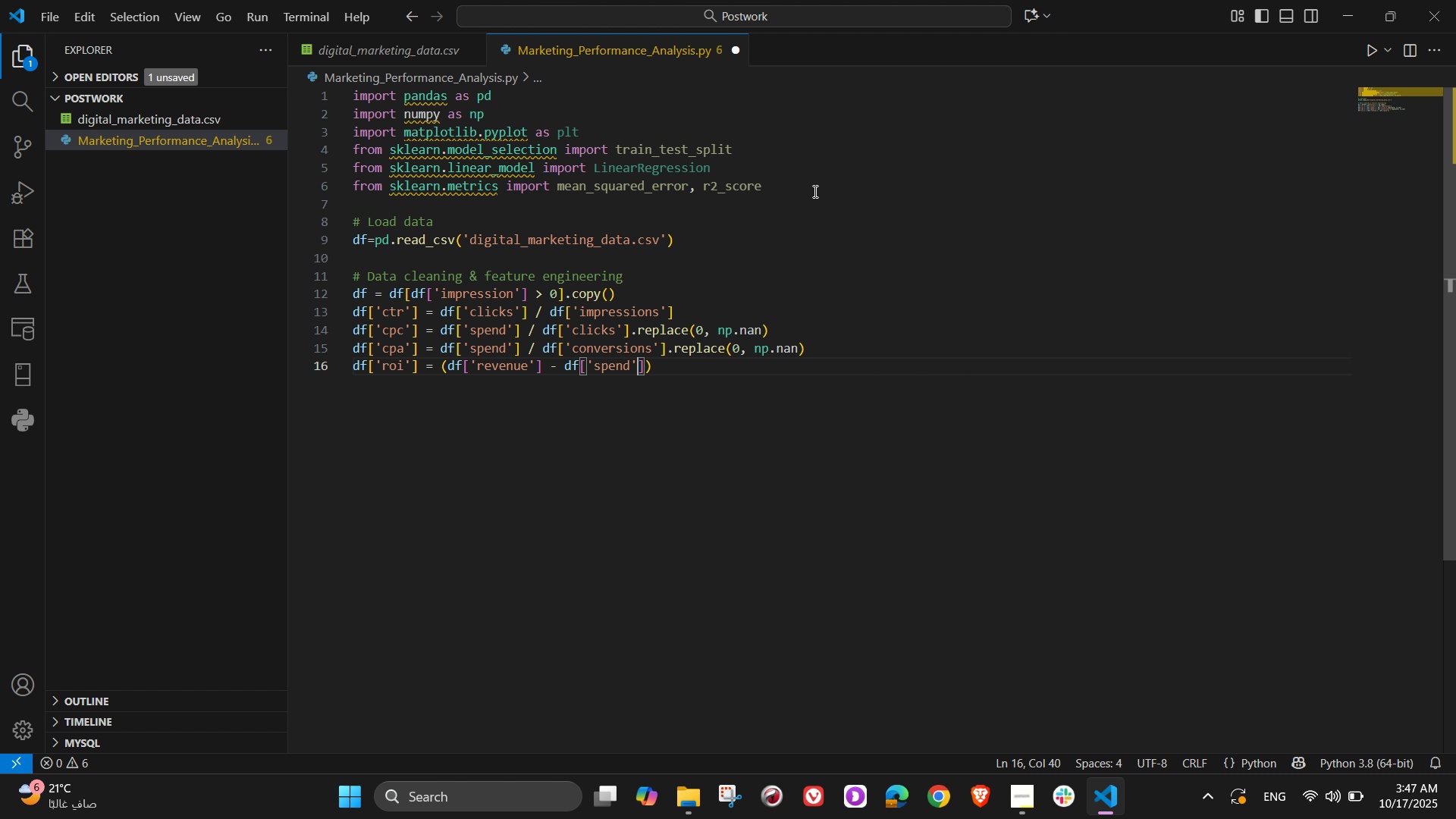 
key(ArrowLeft)
 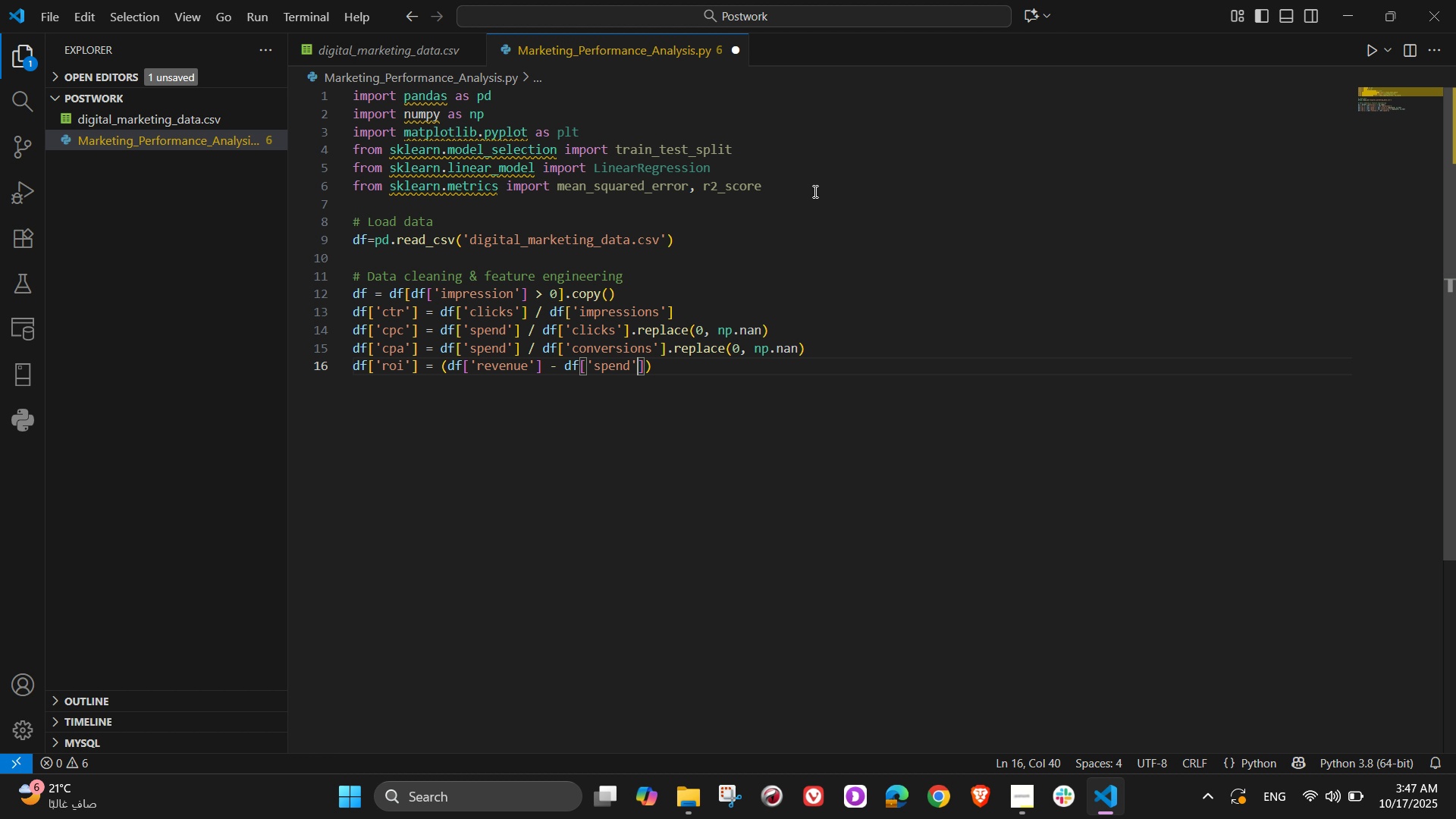 
wait(7.63)
 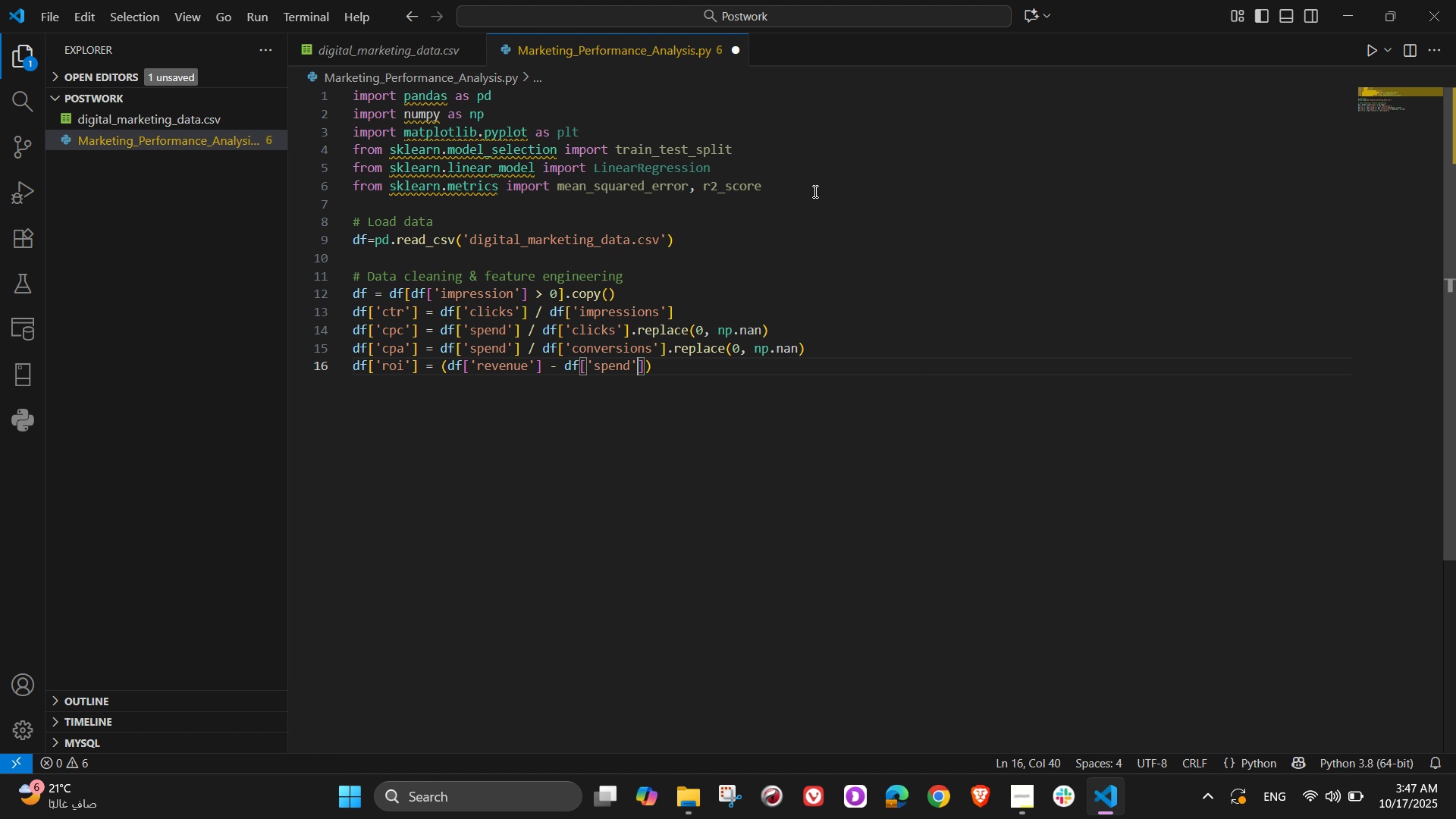 
key(Space)
 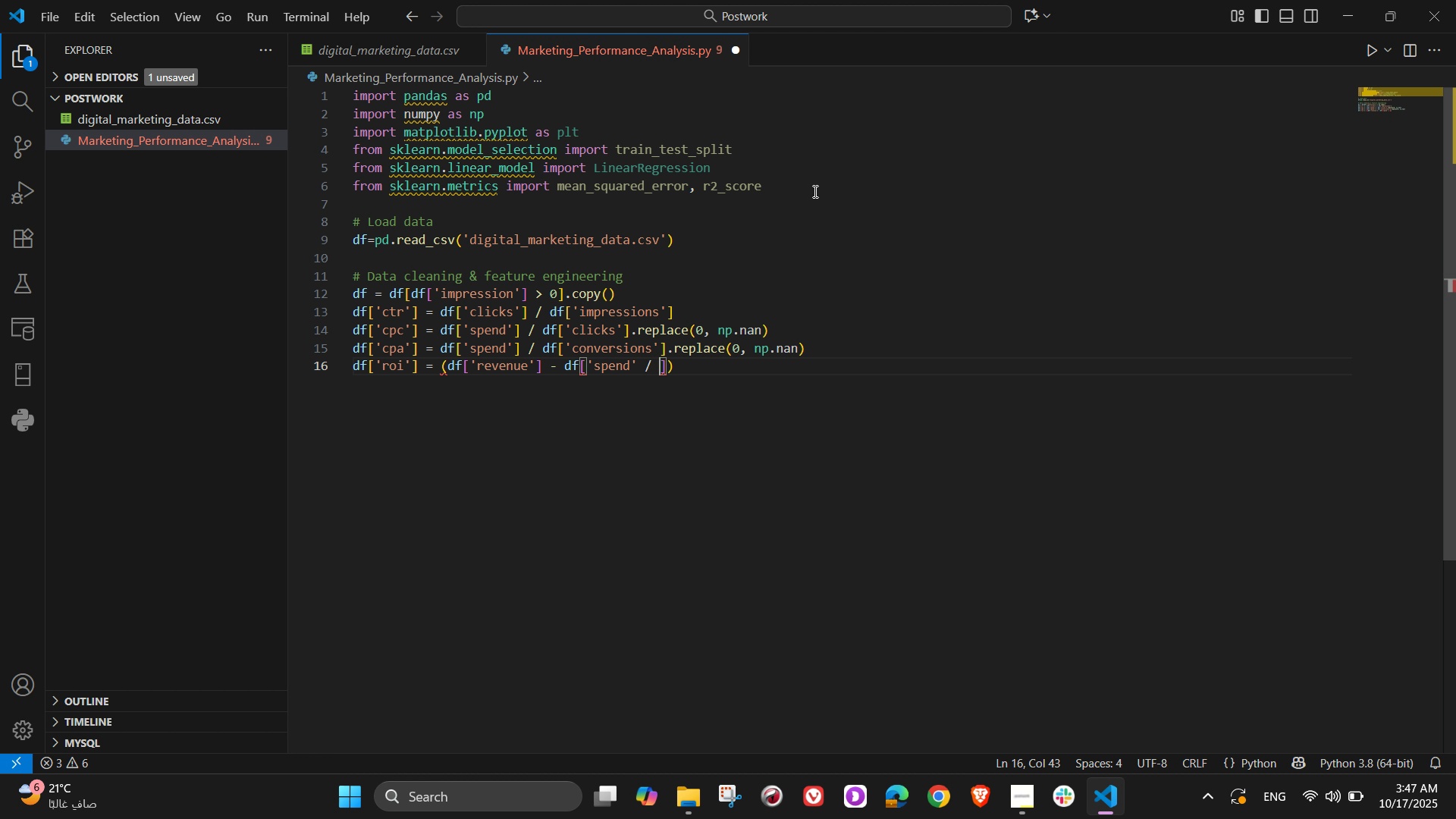 
key(NumpadDivide)
 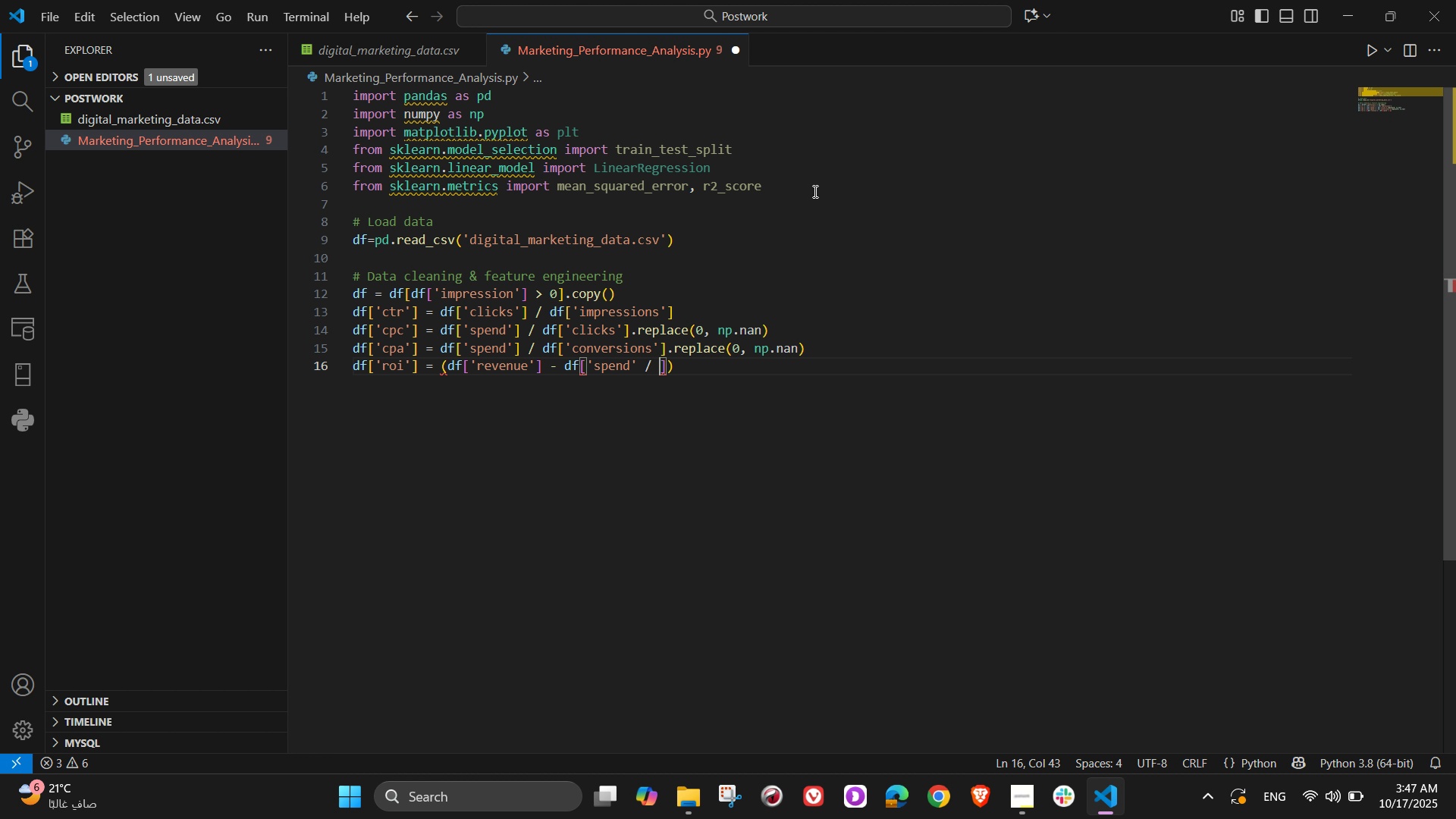 
key(Space)
 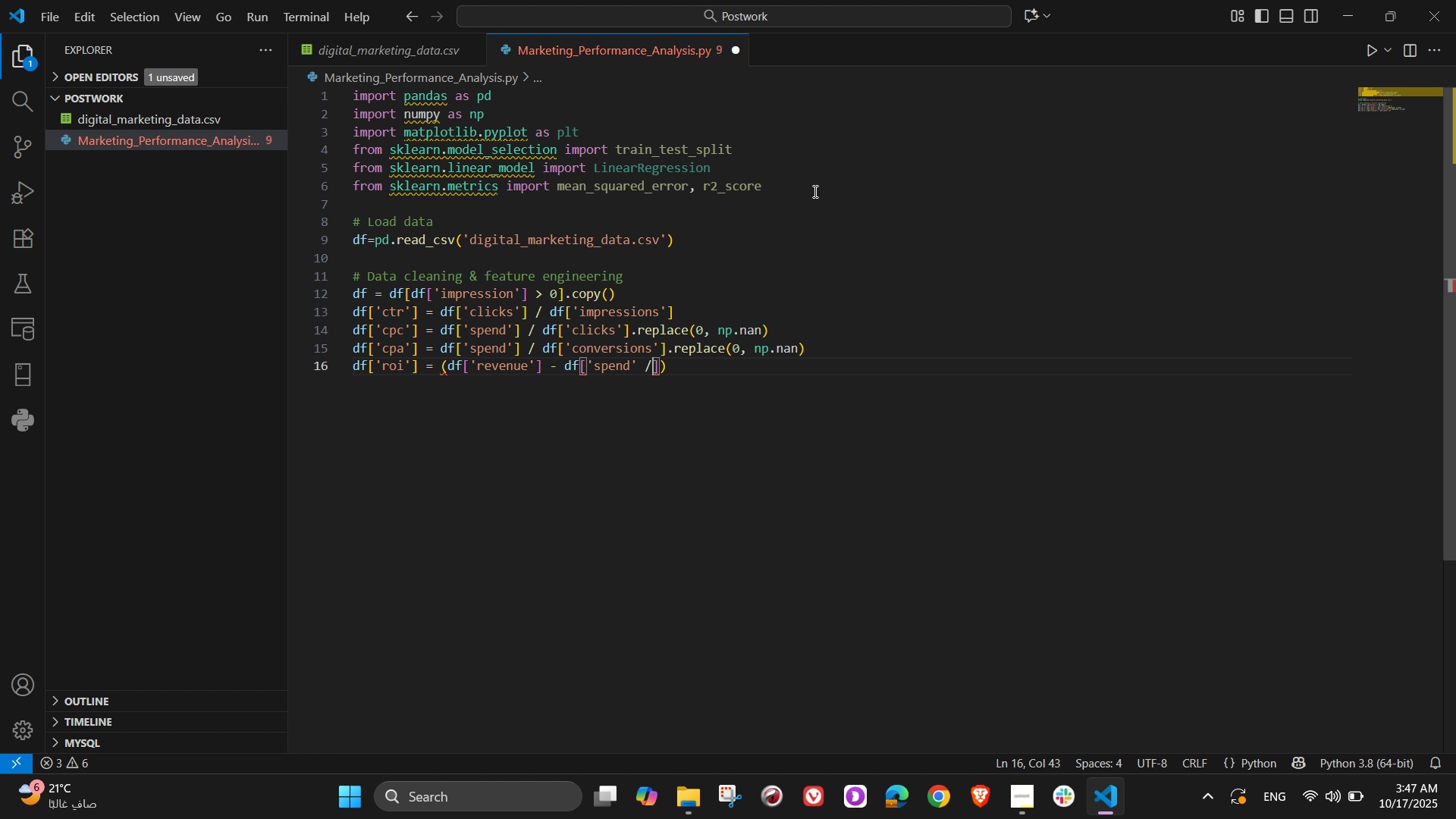 
key(Backspace)
 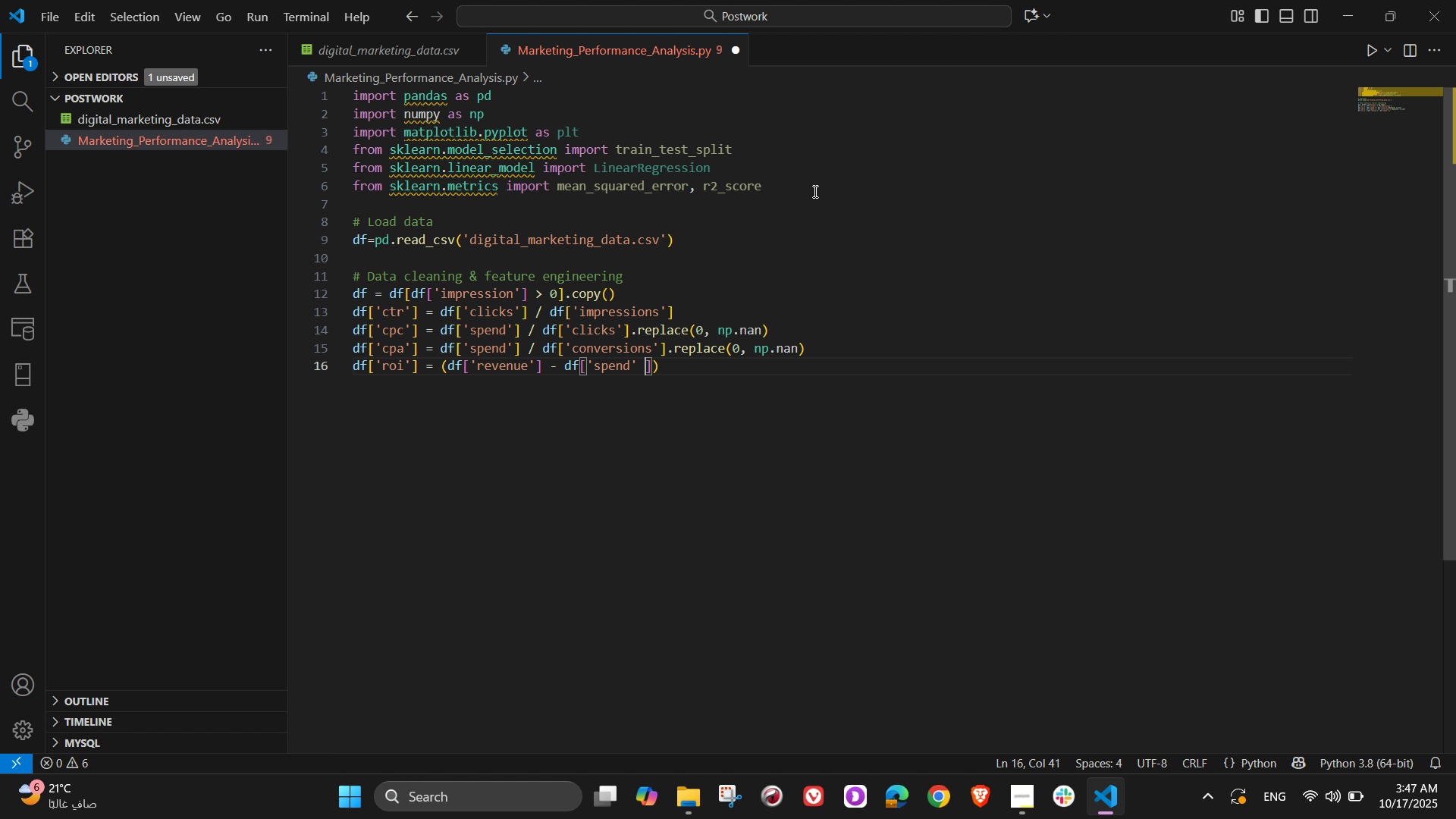 
key(Backspace)
 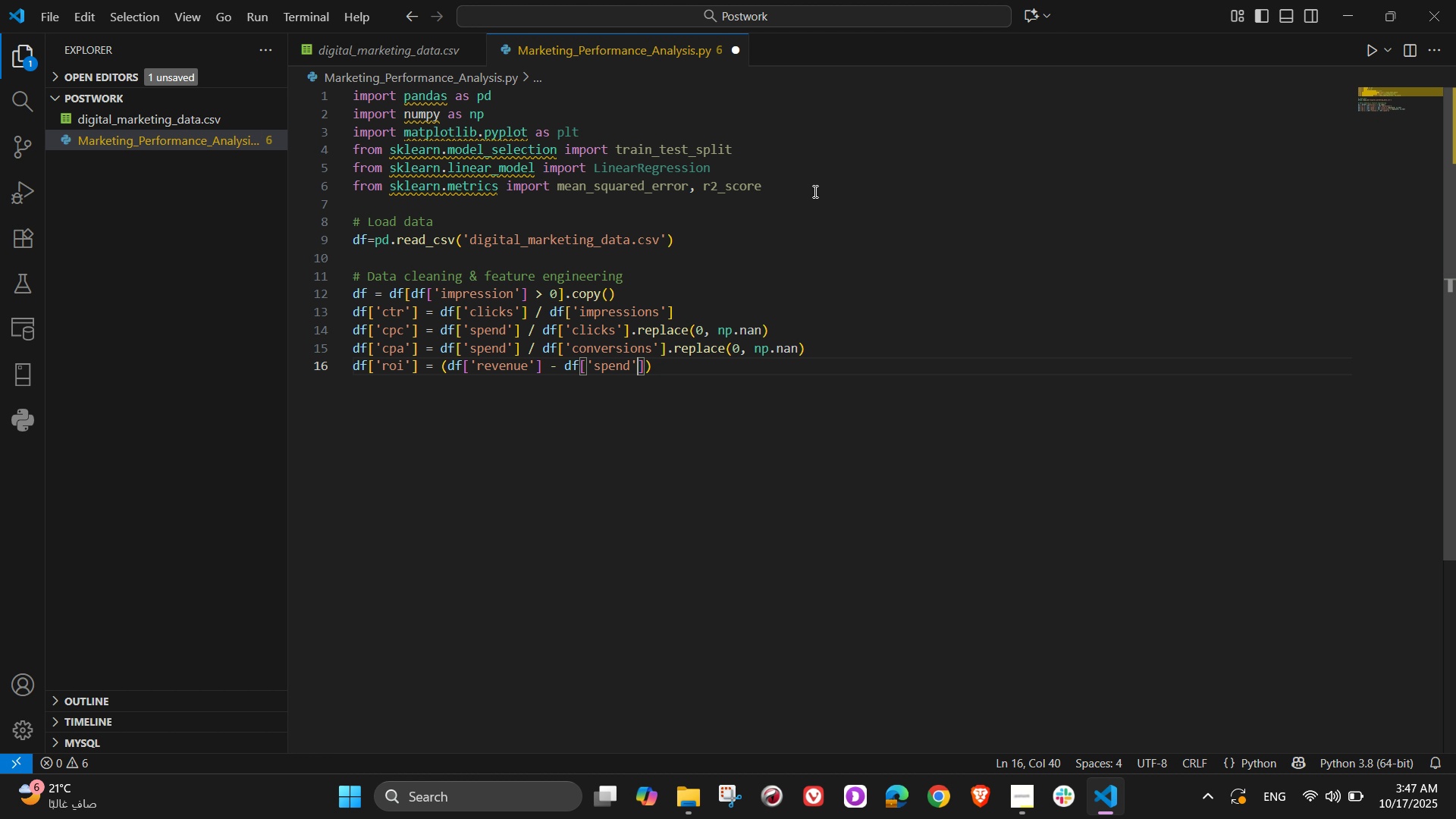 
key(Backspace)
 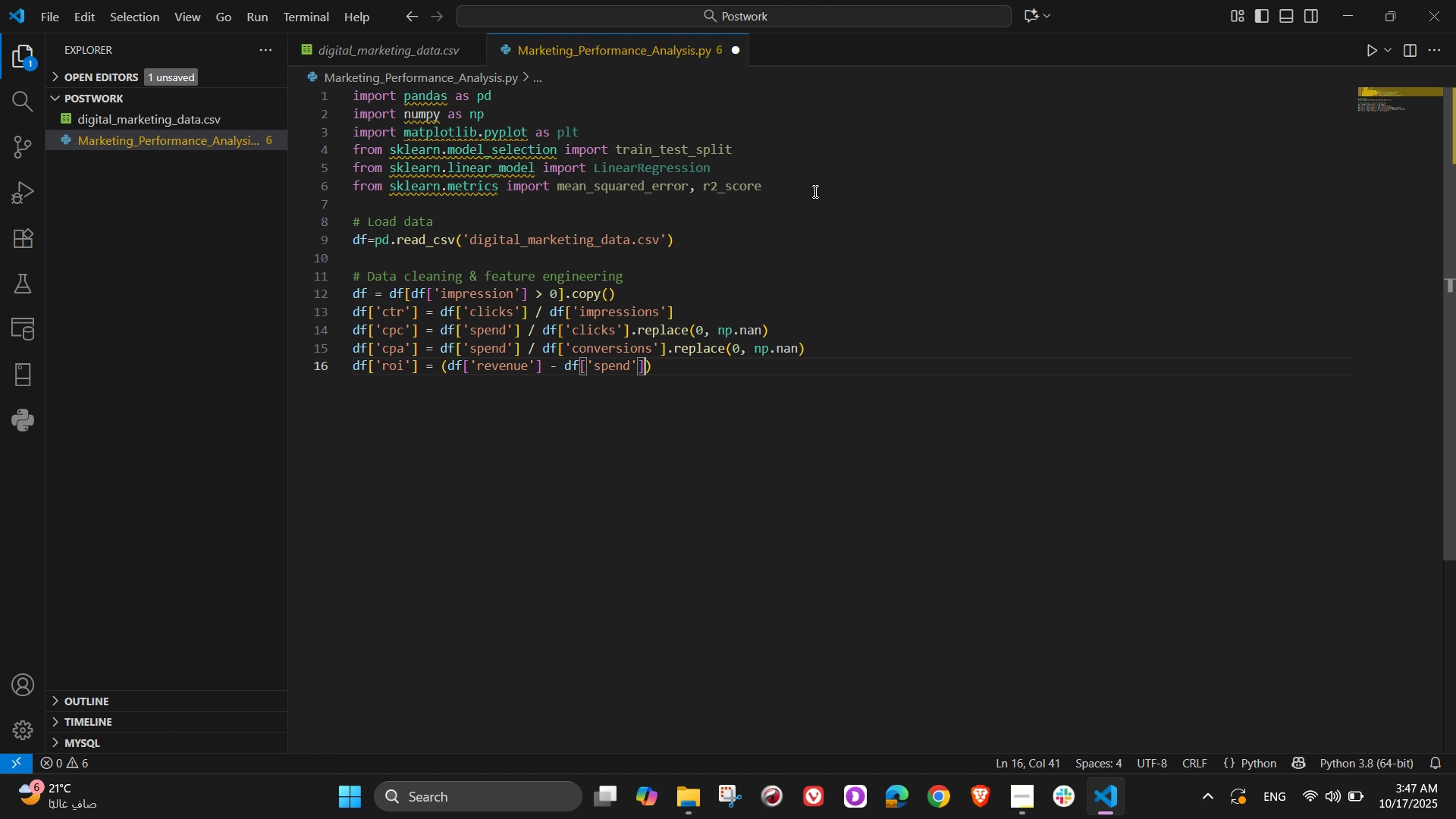 
key(ArrowRight)
 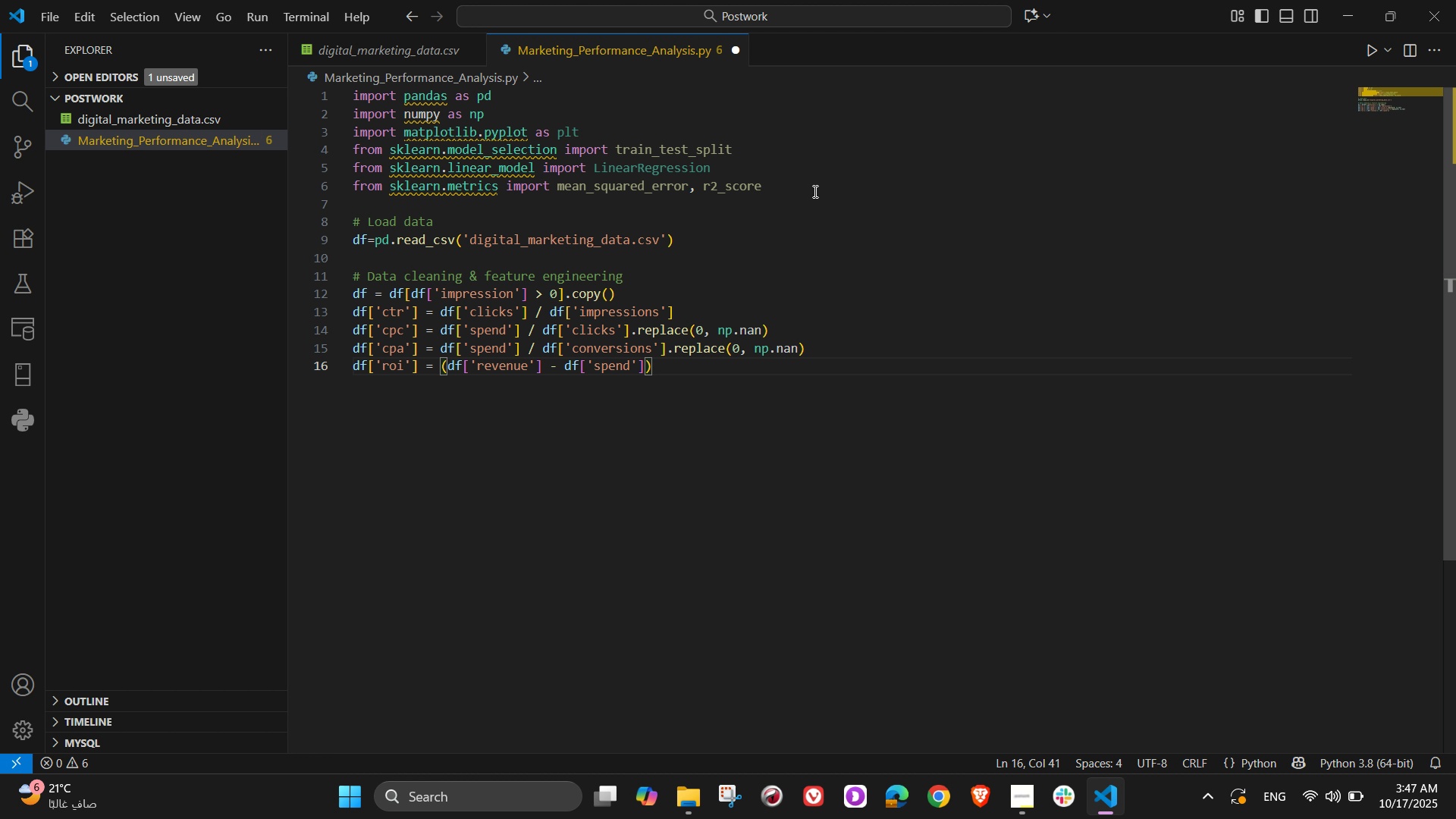 
type( / df['spend)
 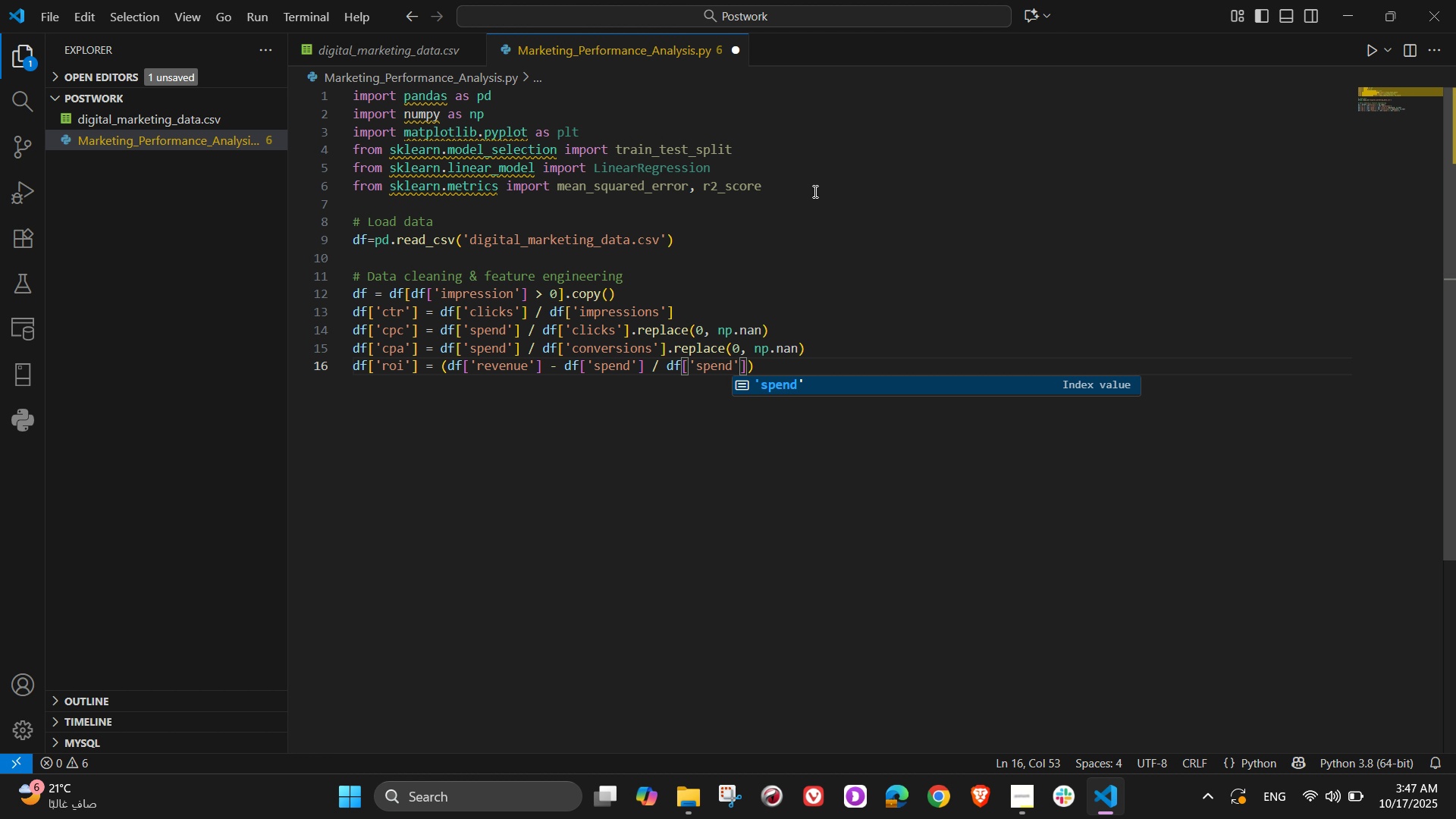 
key(ArrowRight)
 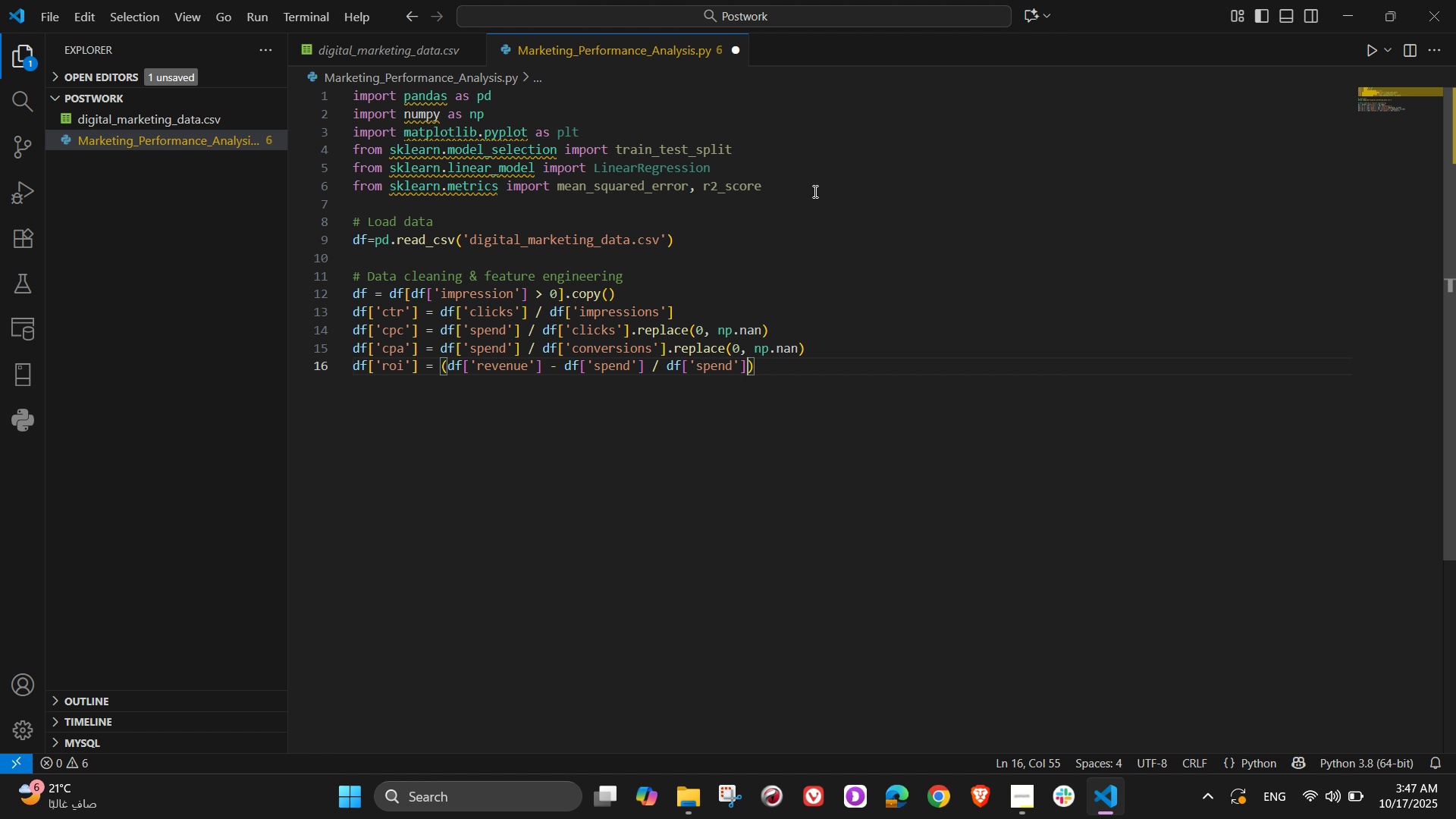 
key(ArrowRight)
 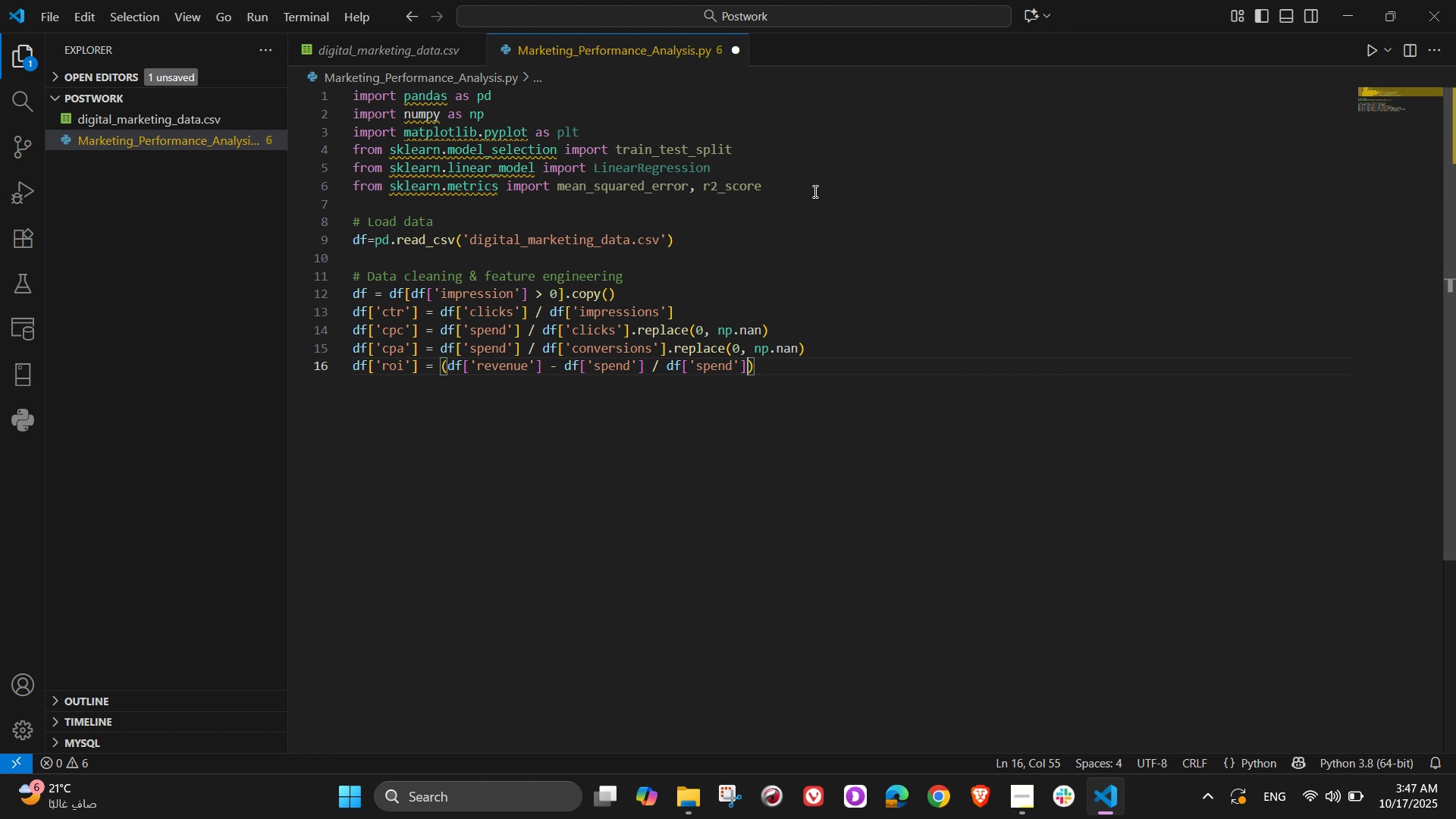 
type(.replace(0, np.nan)
 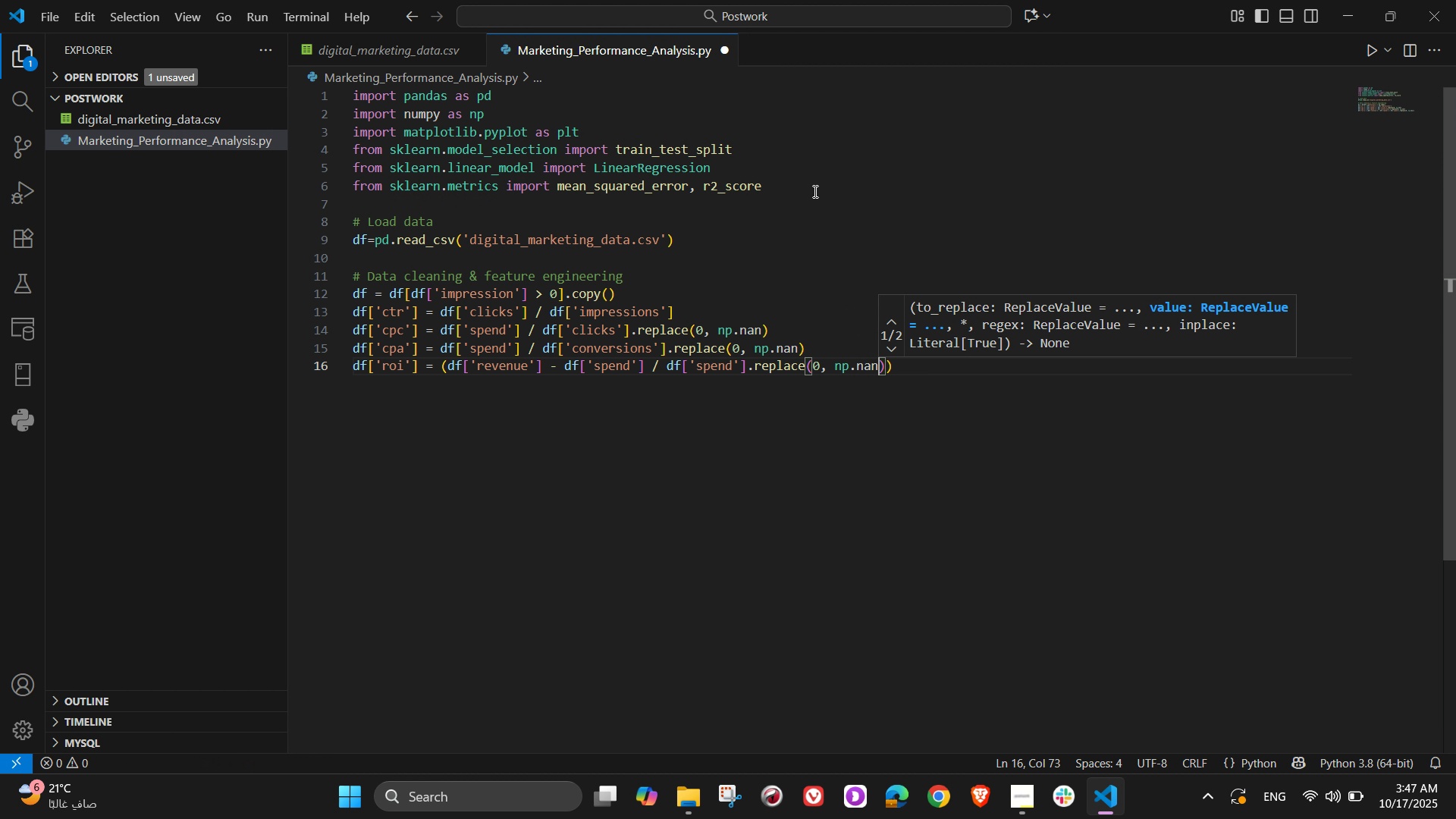 
key(ArrowRight)
 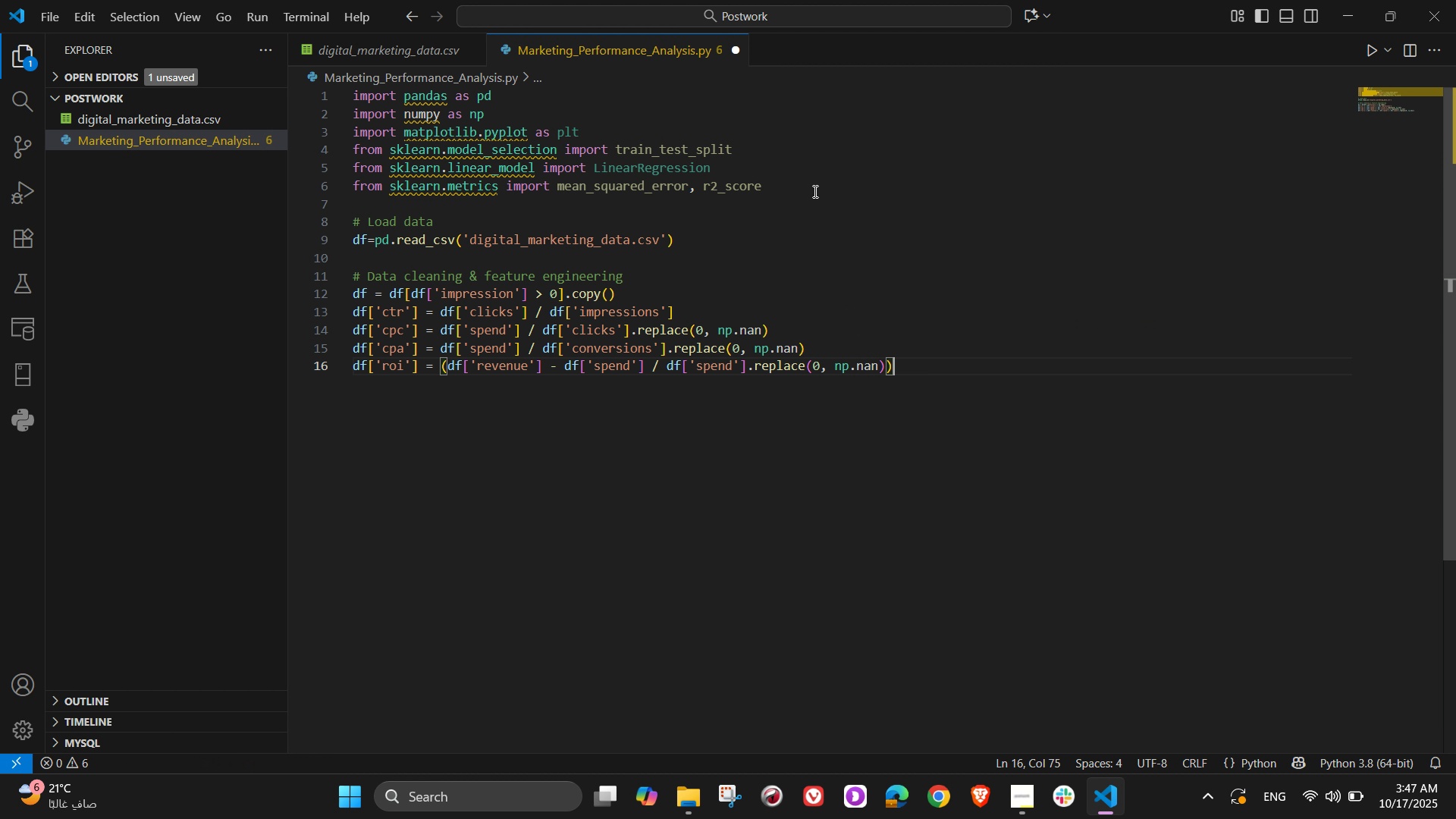 
key(ArrowRight)
 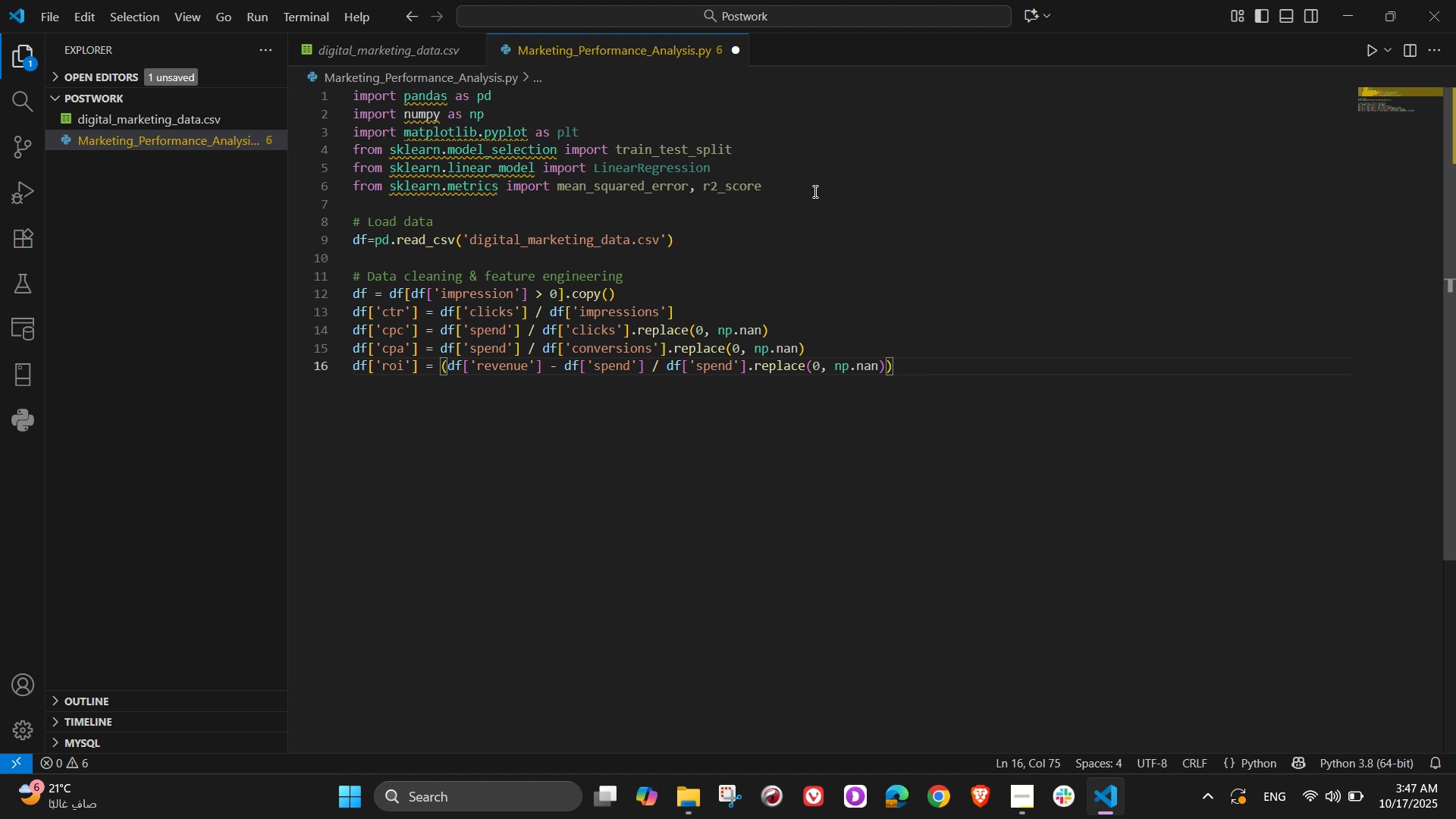 
key(NumpadEnter)
type(df=)
 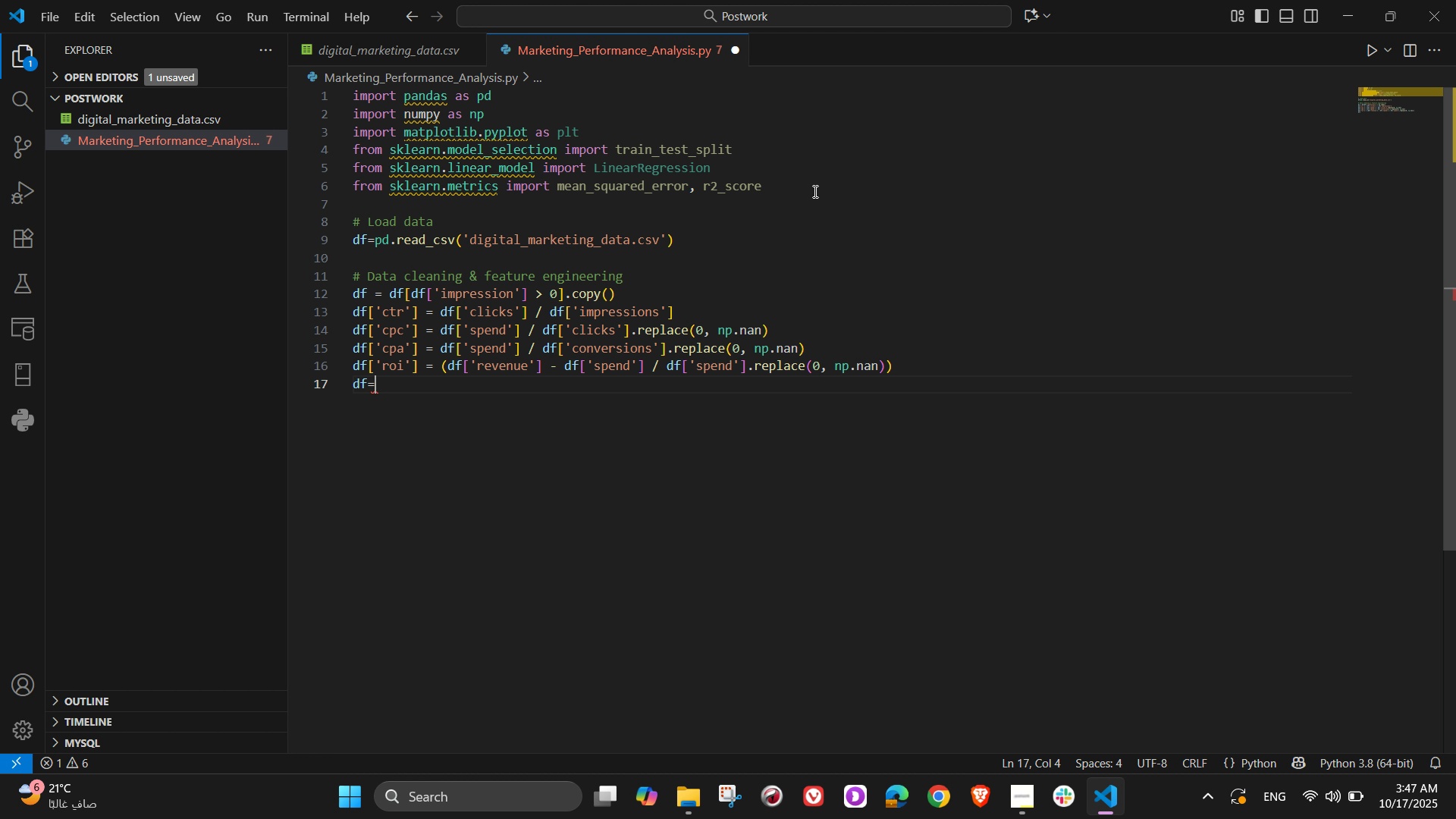 
wait(7.49)
 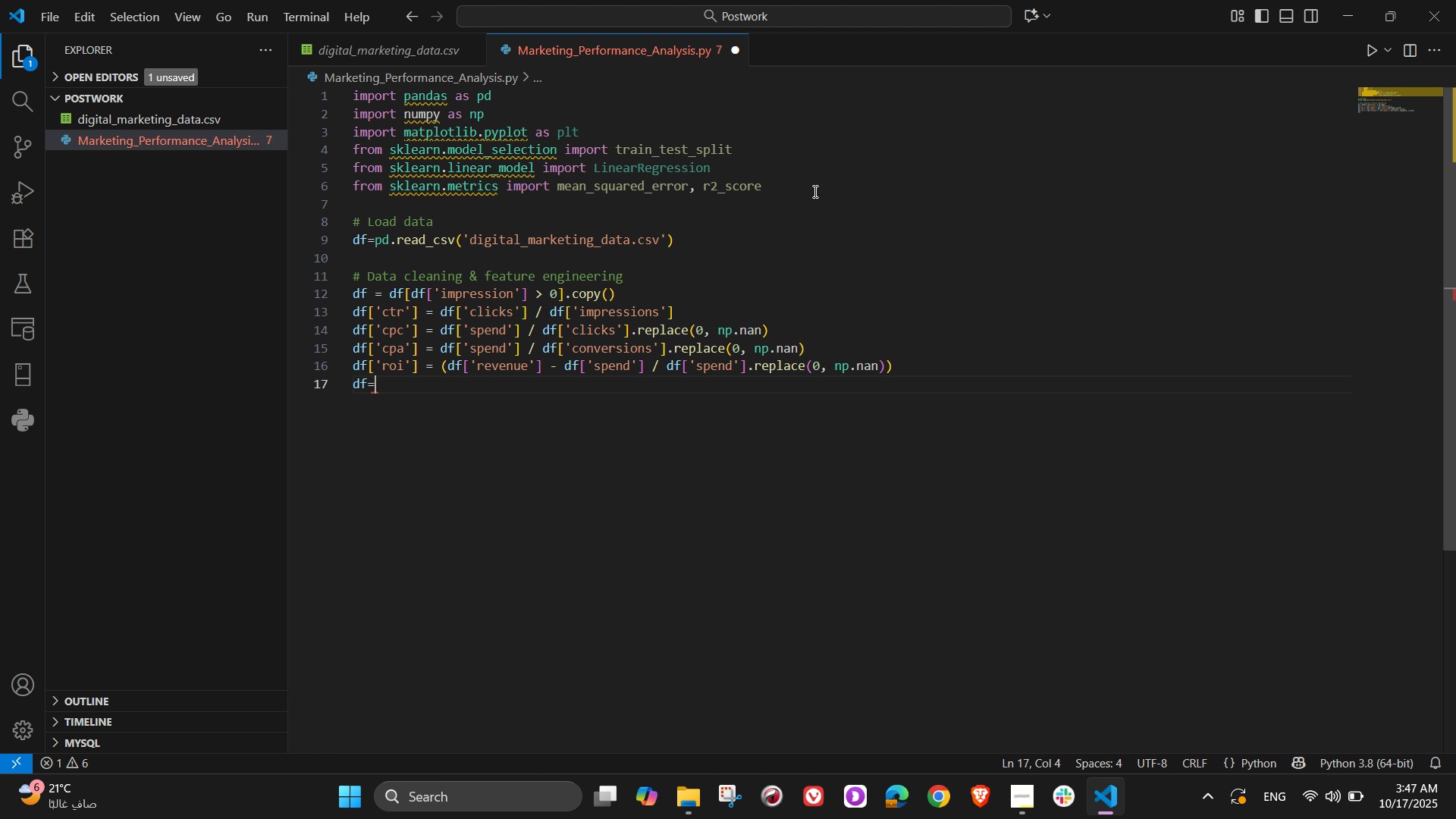 
key(Backspace)
type( = df.filla)
key(Backspace)
type(na(0))
 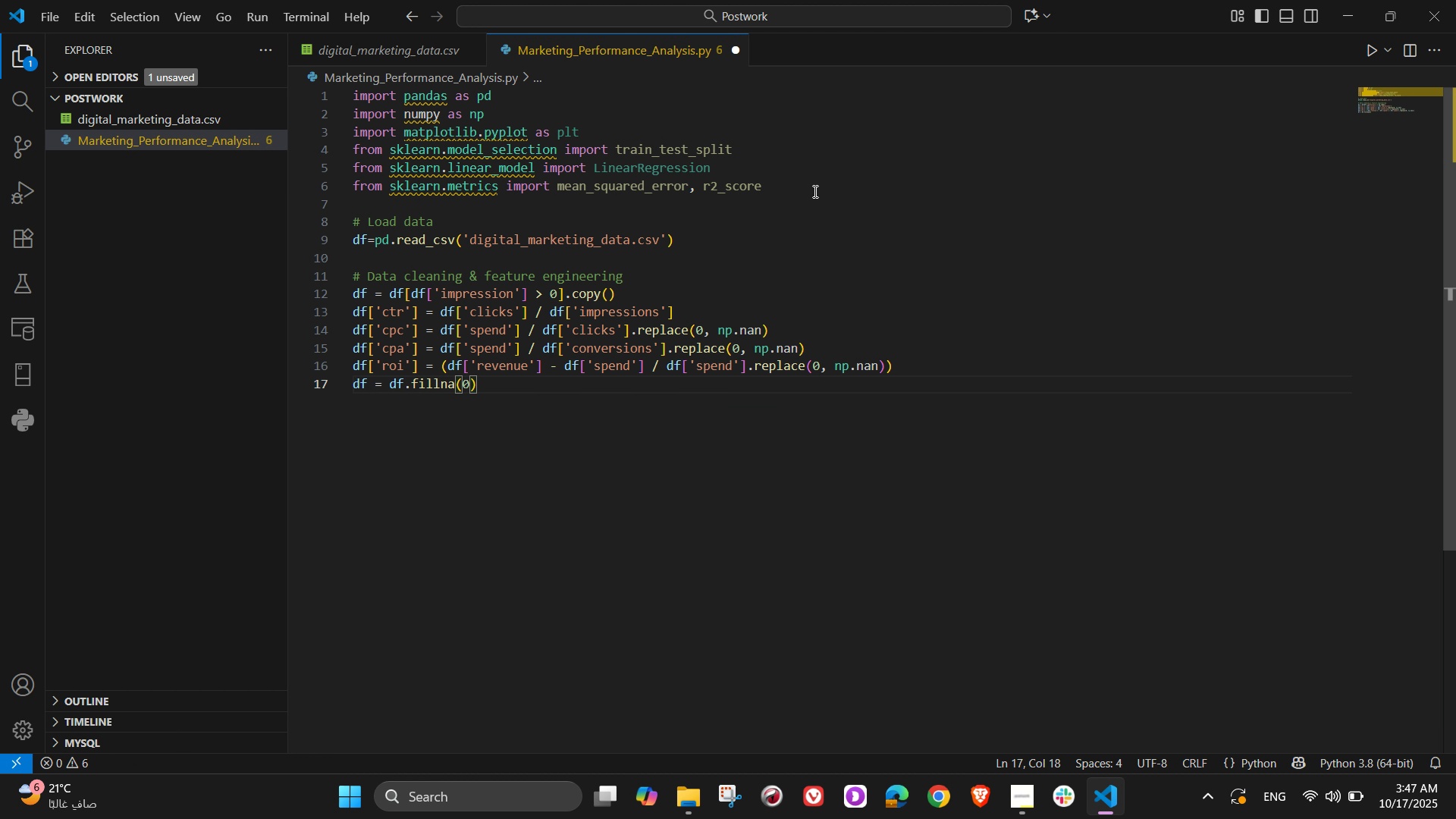 
key(NumpadEnter)
 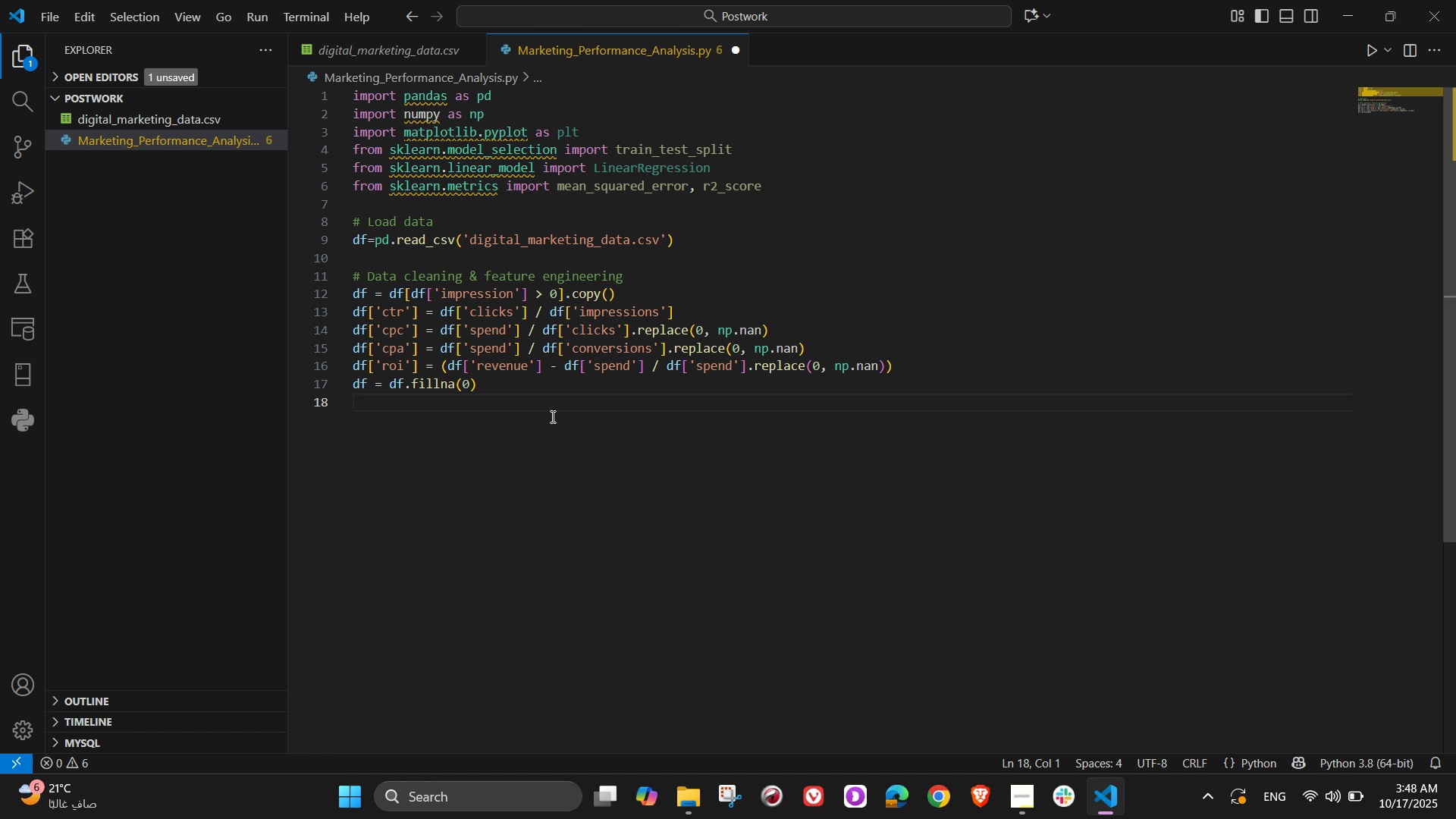 
wait(46.13)
 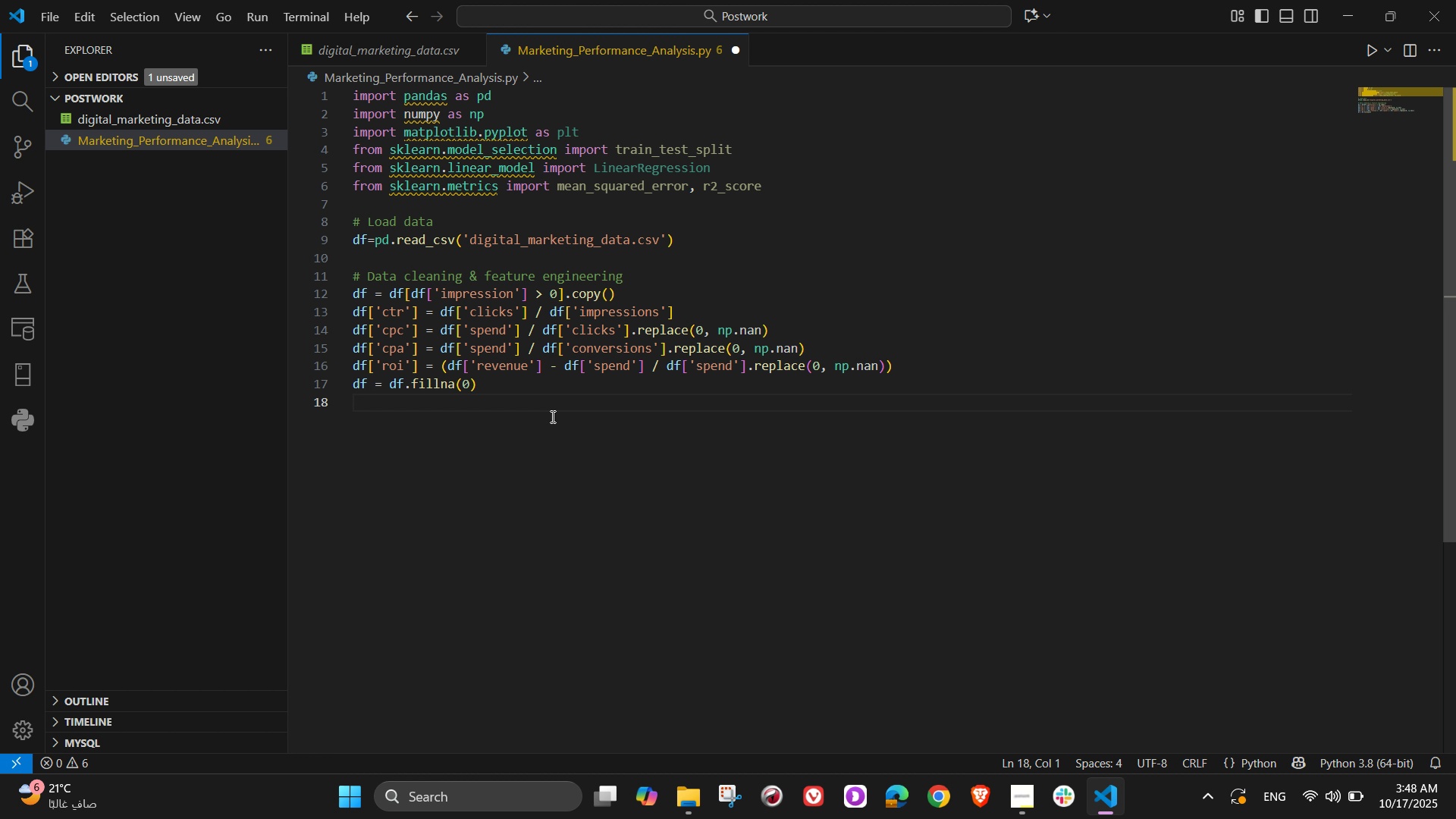 
scroll: coordinate [814, 451], scroll_direction: up, amount: 10.0
 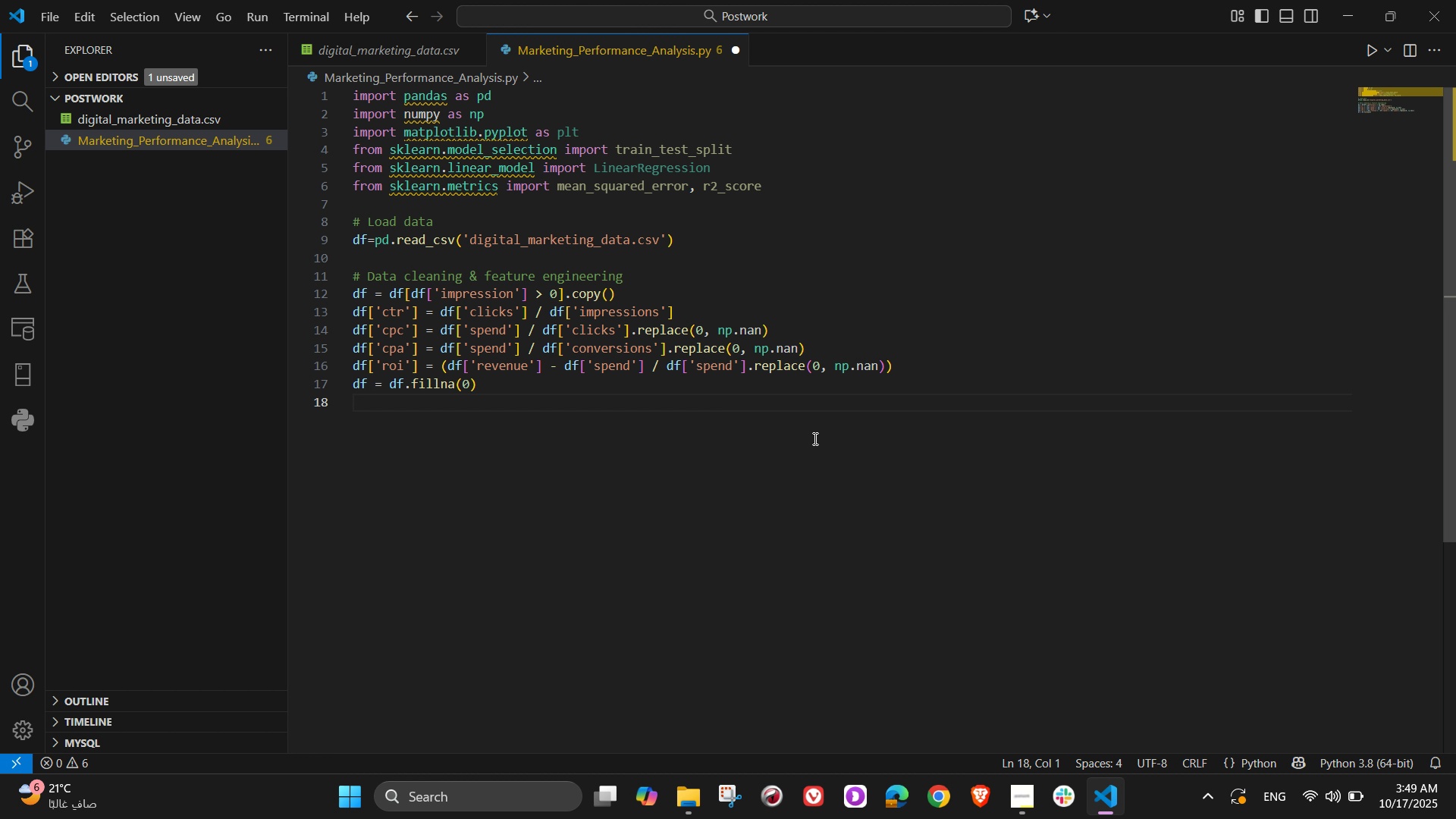 
wait(26.97)
 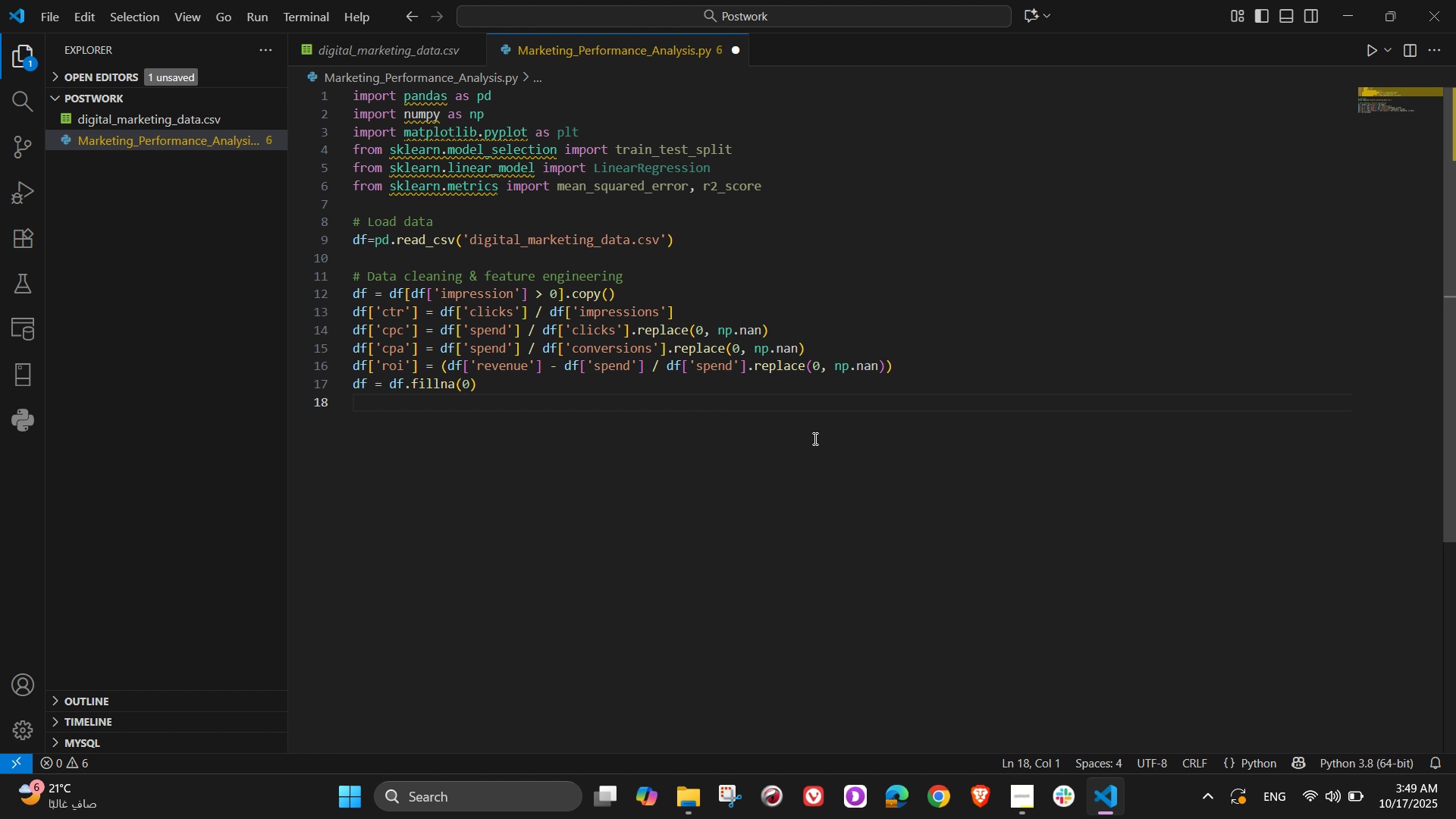 
scroll: coordinate [802, 472], scroll_direction: down, amount: 4.0
 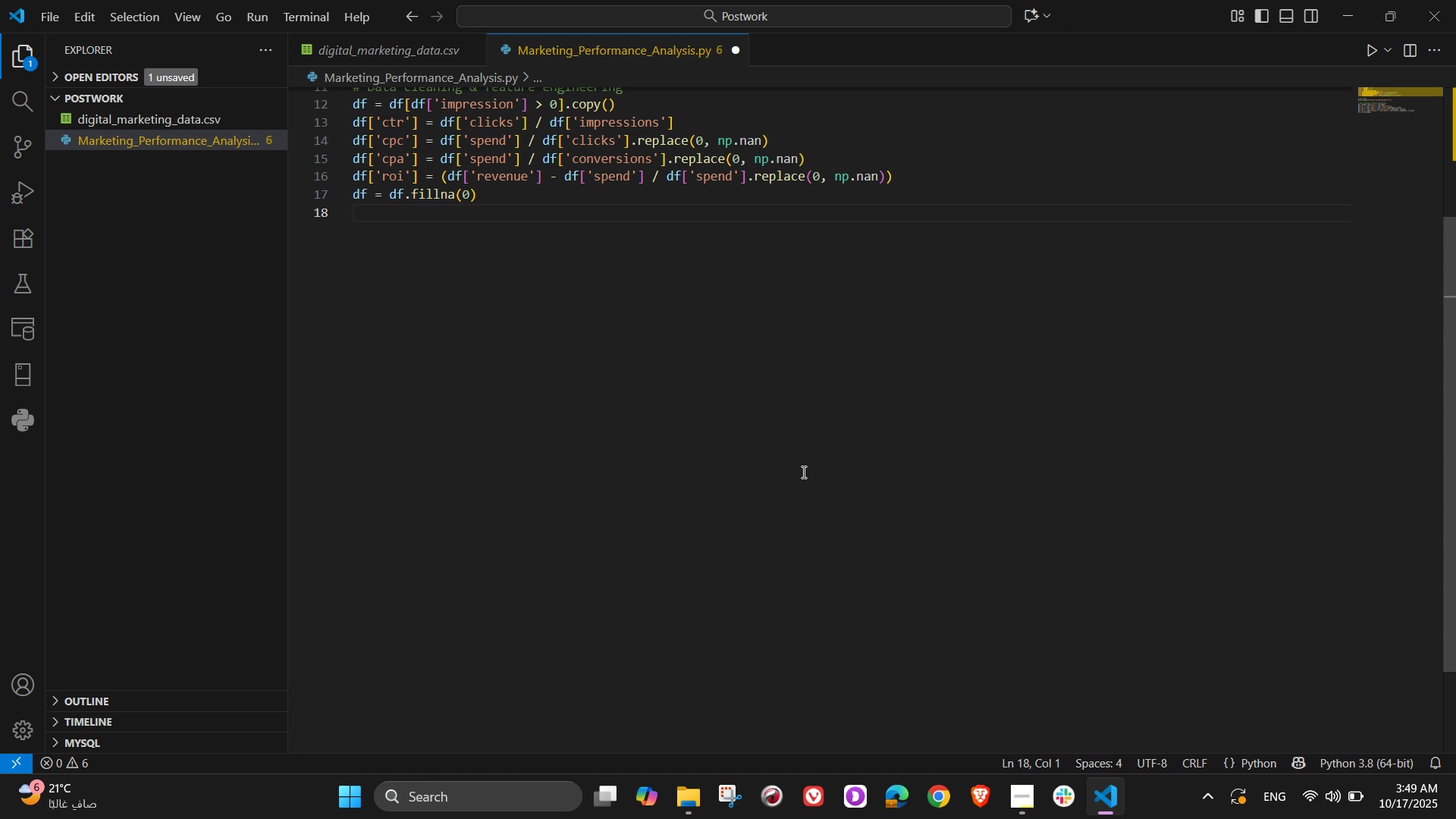 
wait(8.06)
 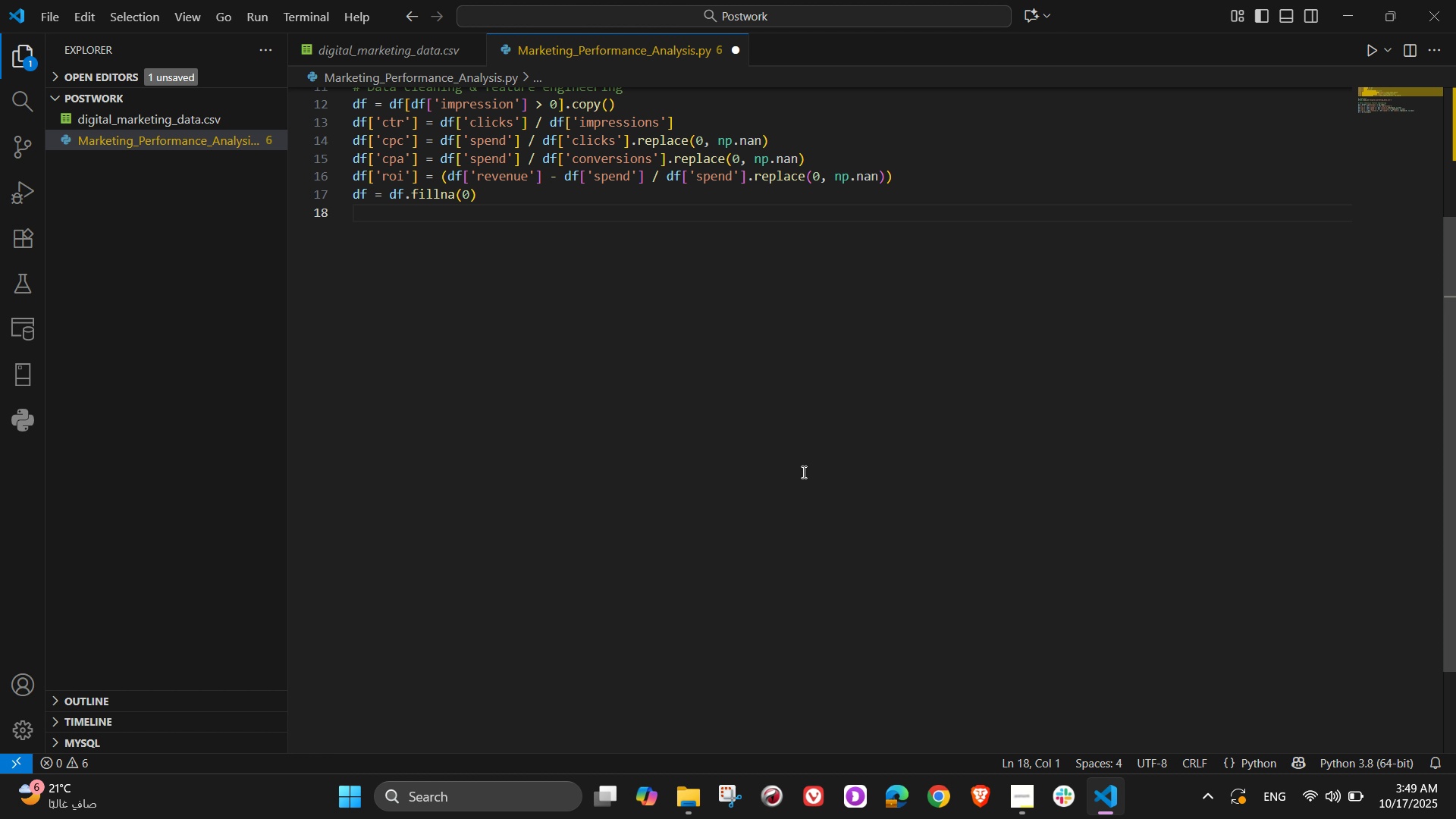 
scroll: coordinate [721, 451], scroll_direction: up, amount: 4.0
 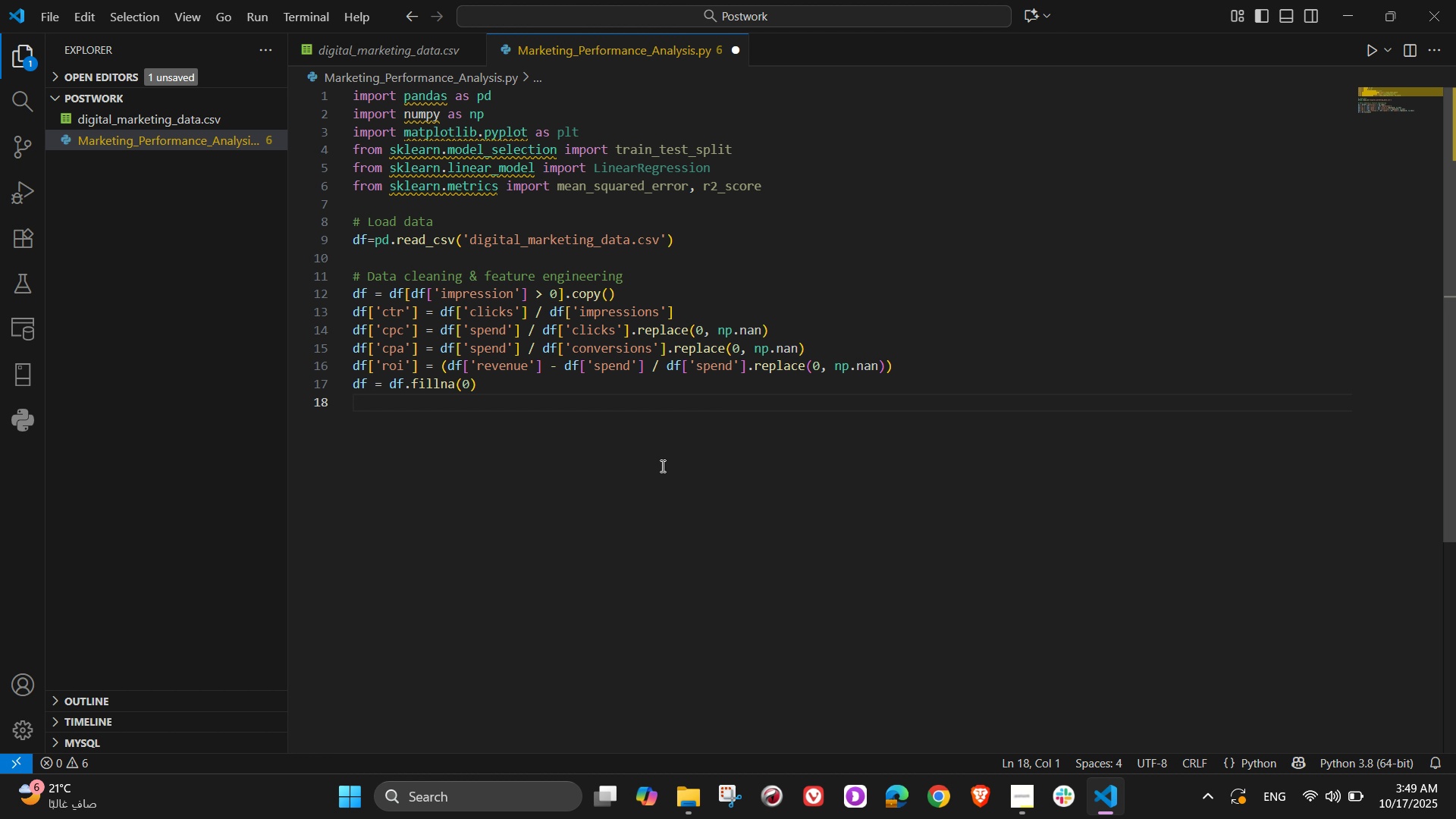 
wait(29.95)
 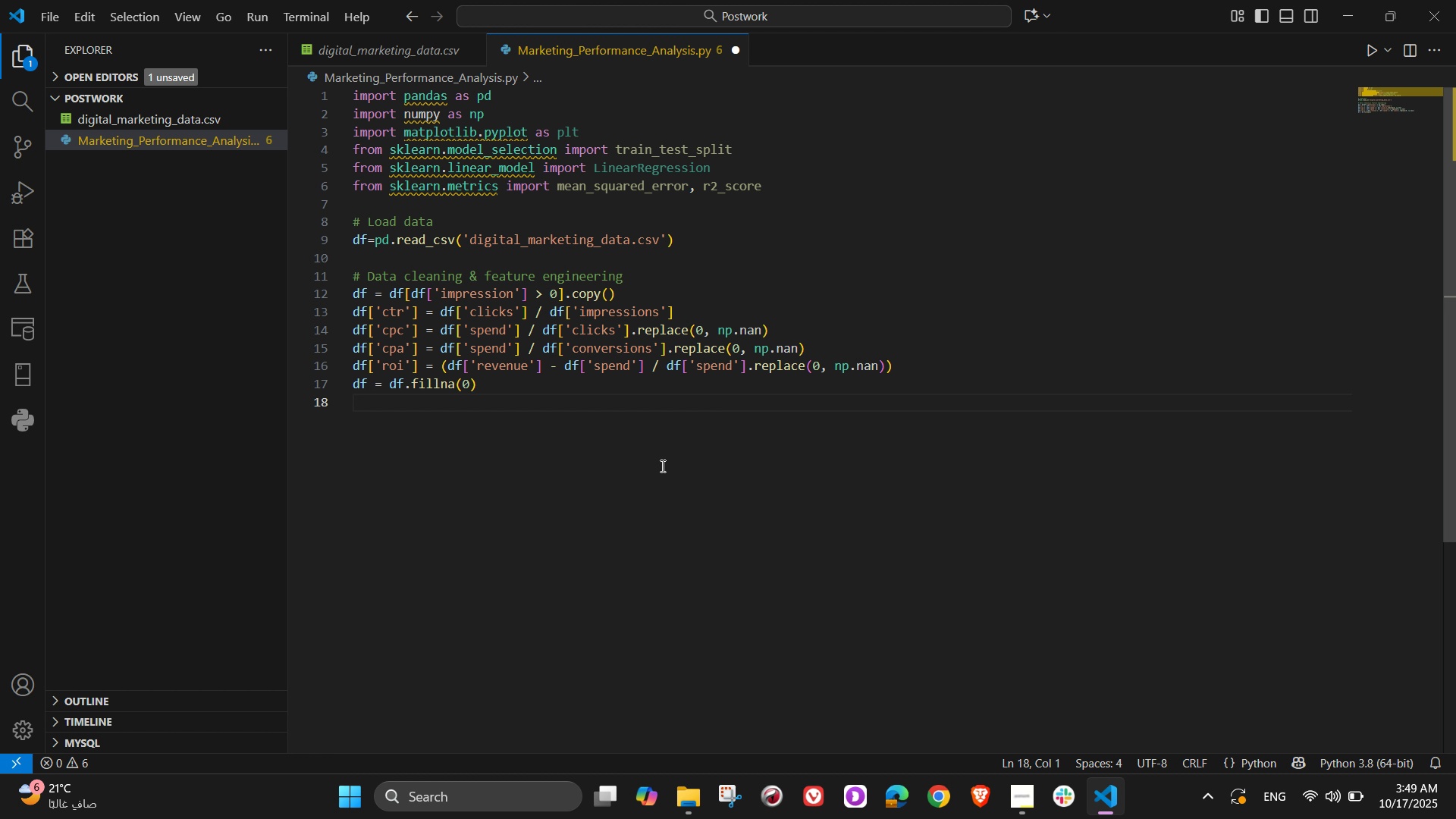 
key(NumpadEnter)
 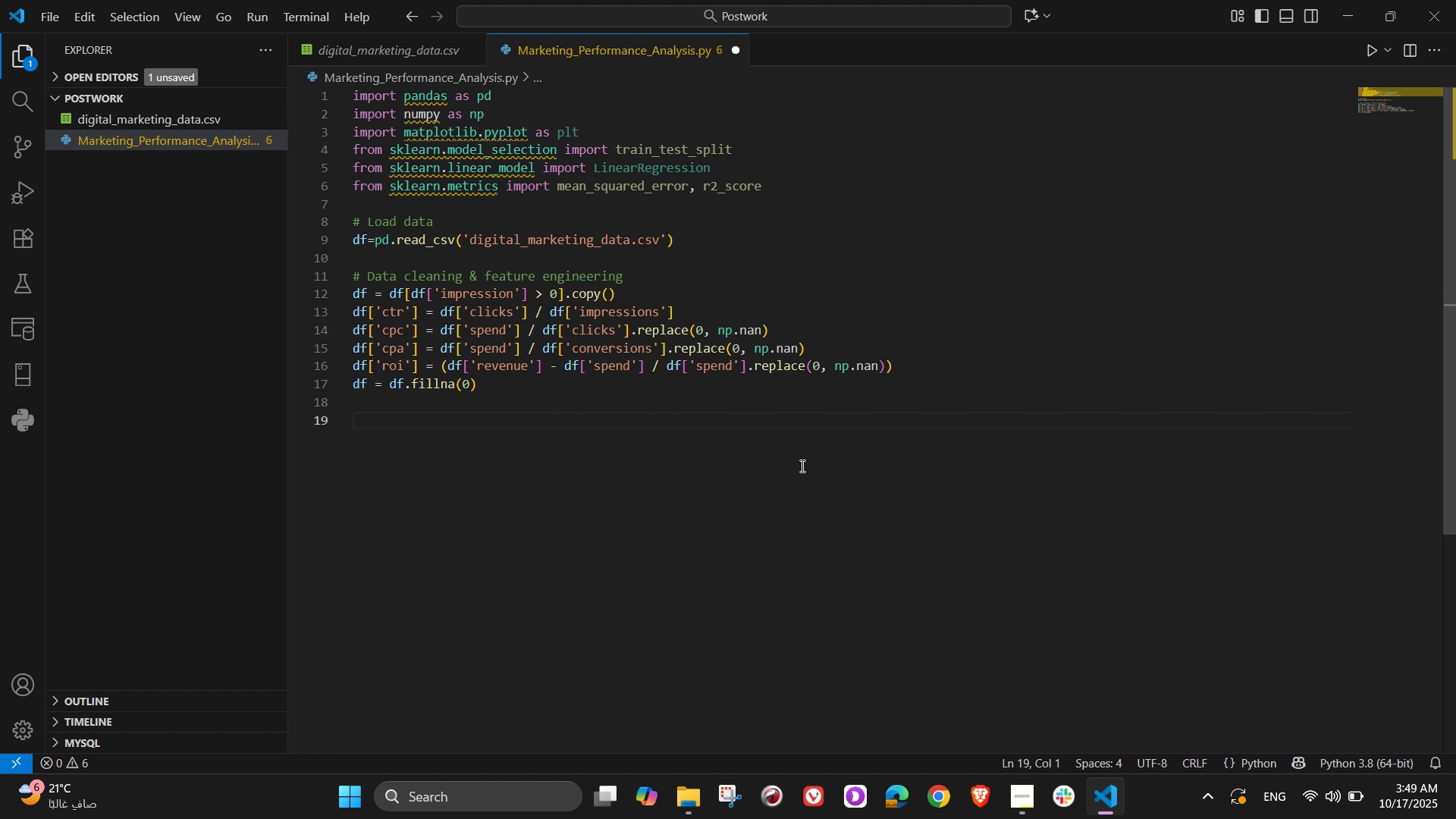 
key(Shift+3)
 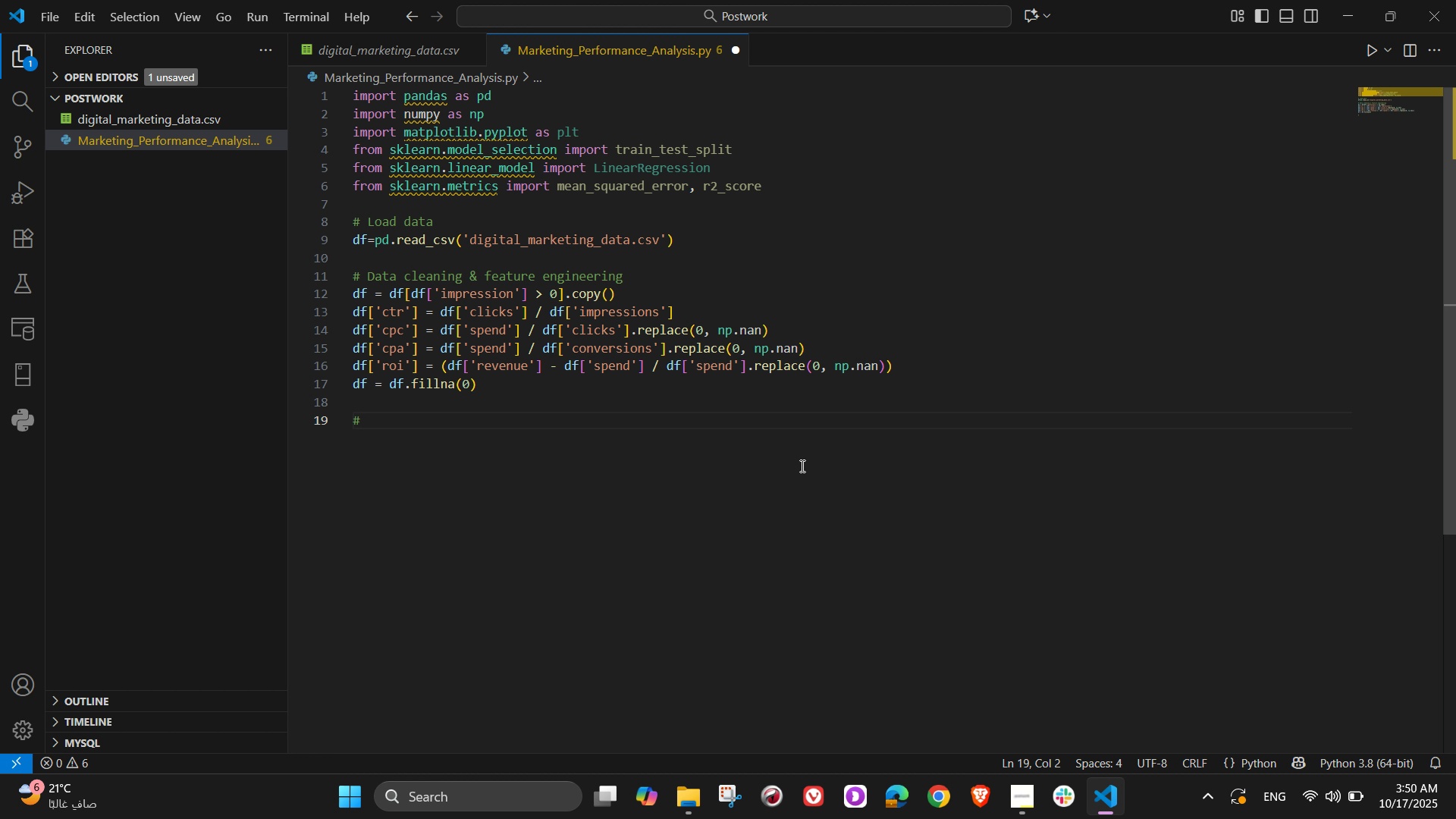 
wait(8.29)
 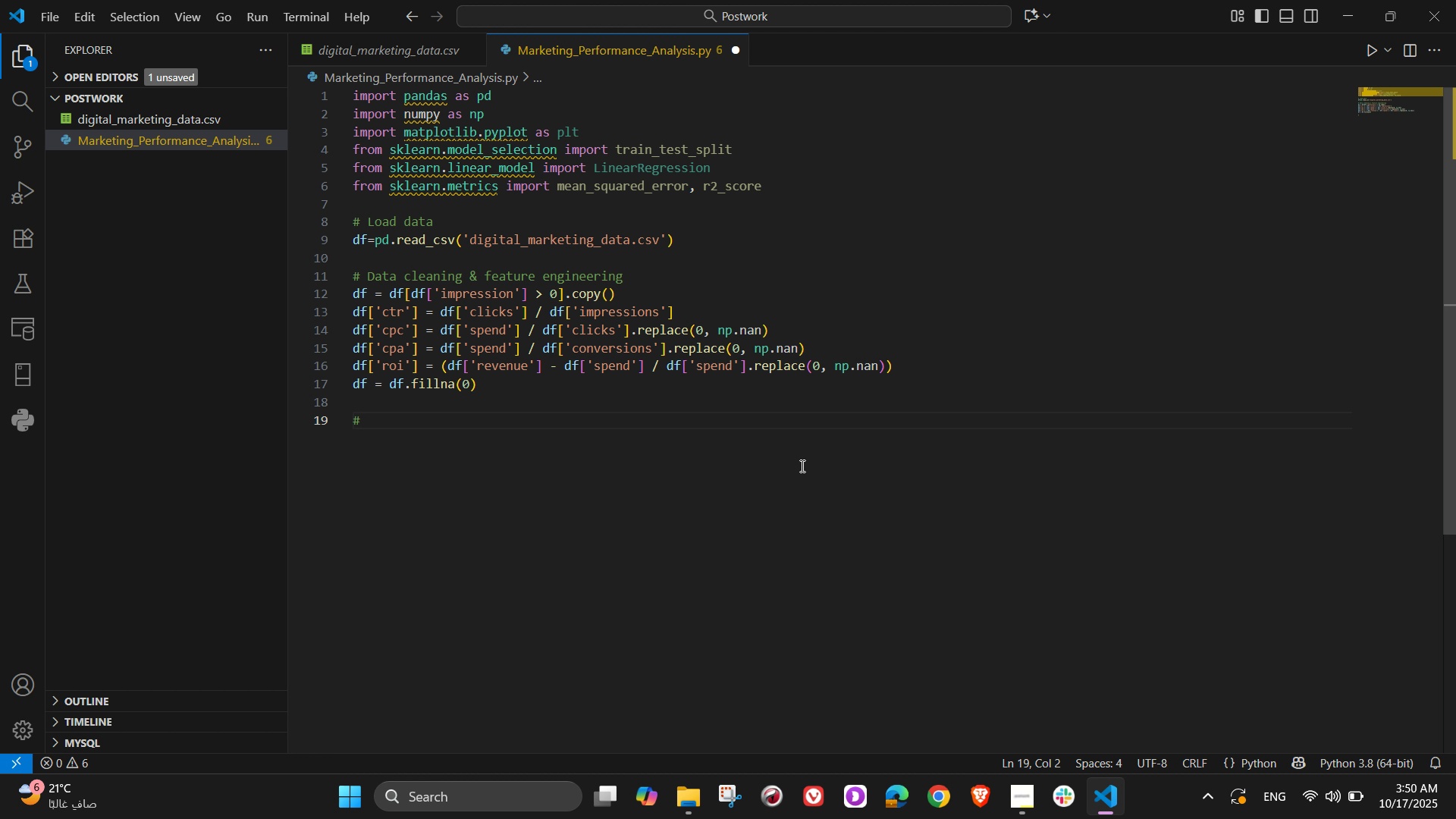 
type(s)
key(Backspace)
type( Data cleaning & deature)
key(Backspace)
key(Backspace)
key(Backspace)
key(Backspace)
key(Backspace)
key(Backspace)
key(Backspace)
type(feature engineering)
key(NumpadEnter)
type(df)
 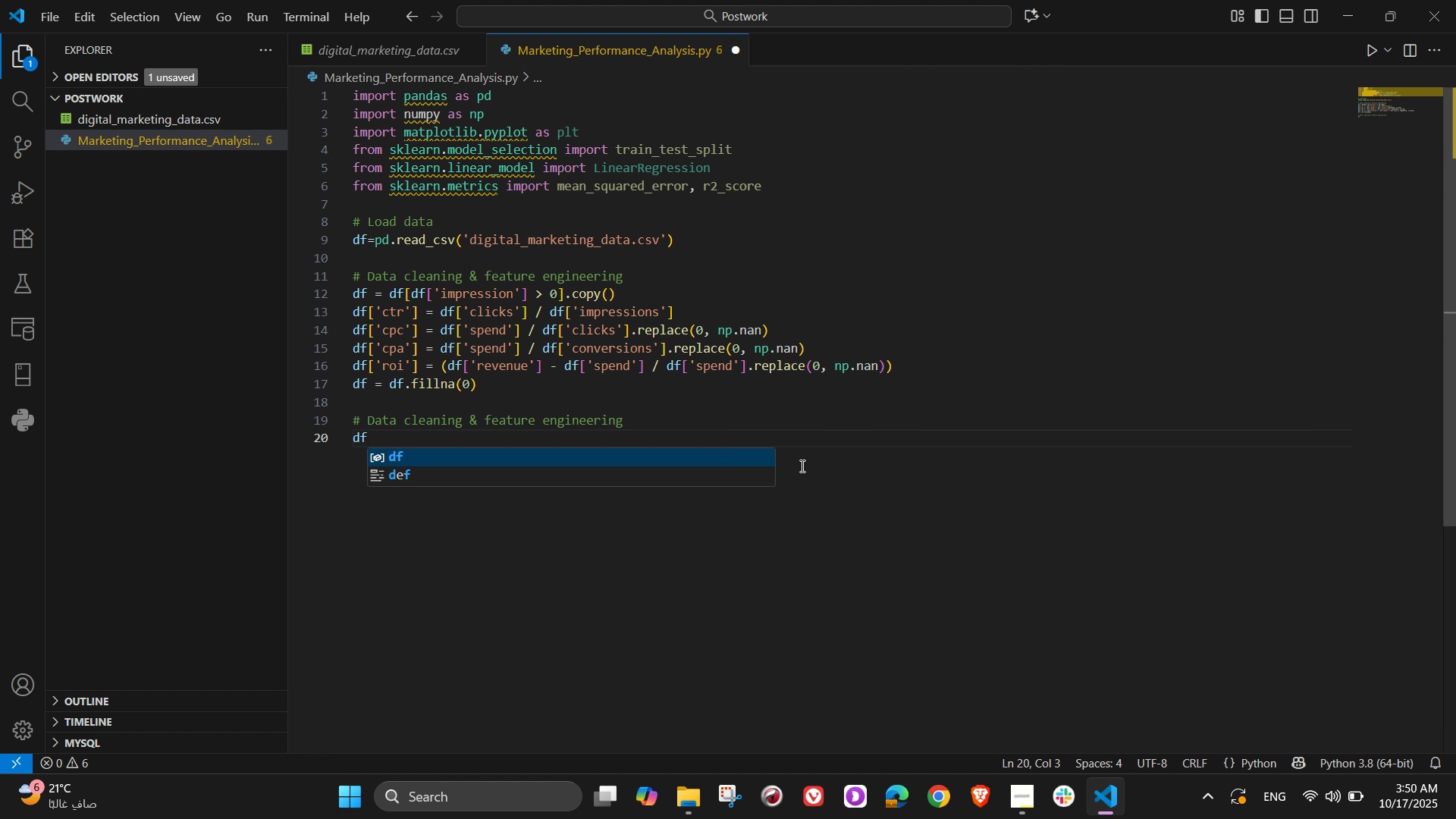 
wait(19.9)
 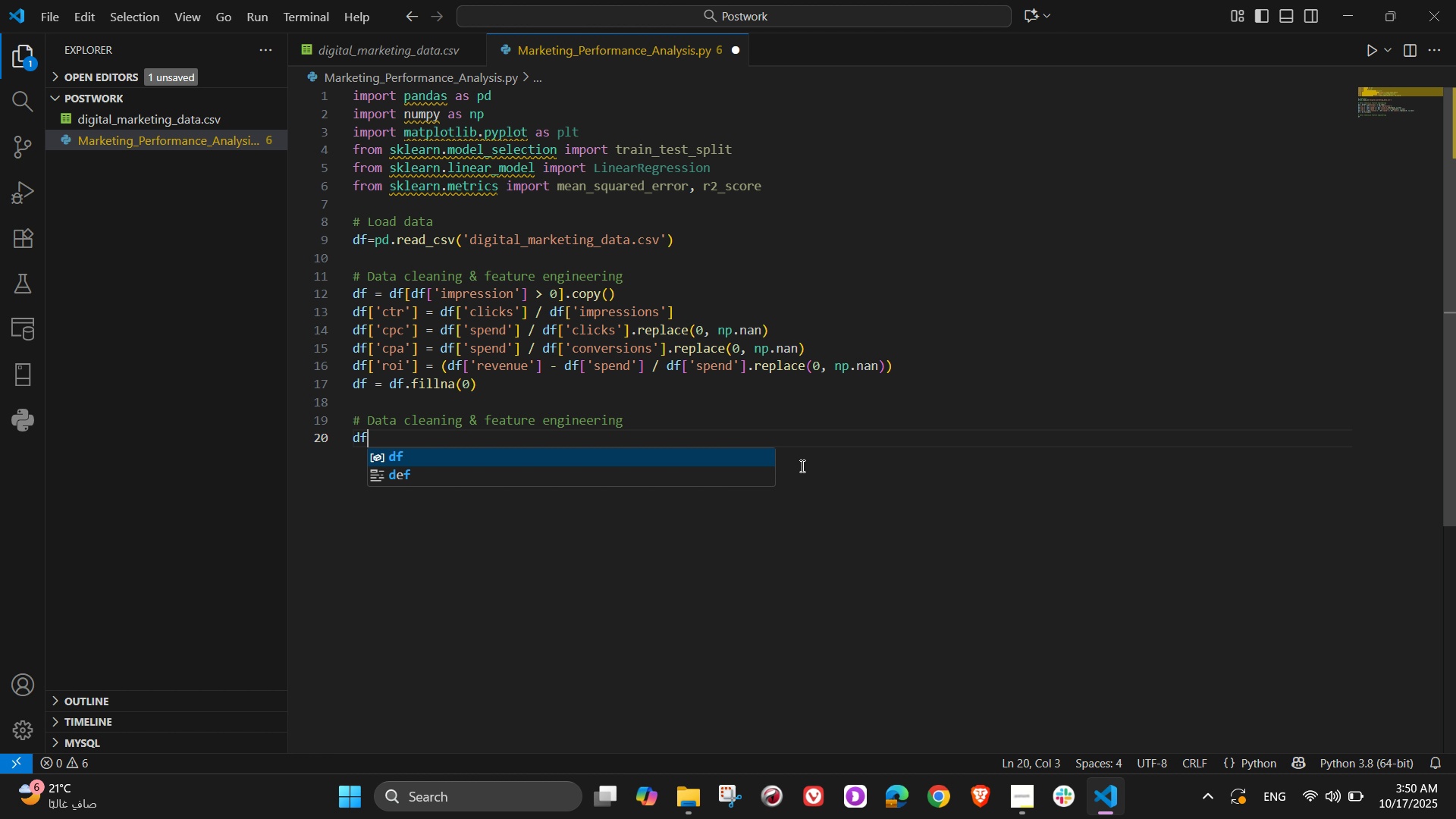 
type( = df[df)
 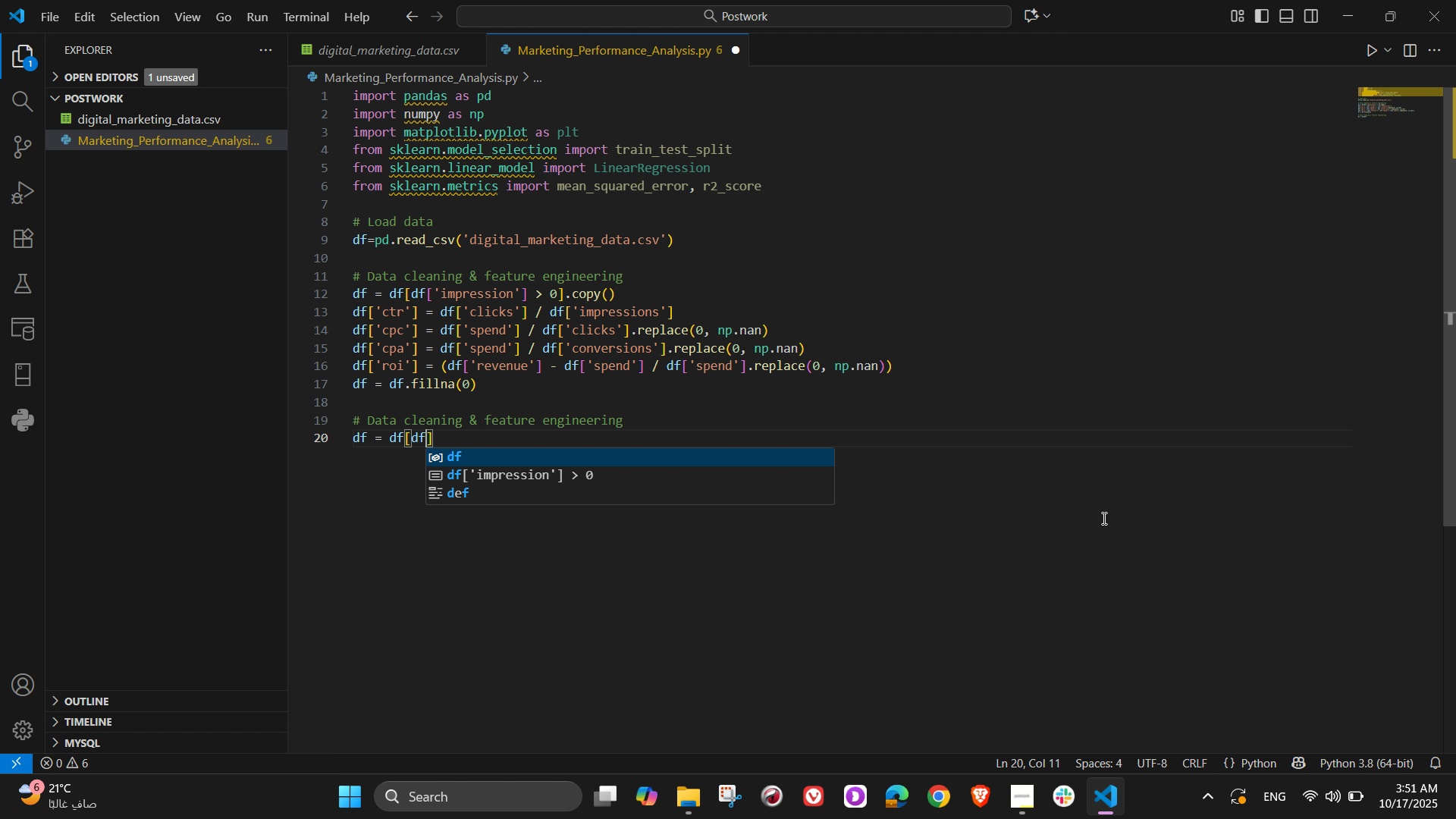 
wait(20.82)
 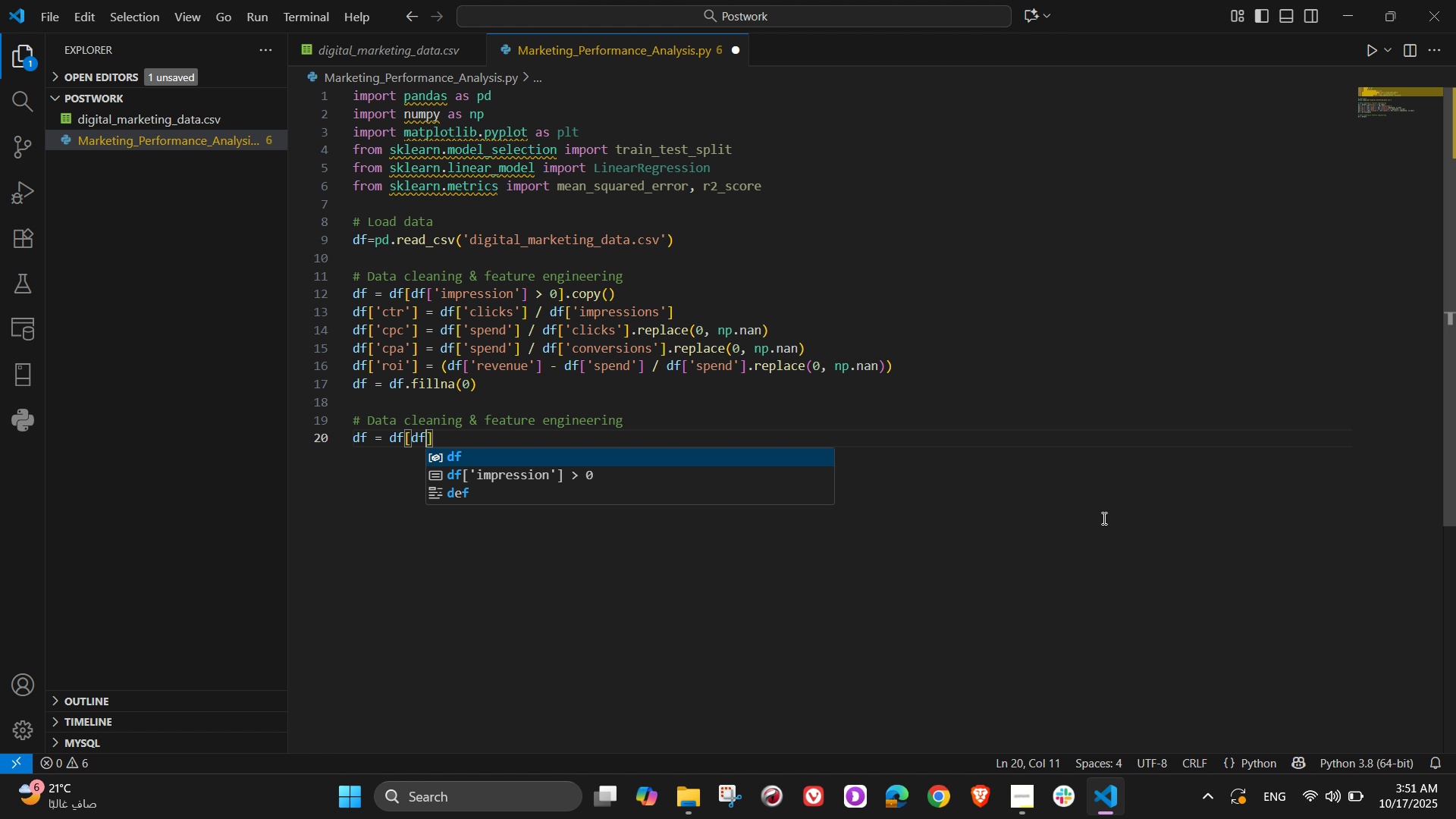 
type([')
key(Backspace)
key(Backspace)
key(Backspace)
key(Backspace)
key(Backspace)
type(Correlation matrix)
key(NumpadEnter)
type(corr= )
key(Backspace)
key(Backspace)
type( = df)
 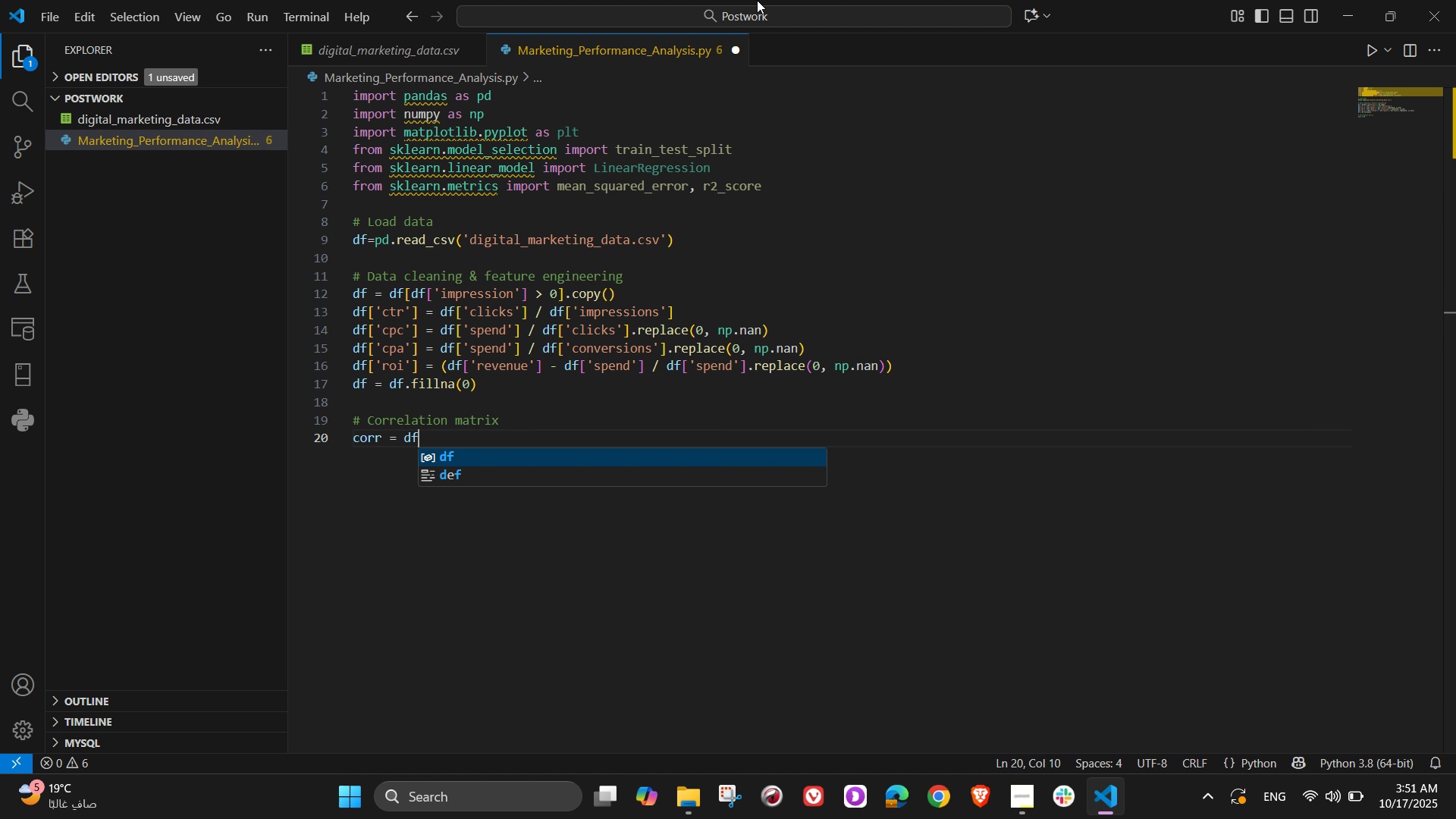 
left_click_drag(start_coordinate=[584, 427], to_coordinate=[378, 425])
 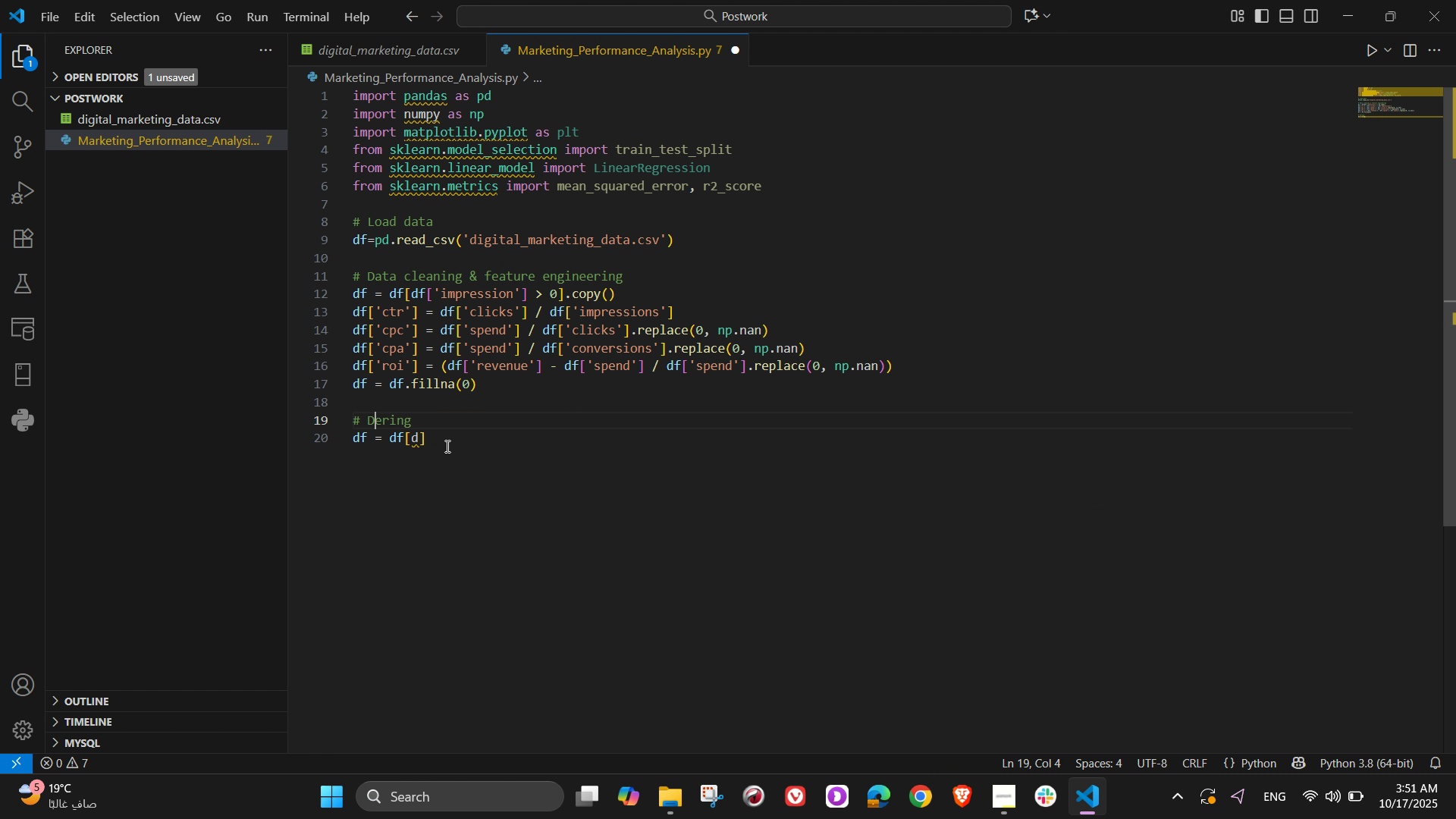 
left_click_drag(start_coordinate=[446, 446], to_coordinate=[366, 415])
 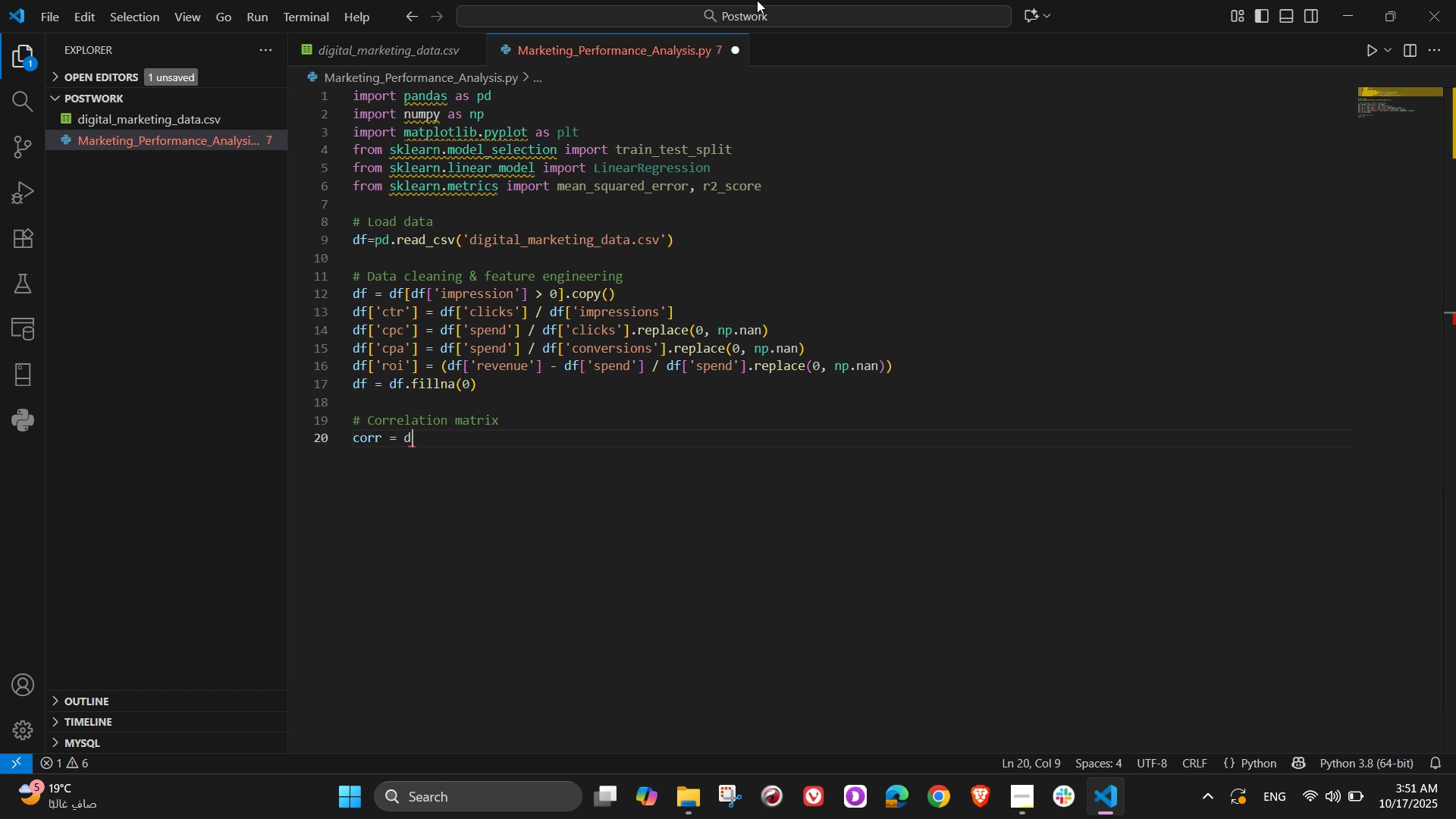 
type([['impressions)
 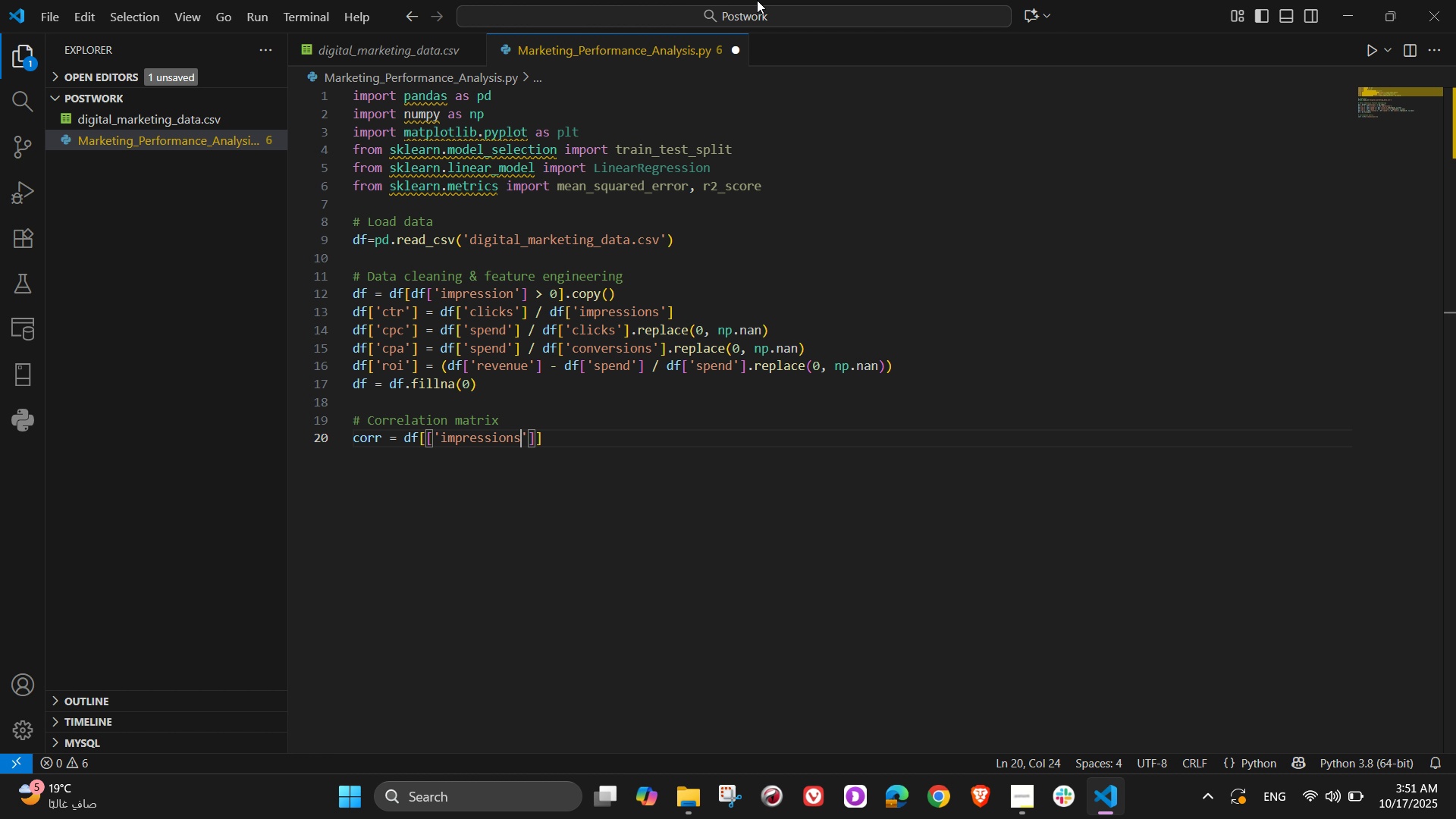 
key(ArrowRight)
 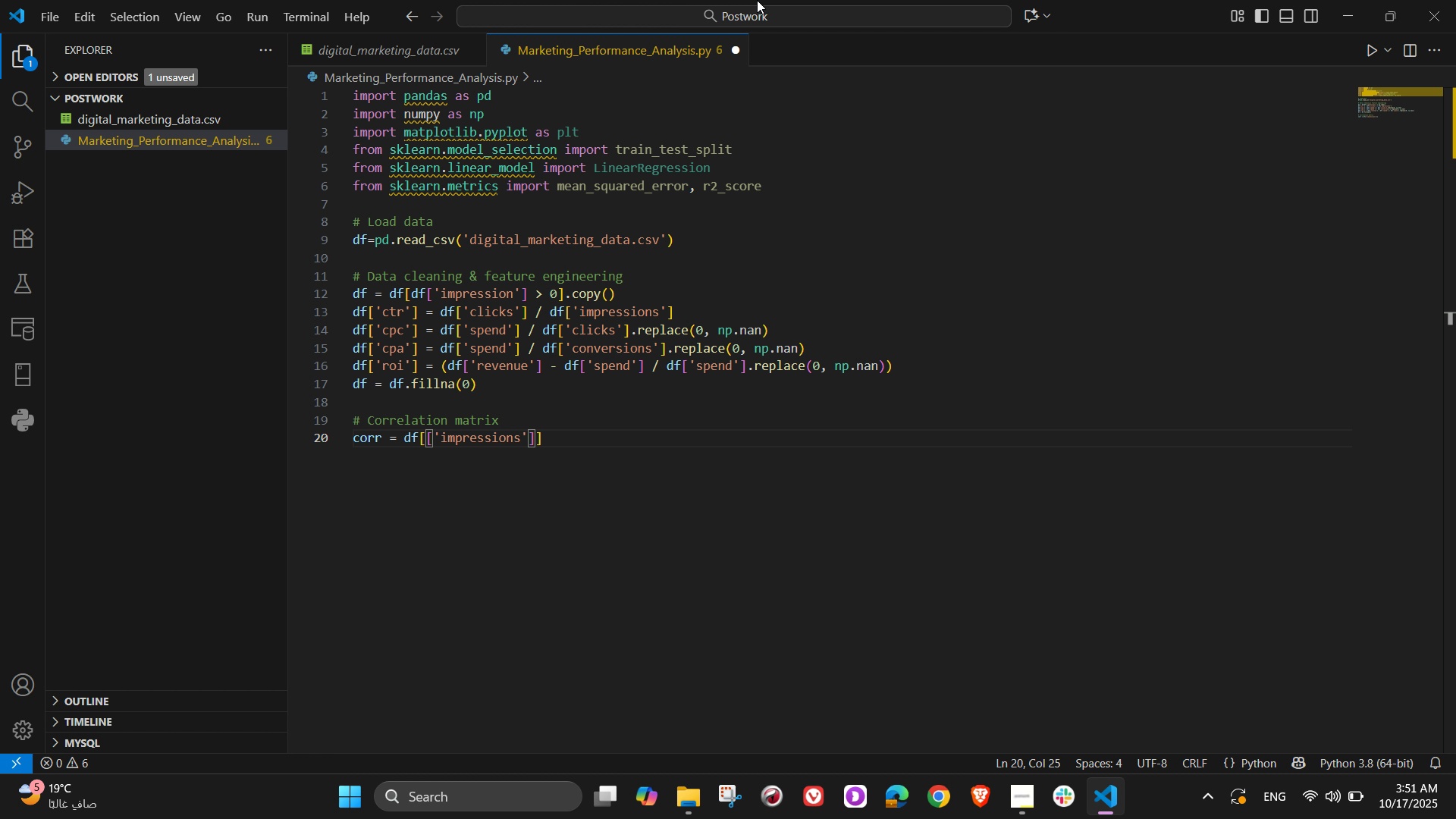 
type(, 'clics)
 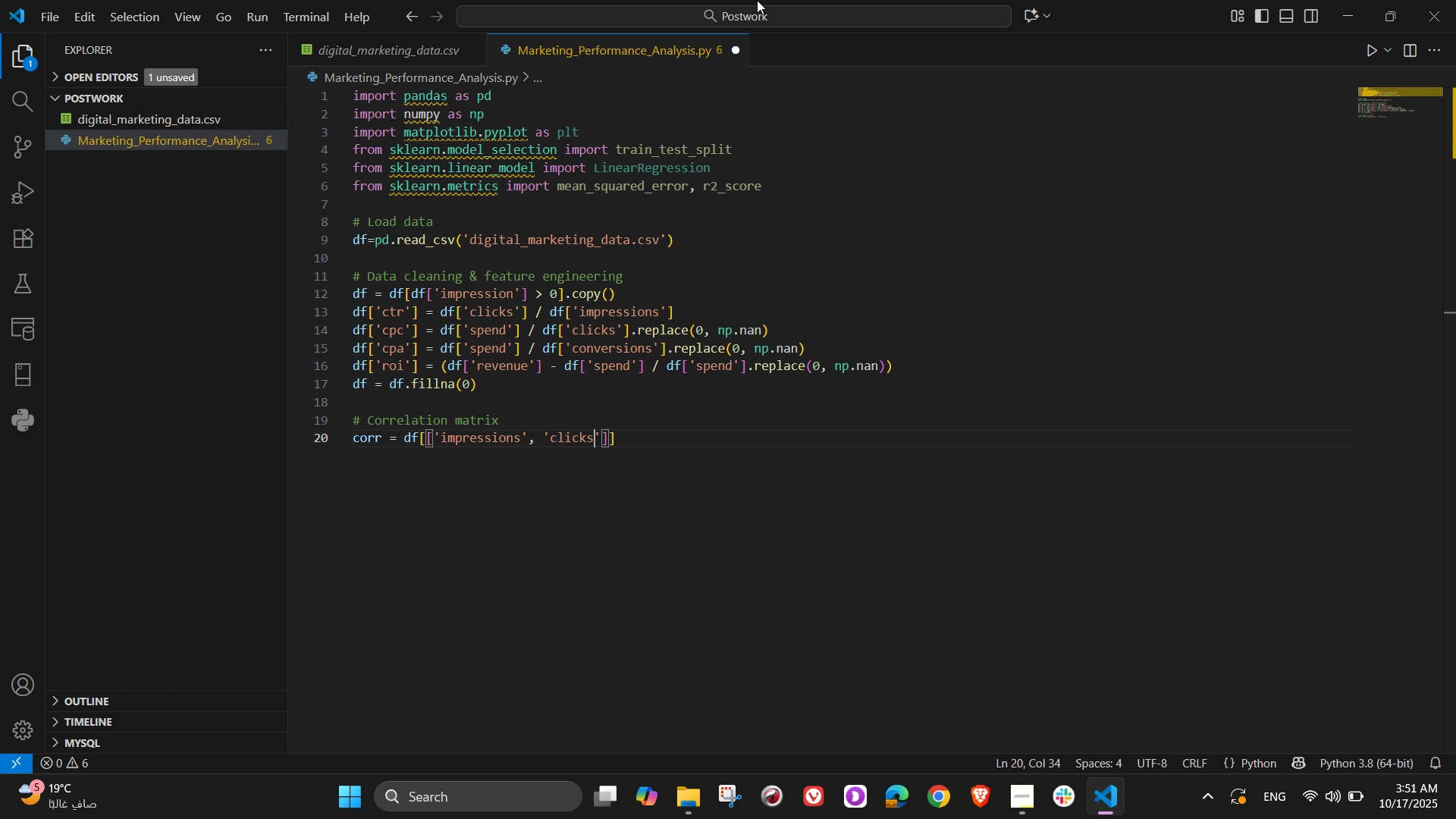 
key(ArrowRight)
 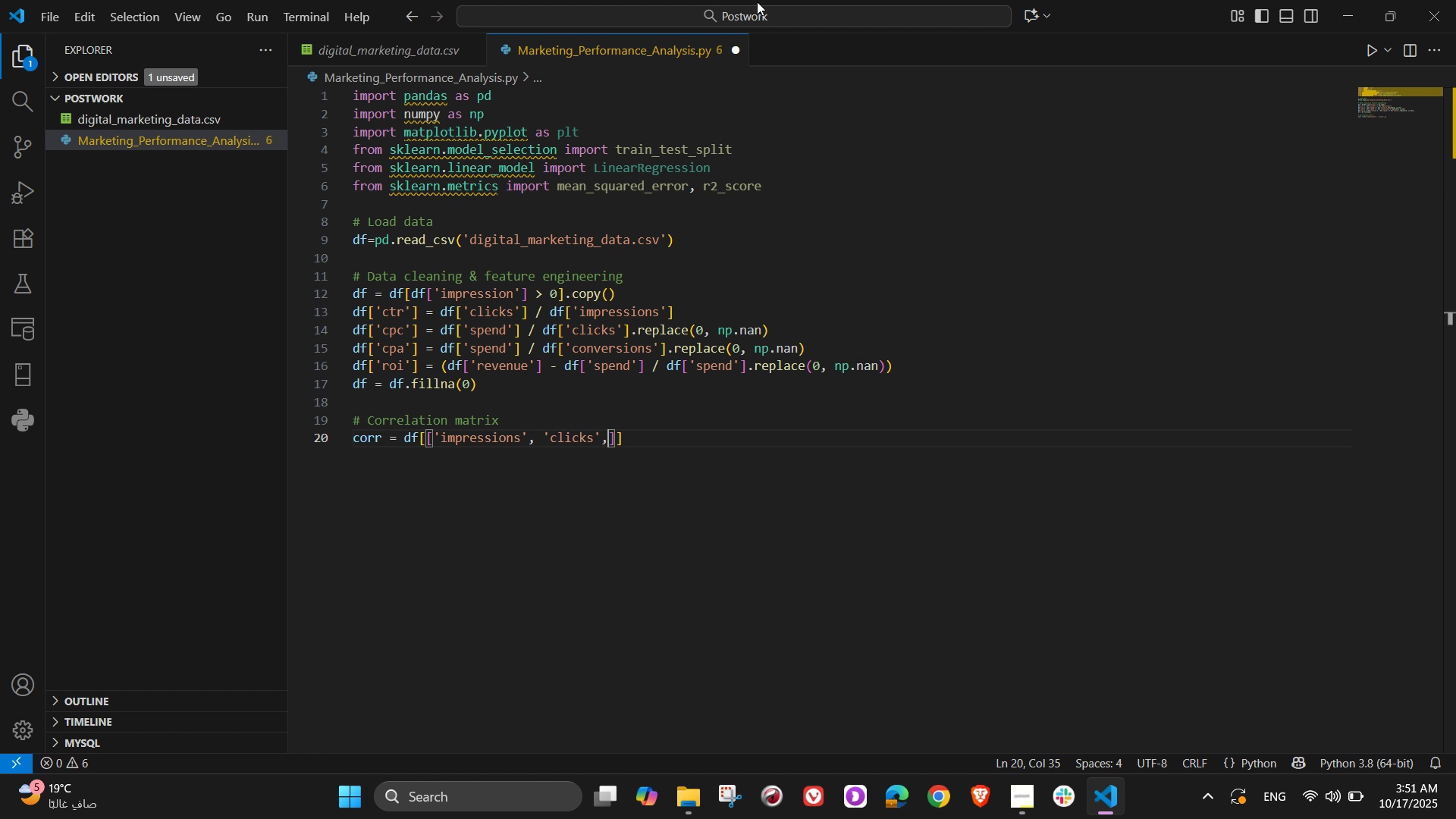 
key(Comma)
 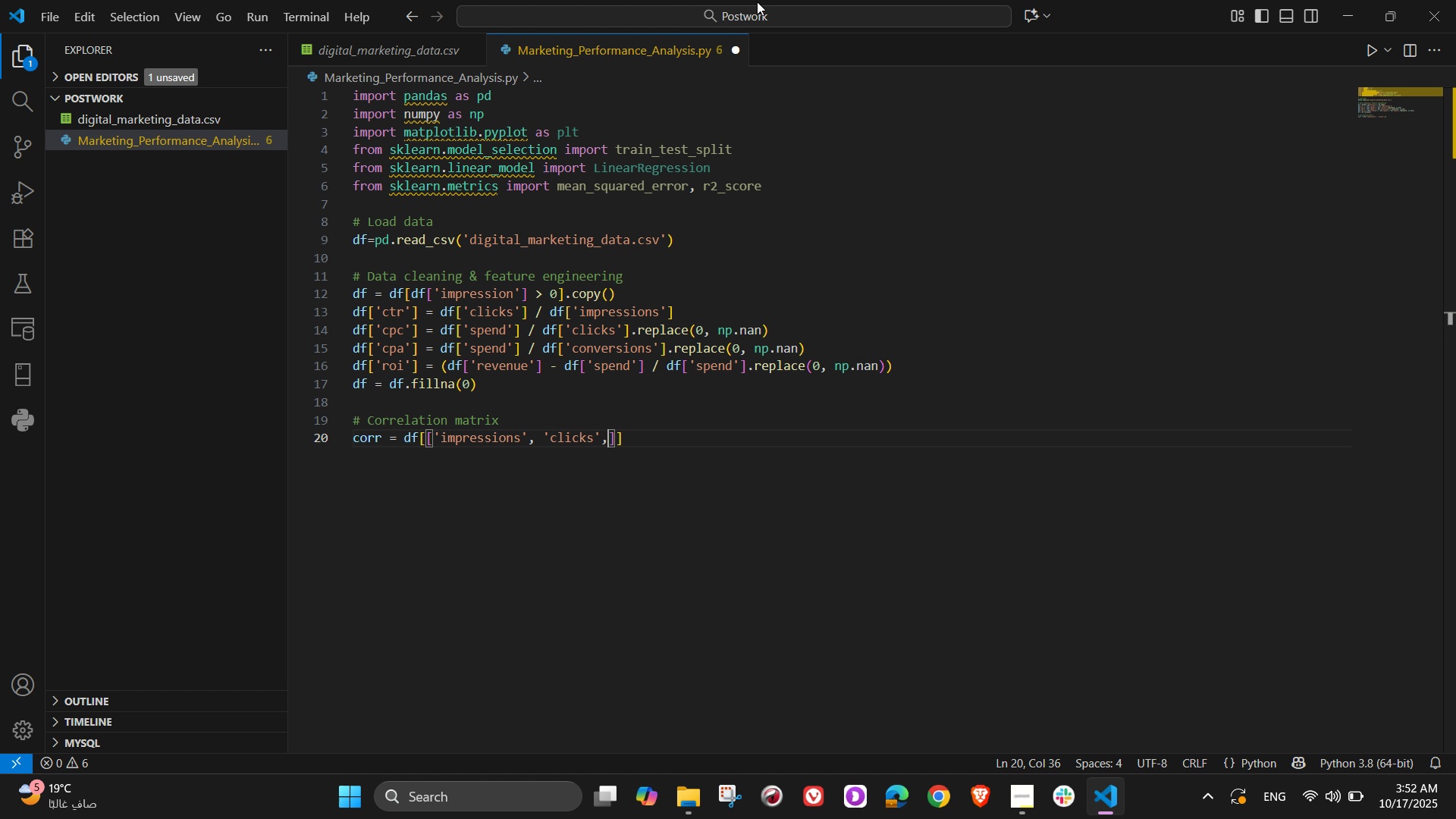 
wait(11.88)
 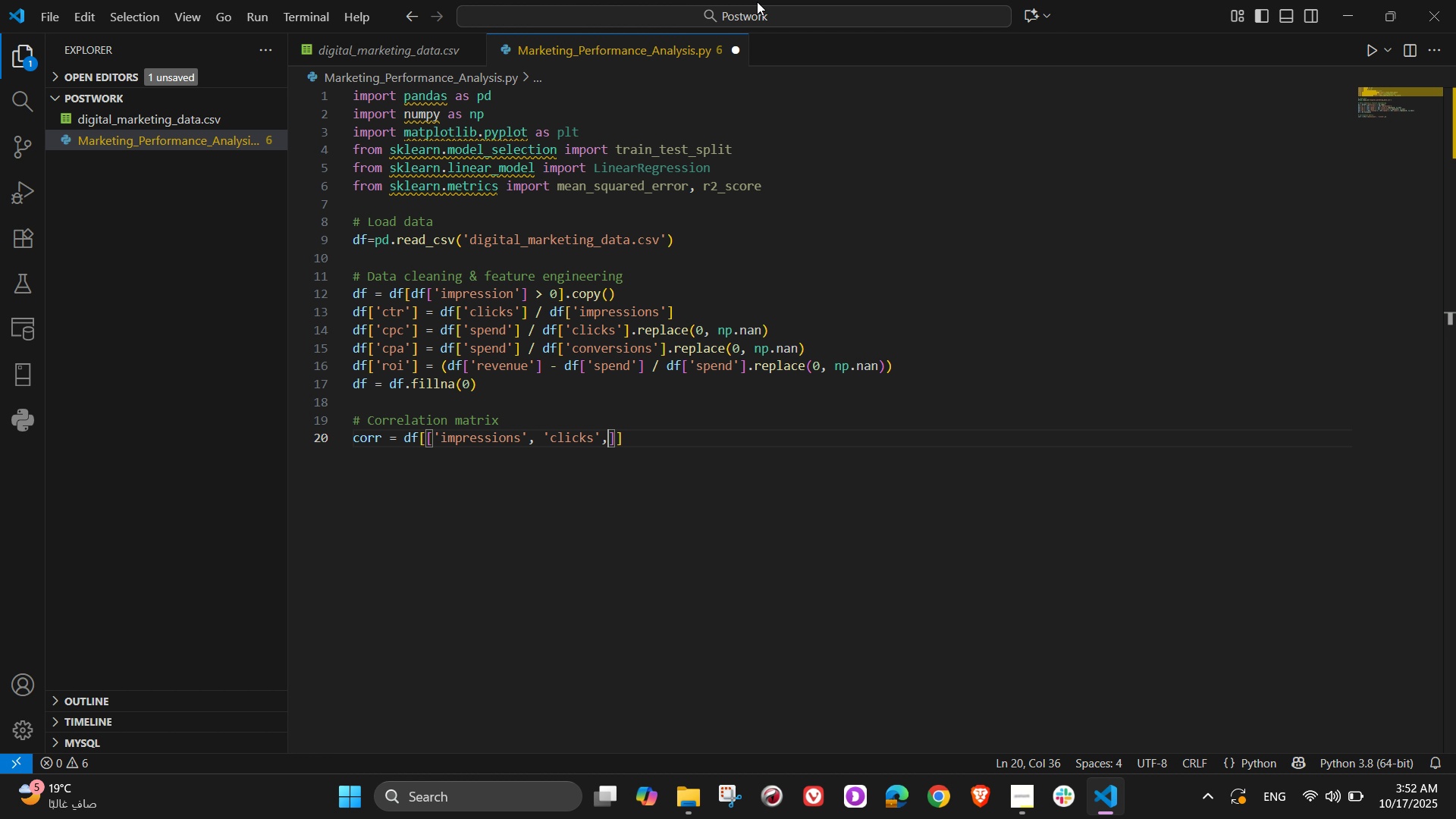 
type( 'spend)
 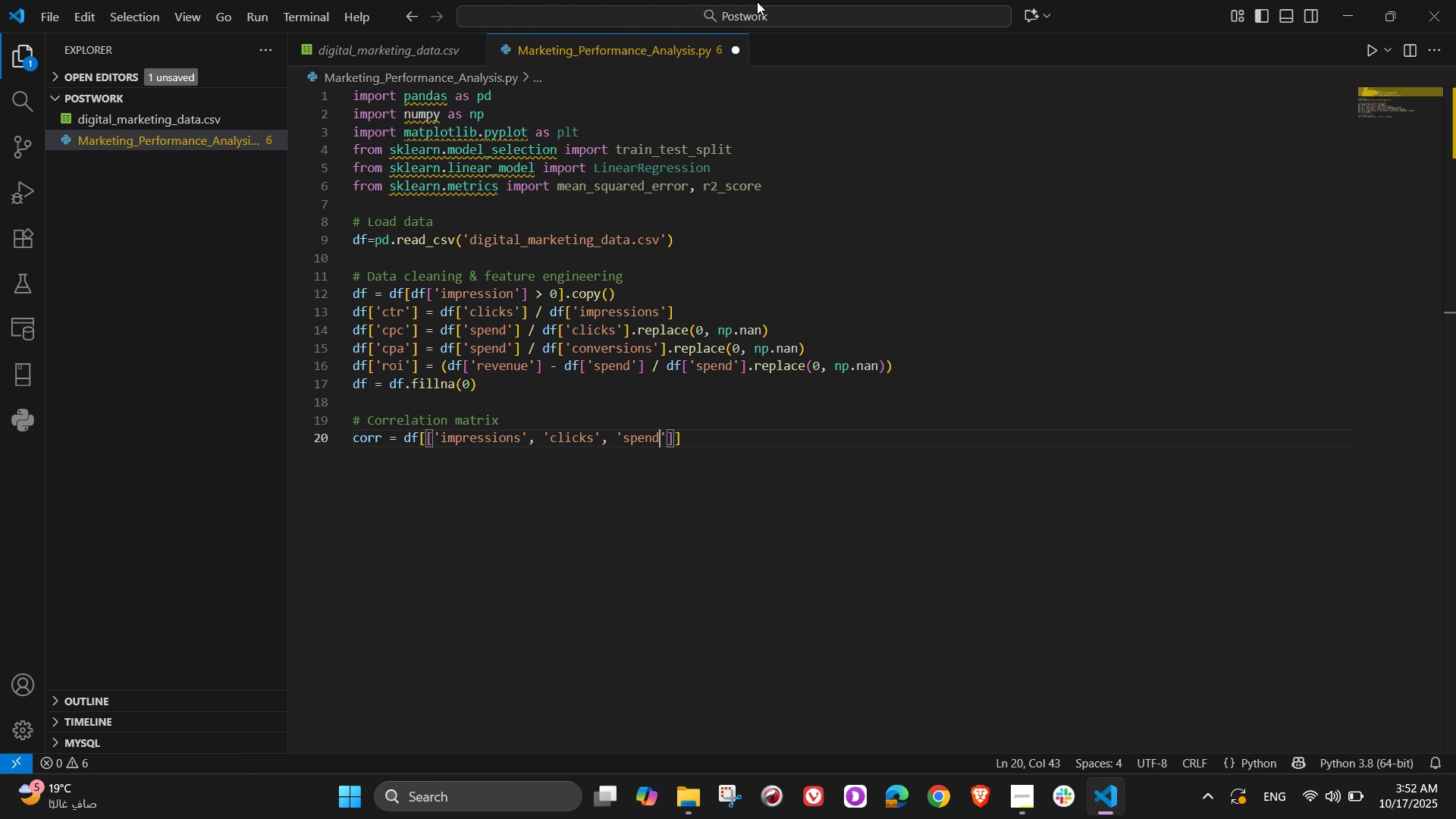 
key(ArrowRight)
 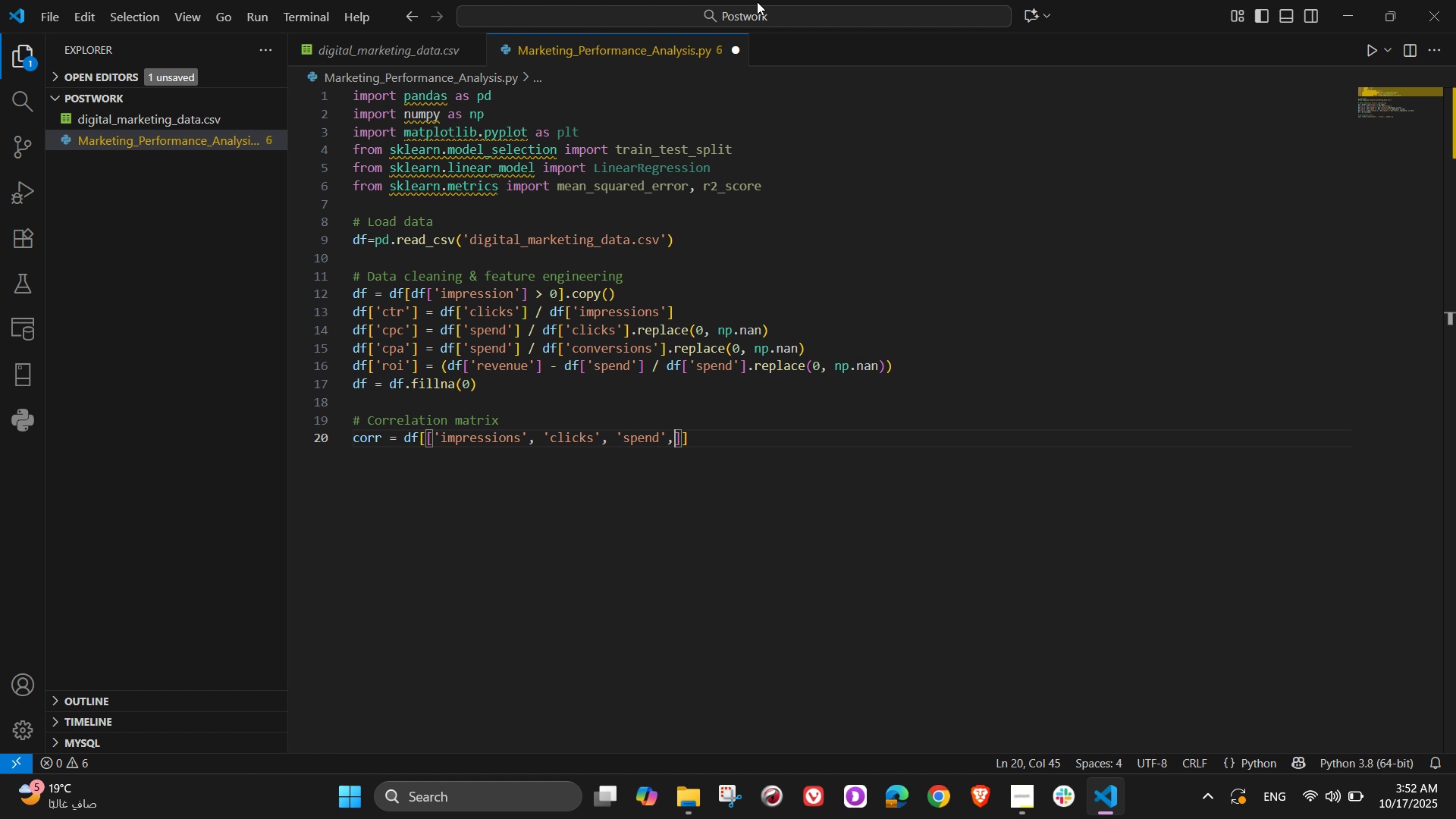 
key(Comma)
 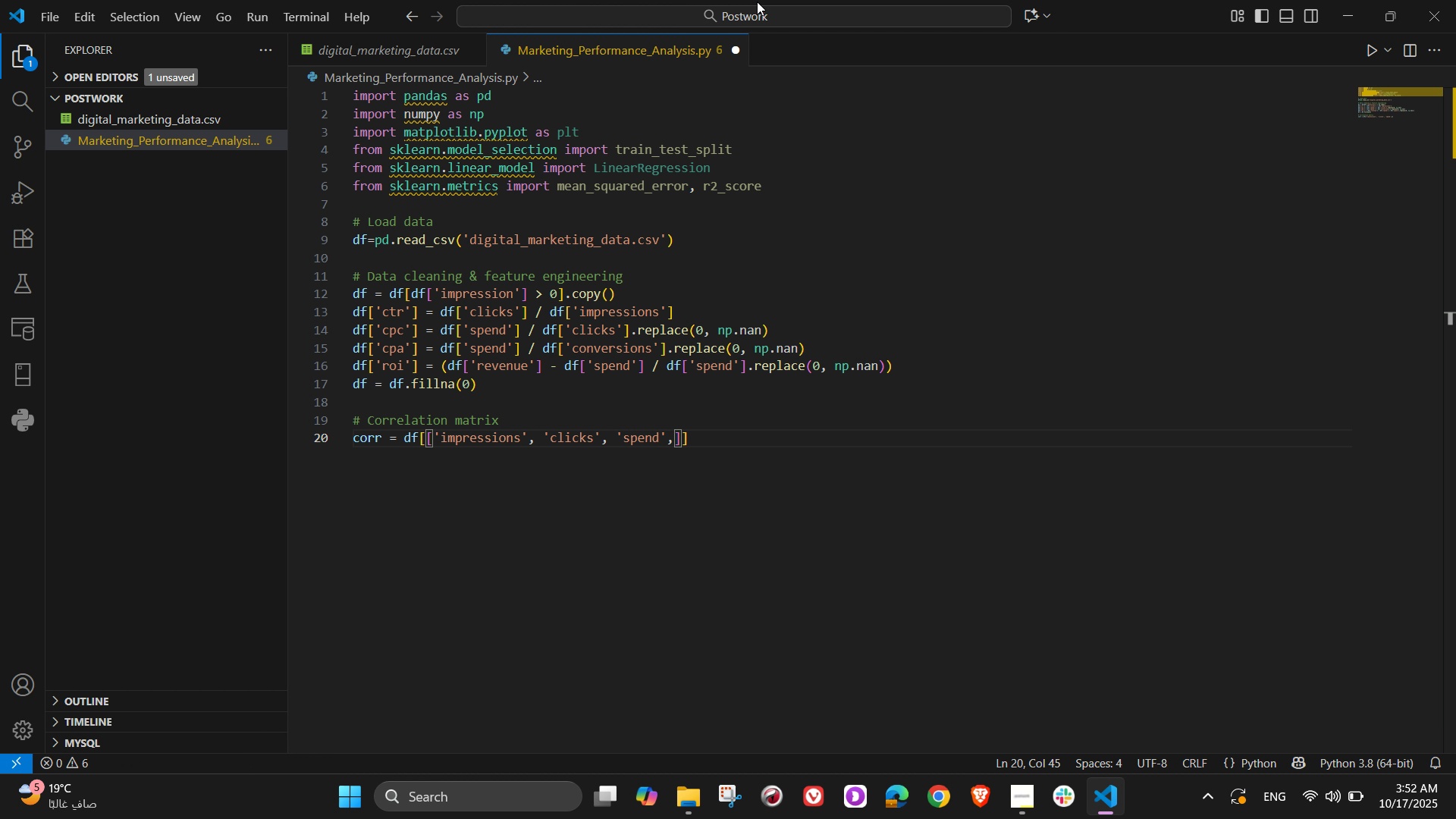 
key(Space)
 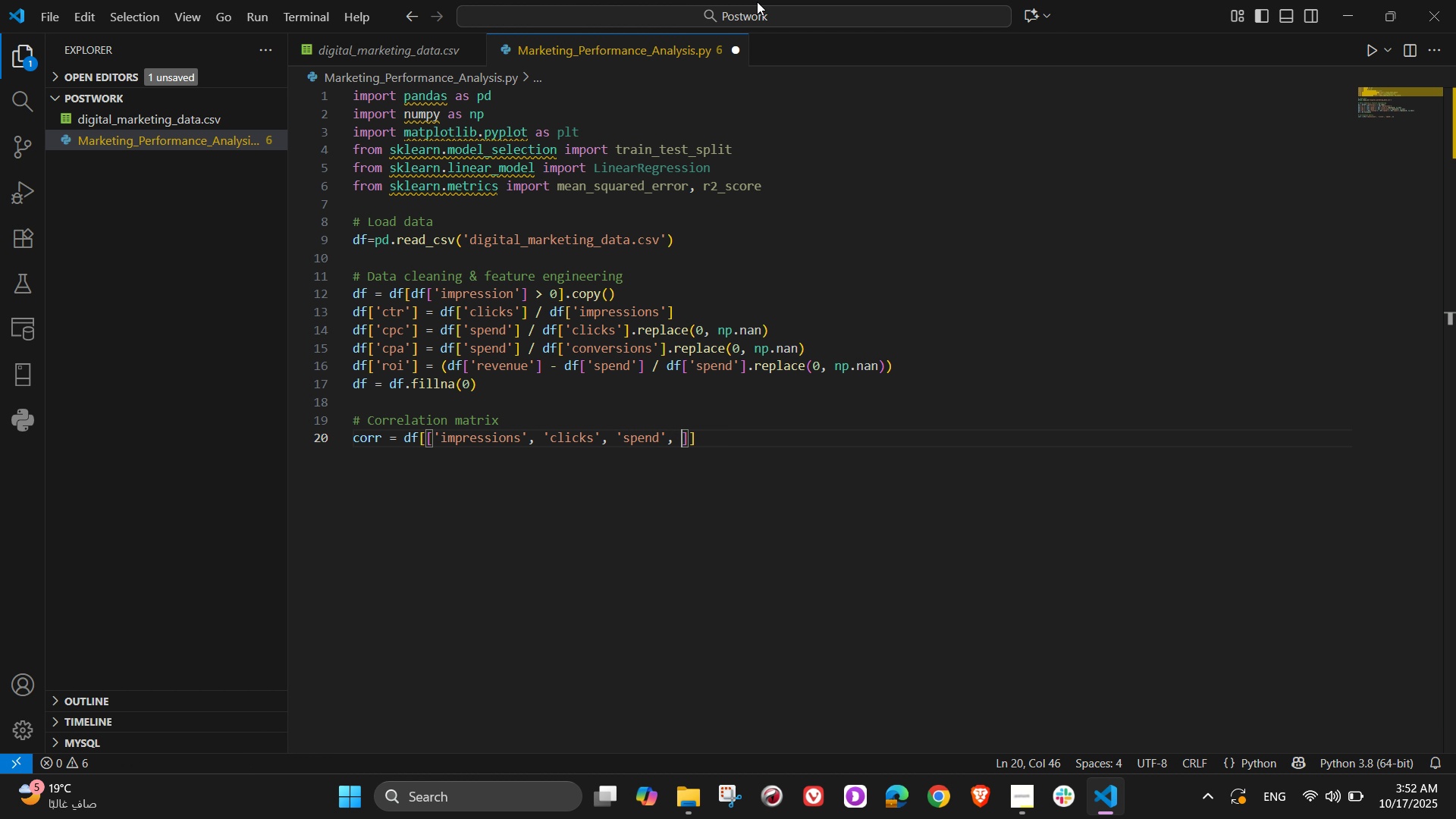 
key(Semicolon)
 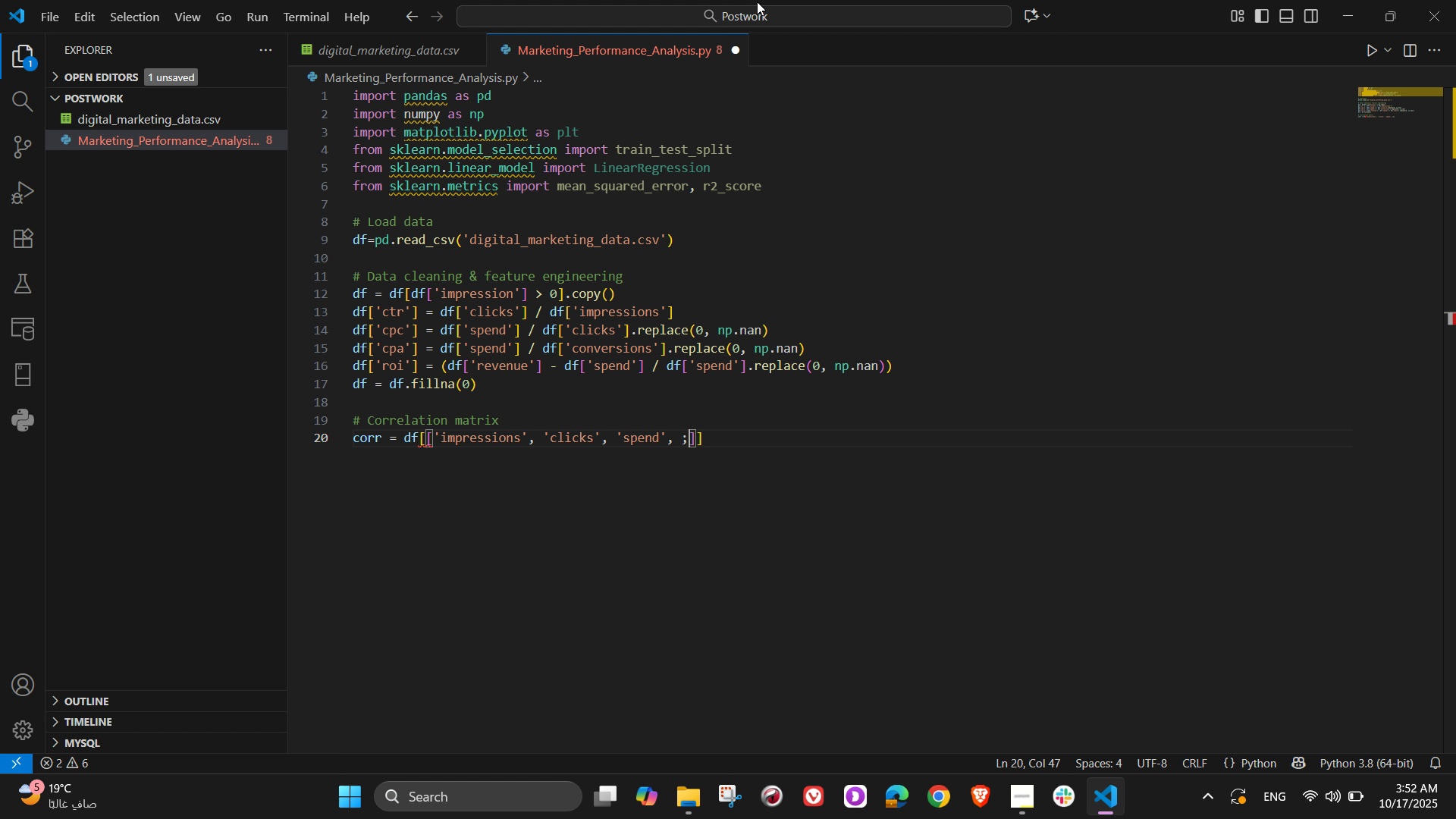 
key(Backspace)
 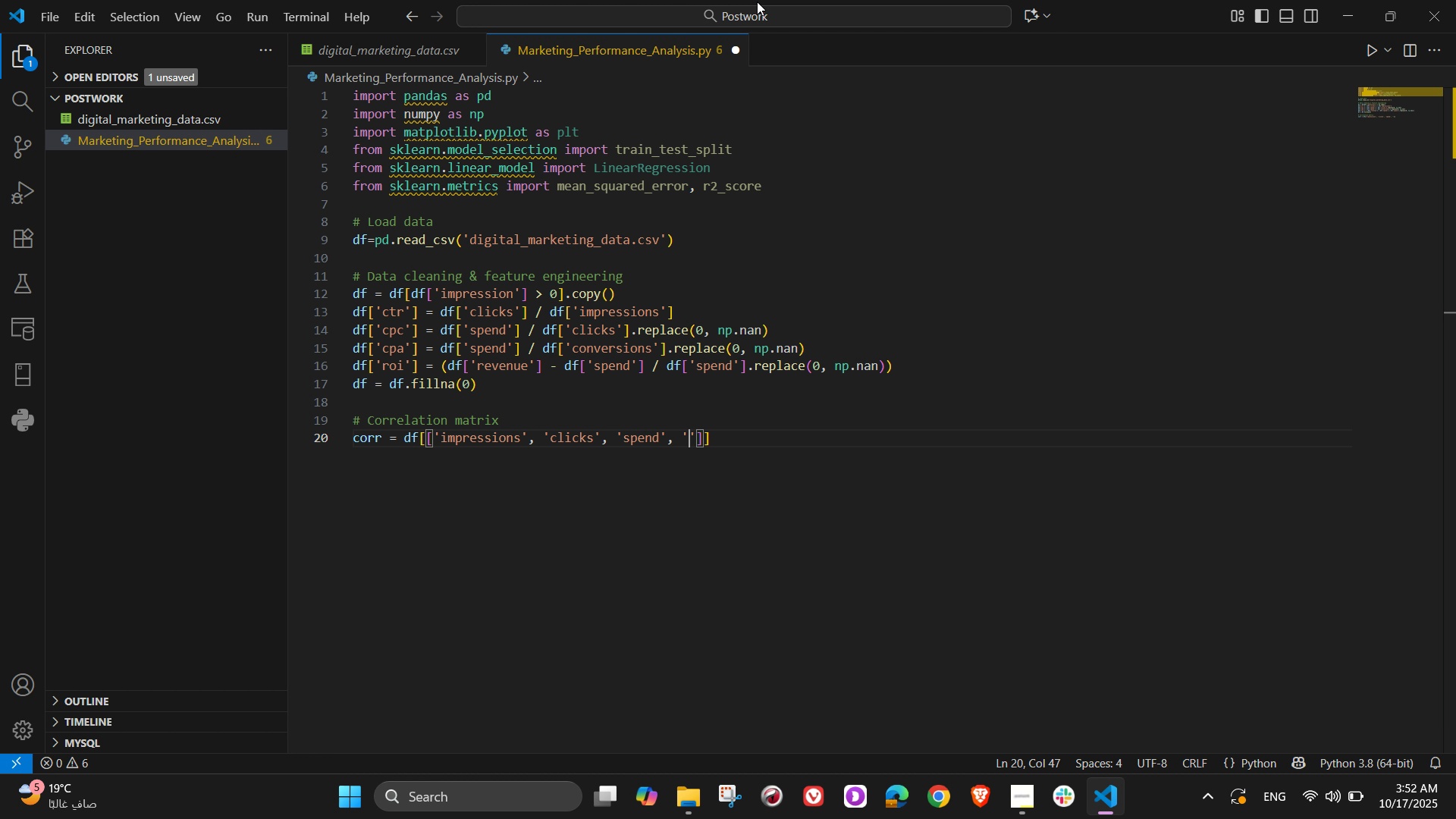 
key(Quote)
 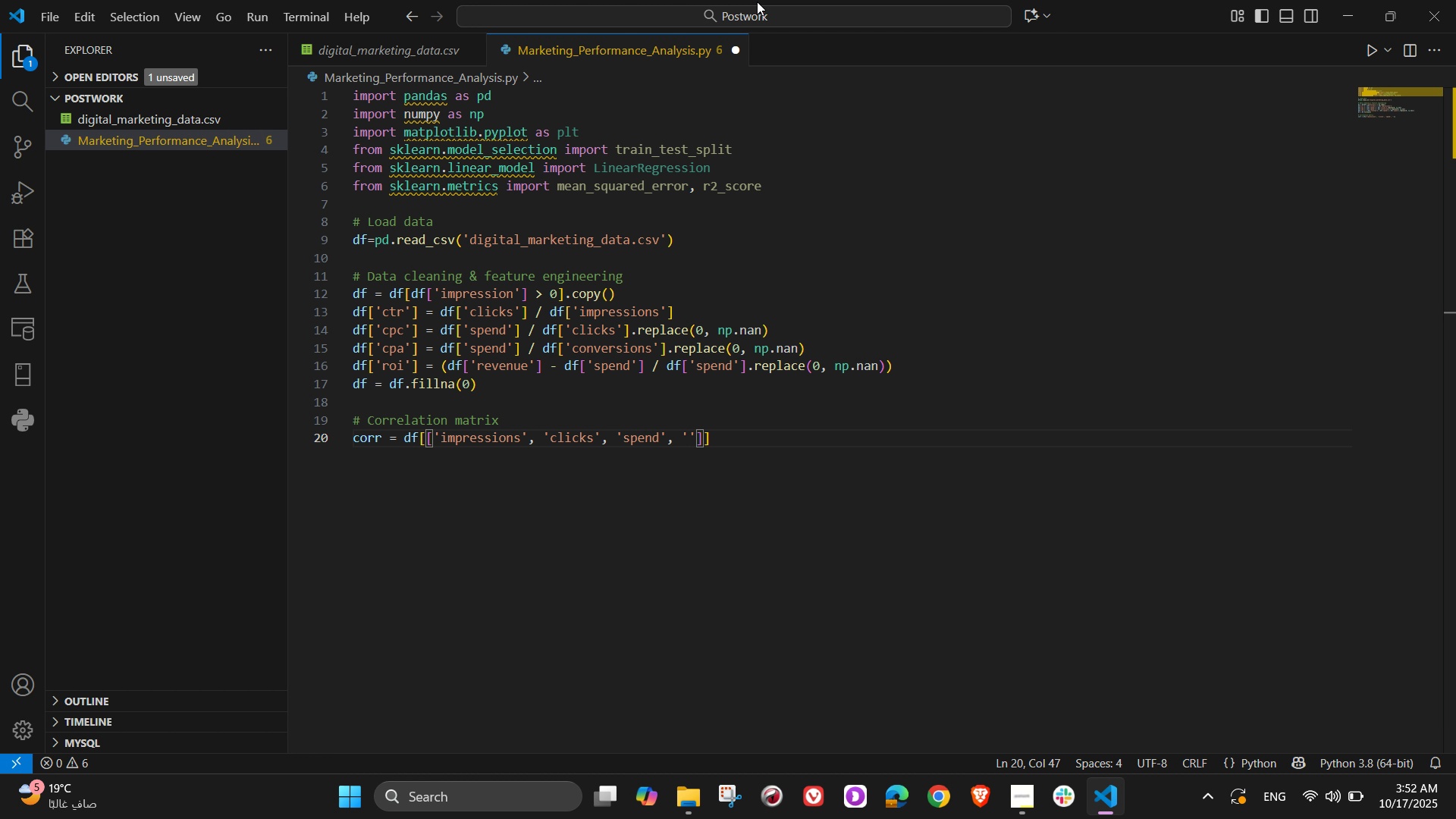 
wait(12.03)
 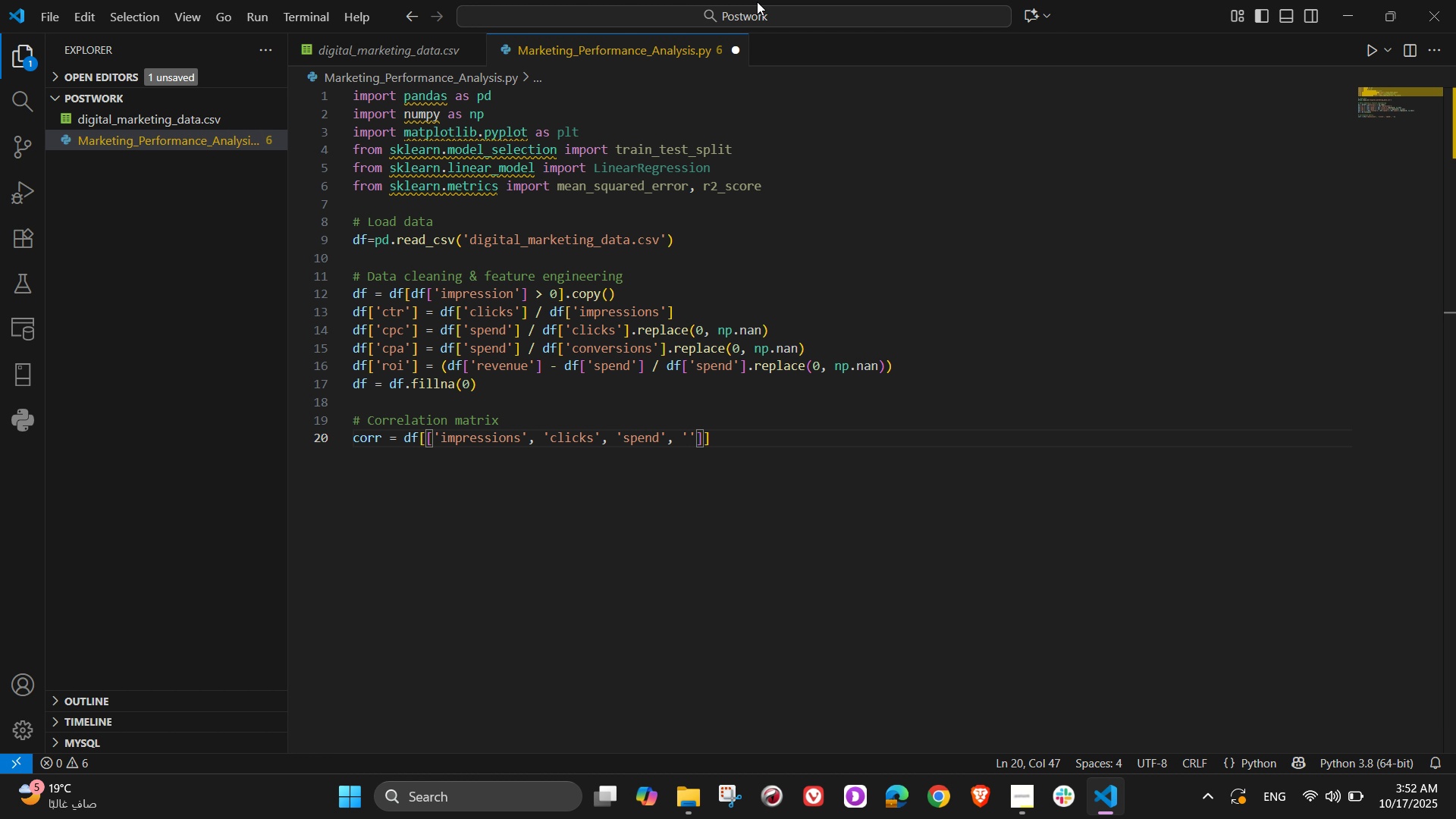 
type(conversions)
 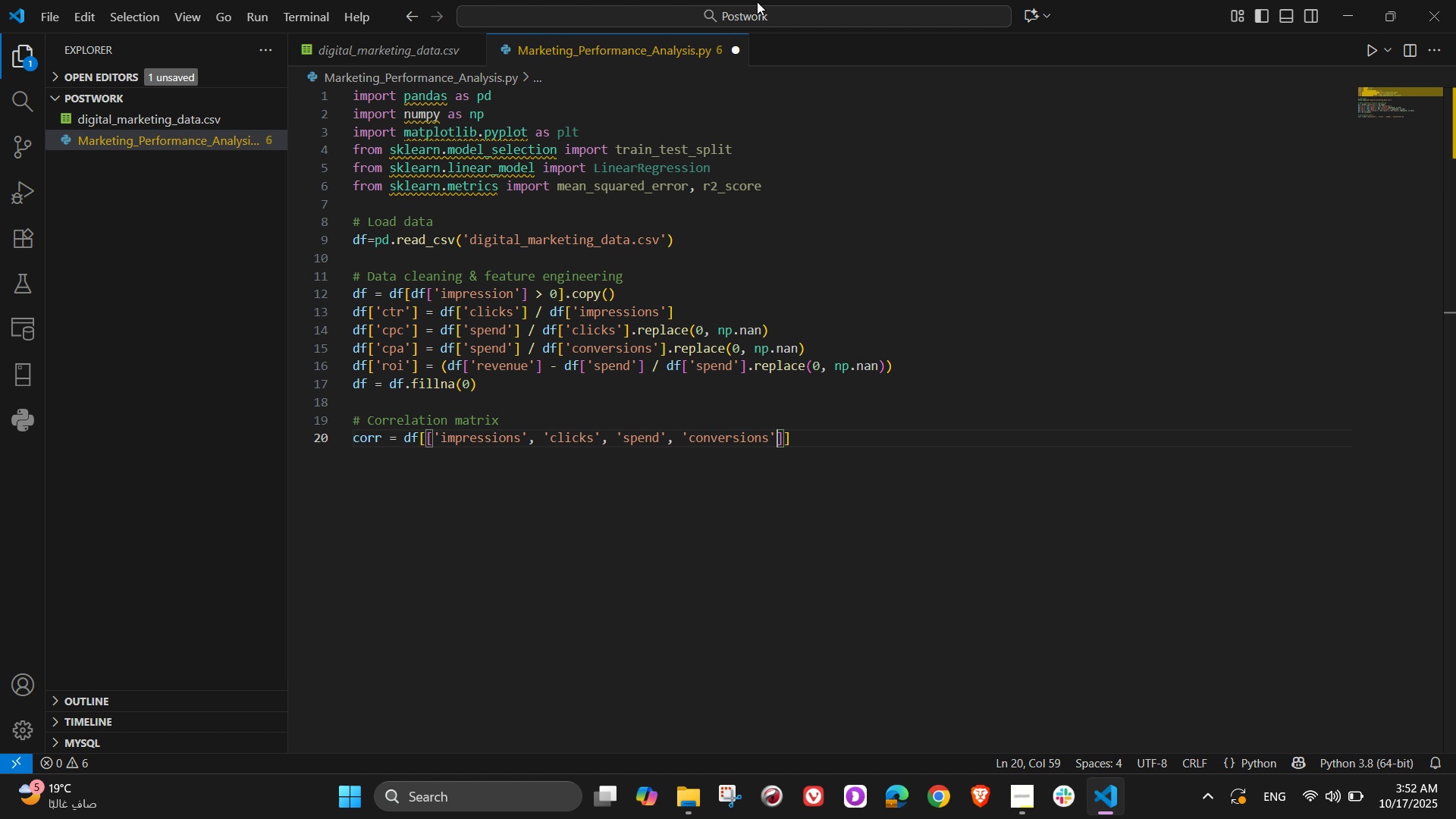 
key(ArrowRight)
 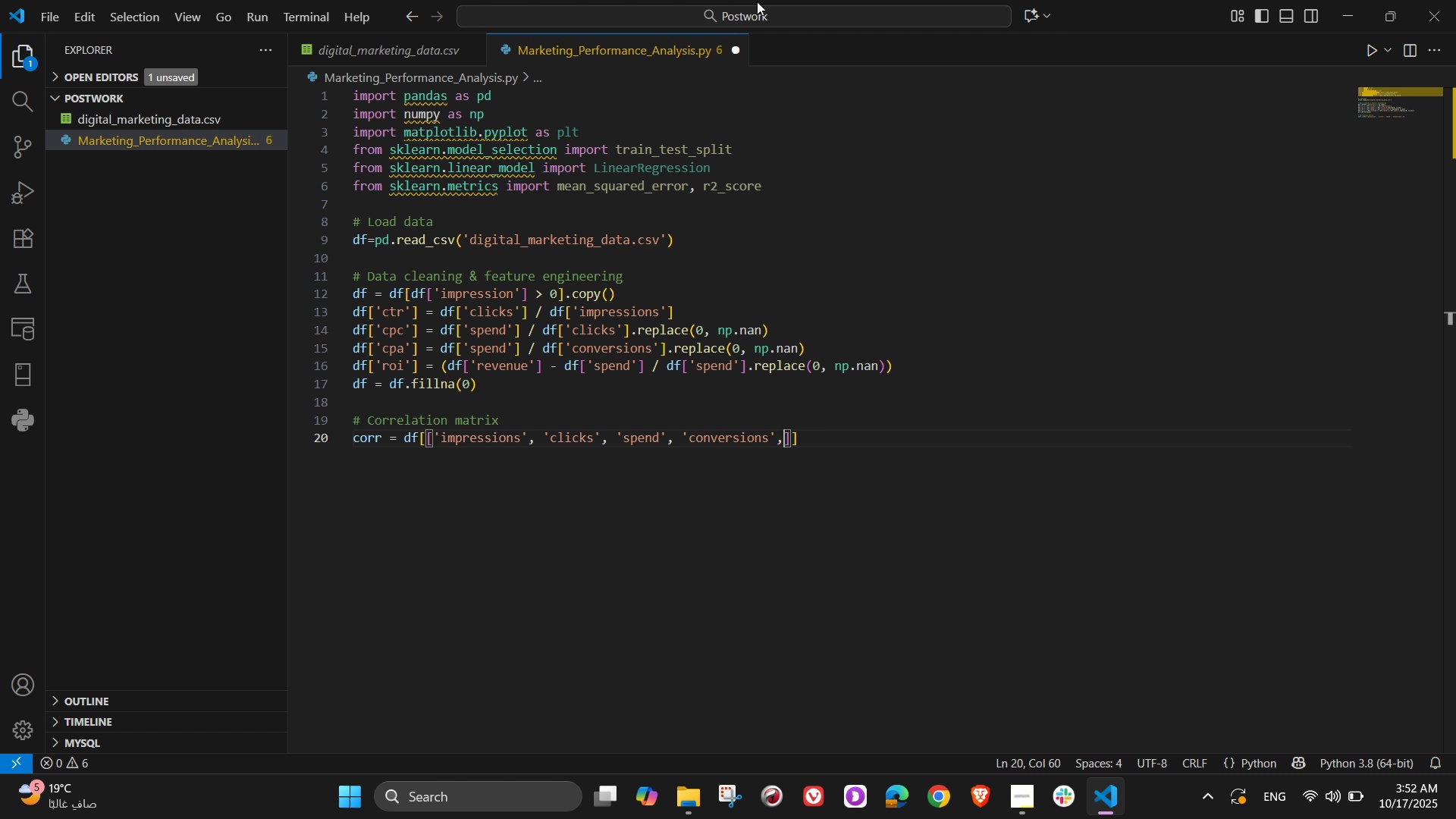 
type(, 'revenue)
 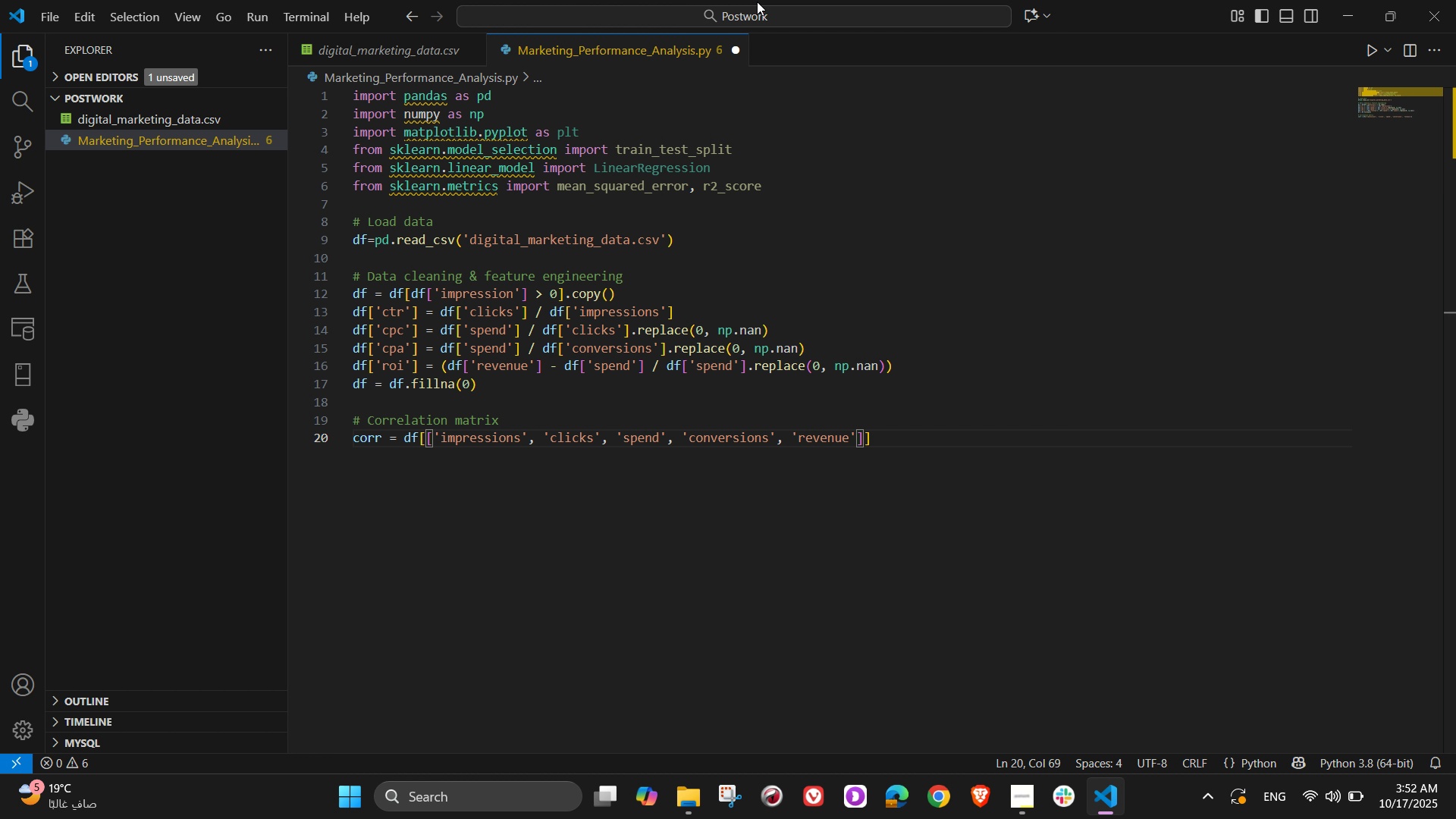 
wait(5.73)
 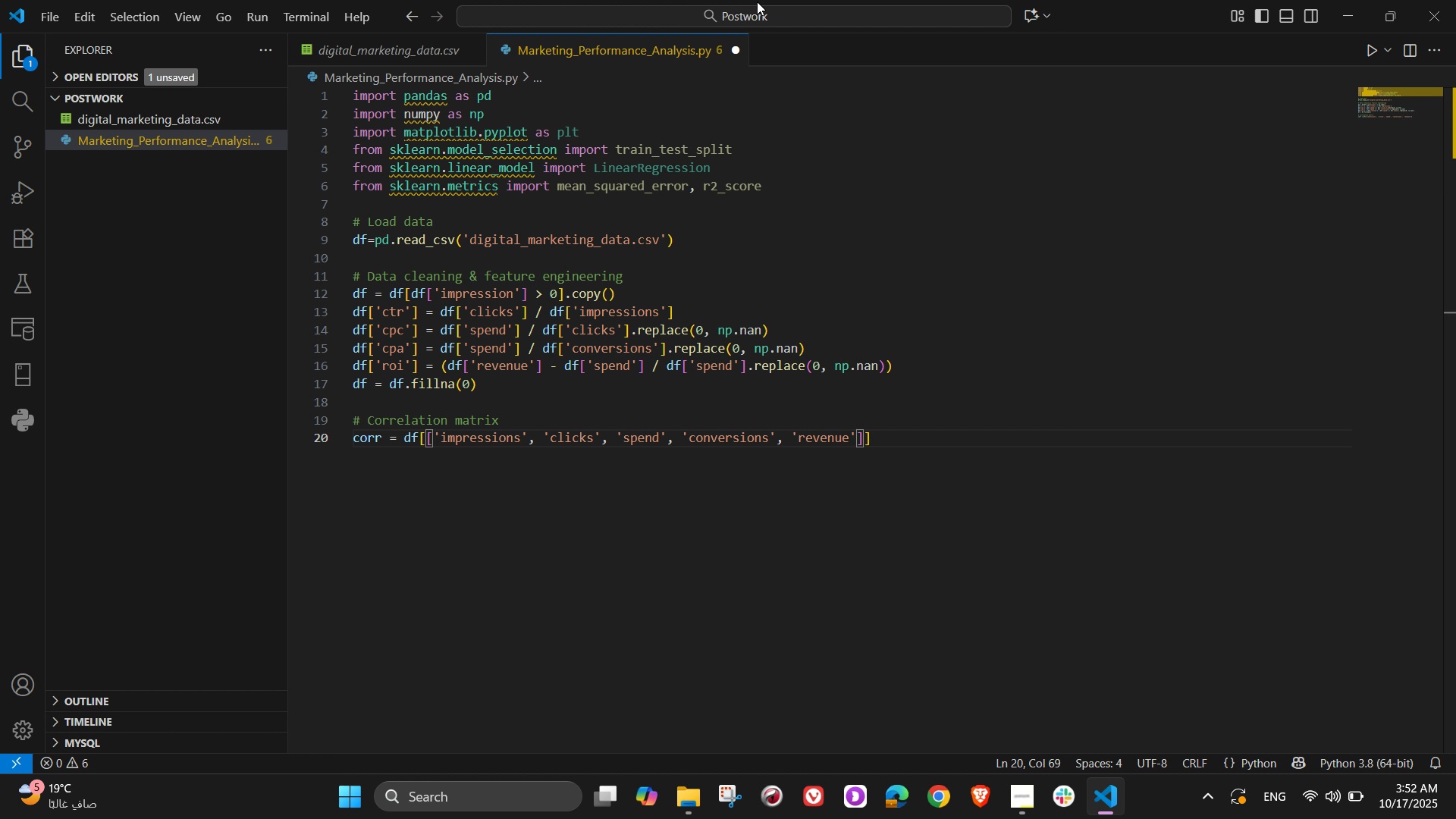 
key(ArrowRight)
 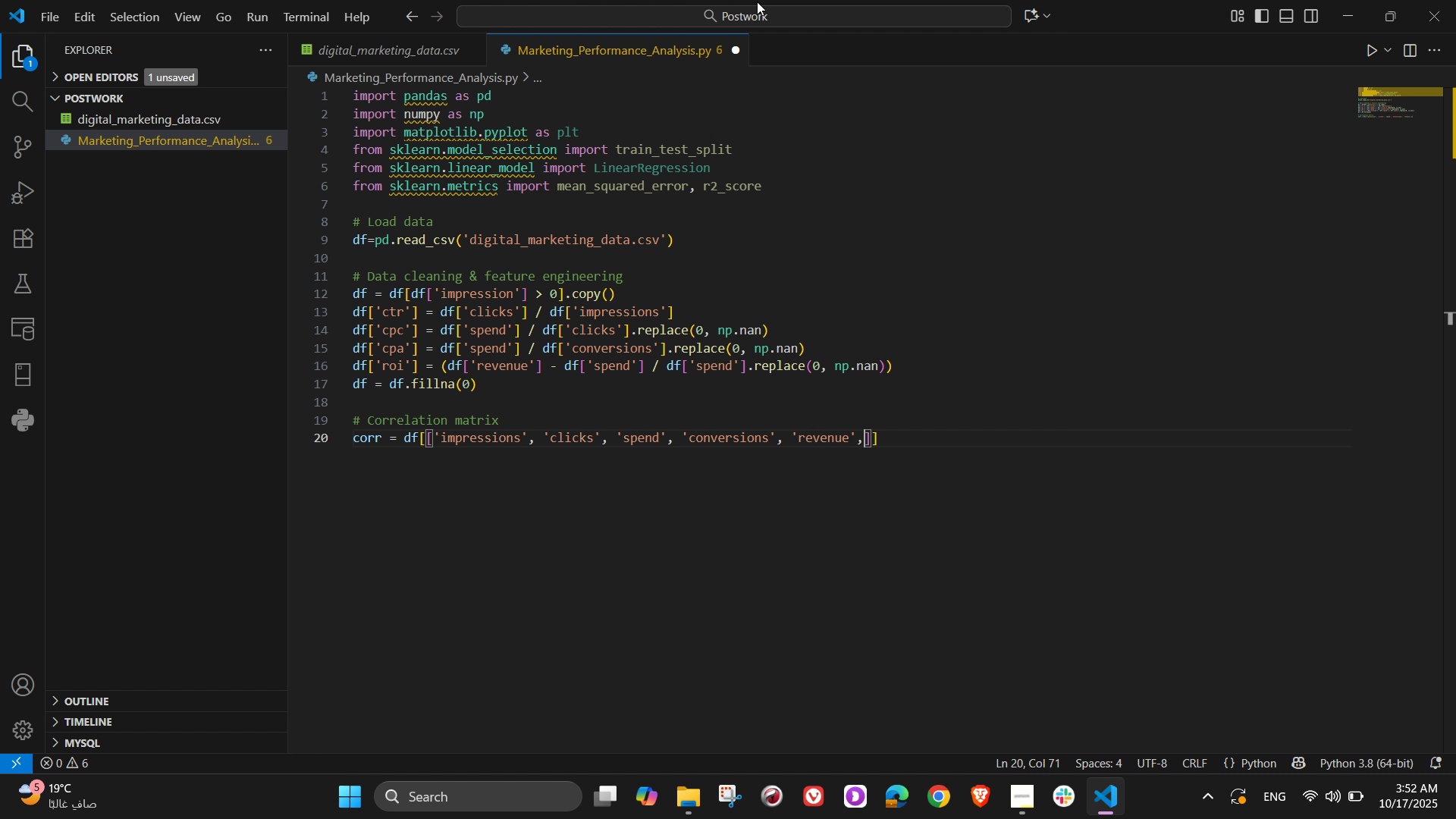 
type(, 'cr)
key(Backspace)
type(tr)
 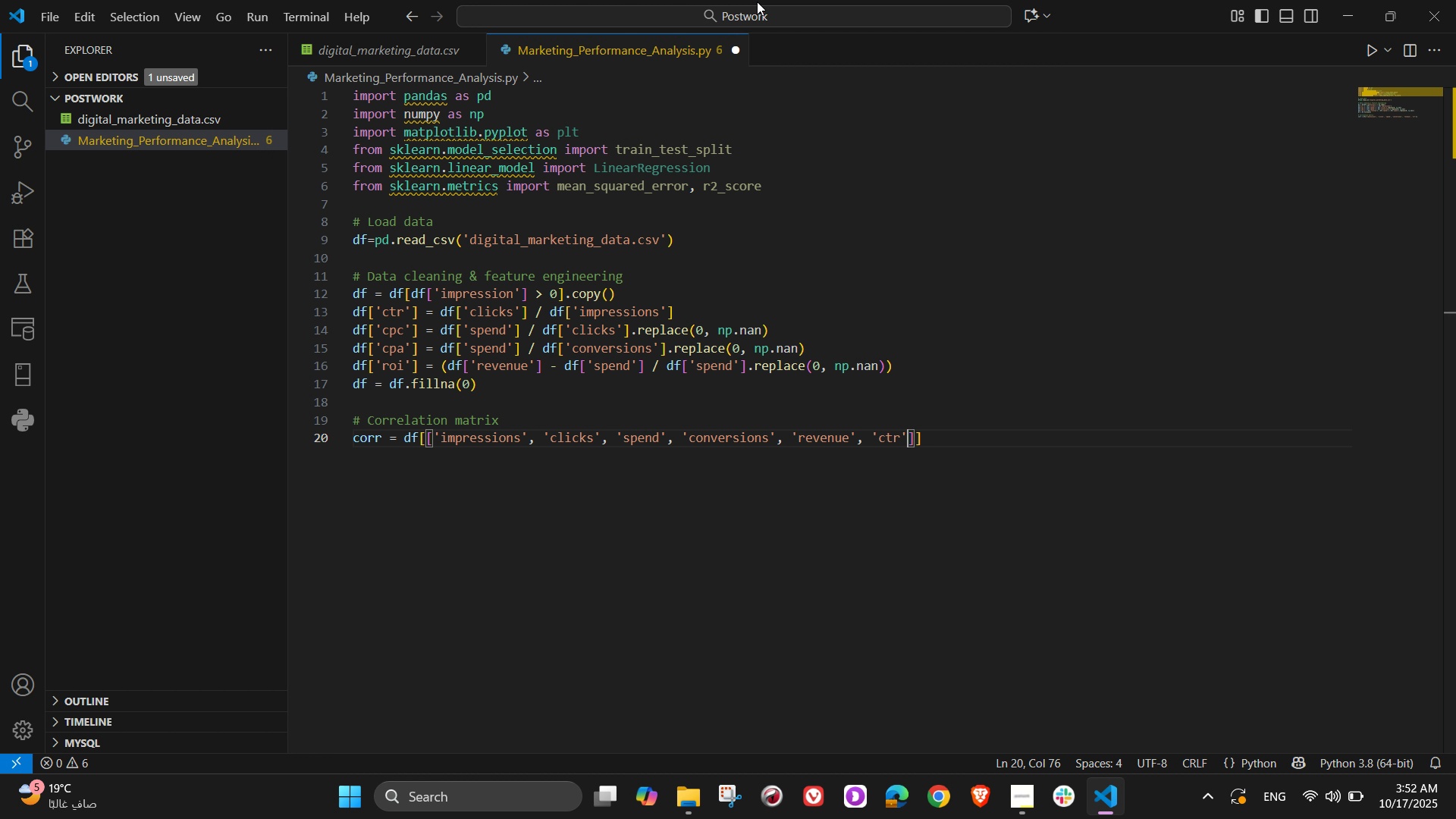 
key(ArrowRight)
 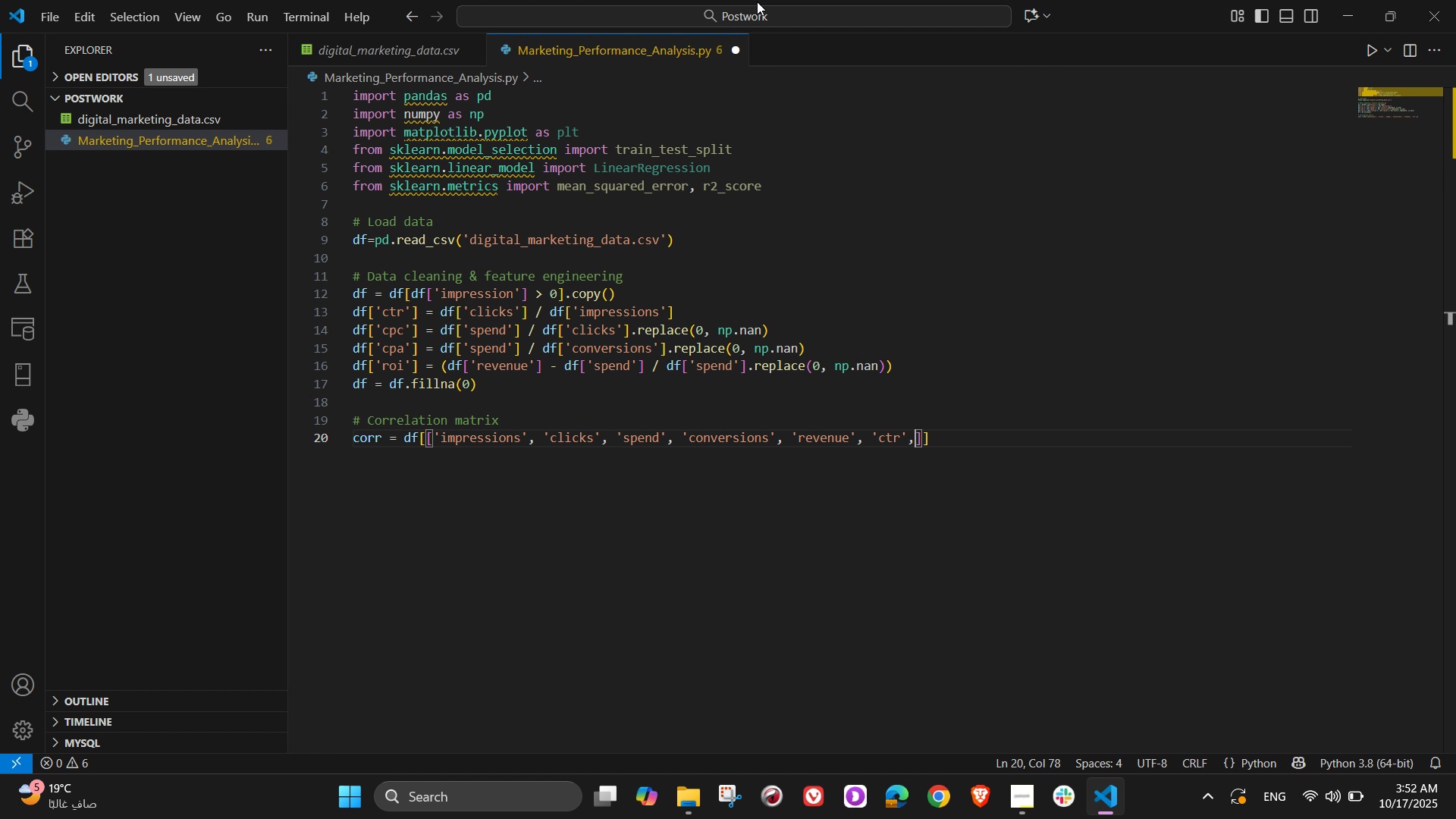 
type(, 'cps)
key(Backspace)
type(c)
 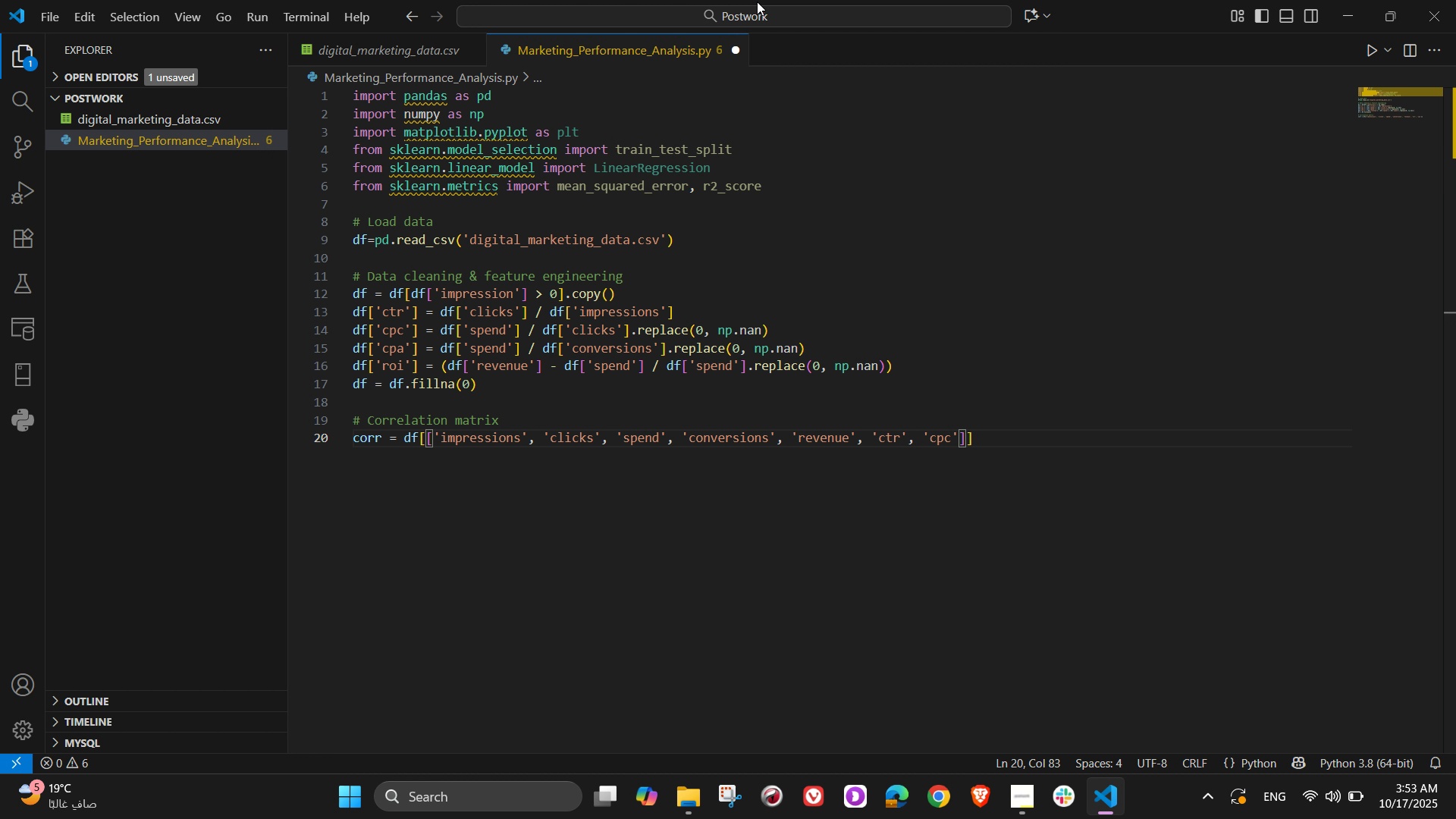 
key(ArrowRight)
 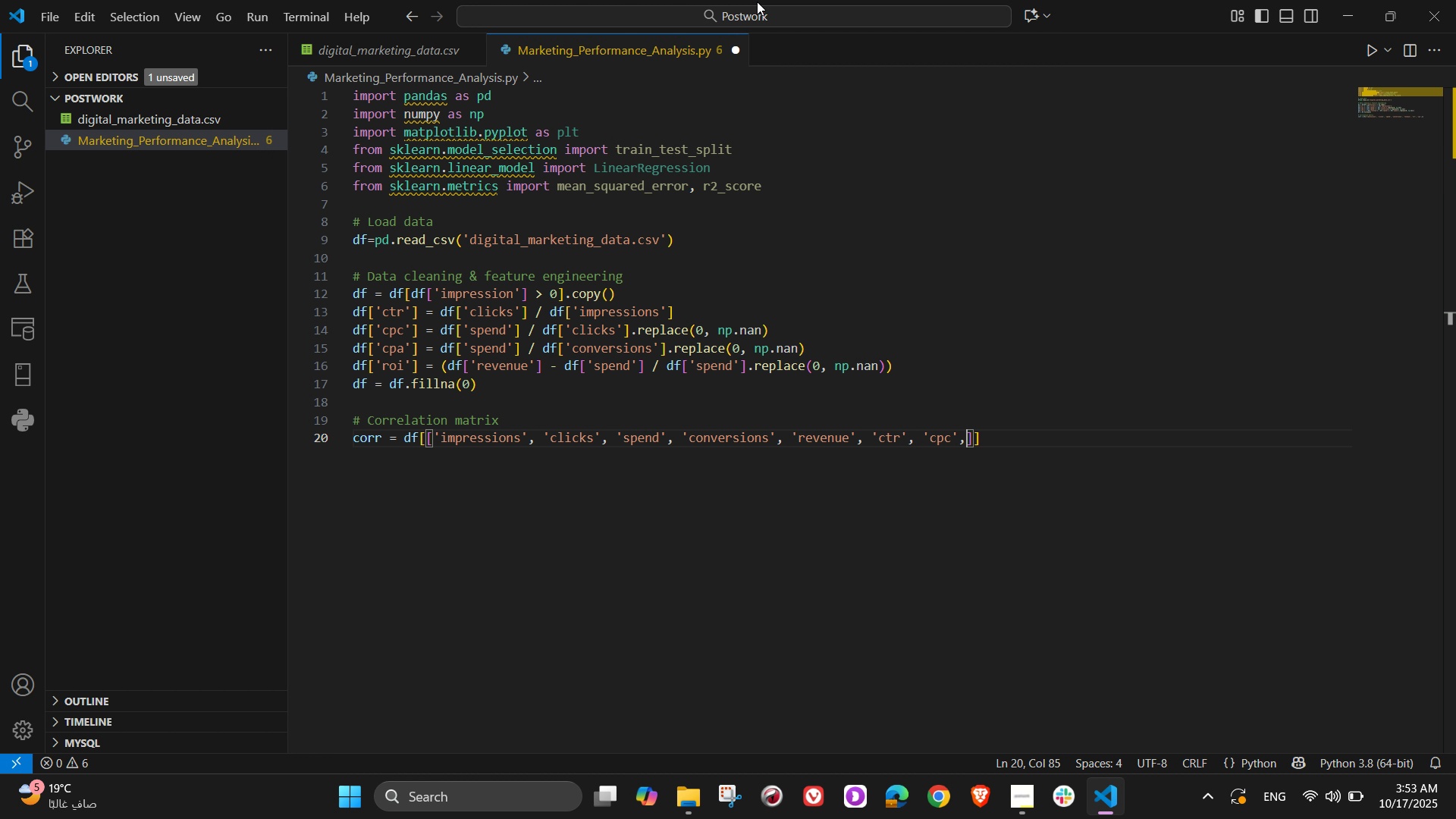 
type(, 'cpa)
 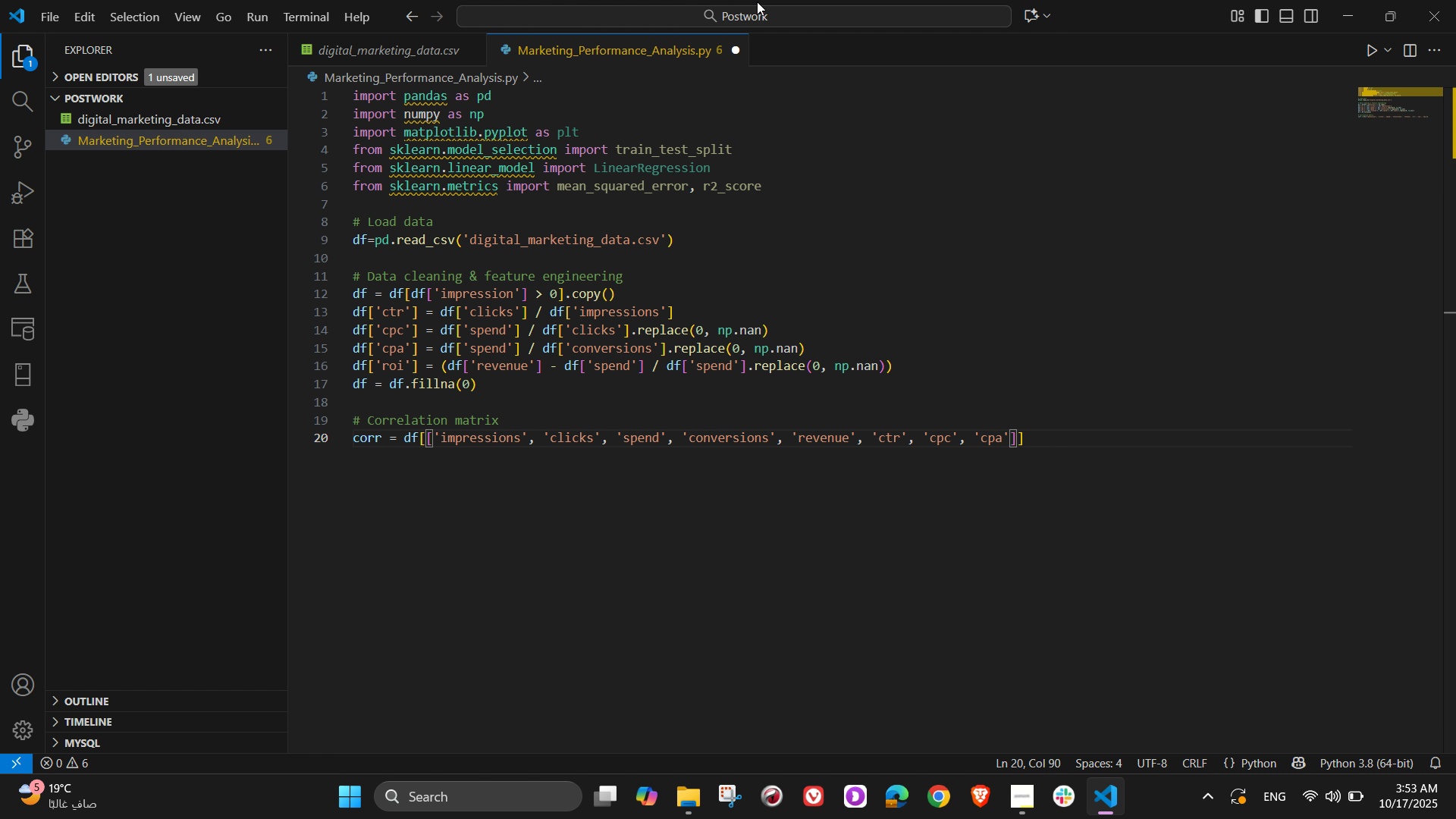 
key(ArrowRight)
 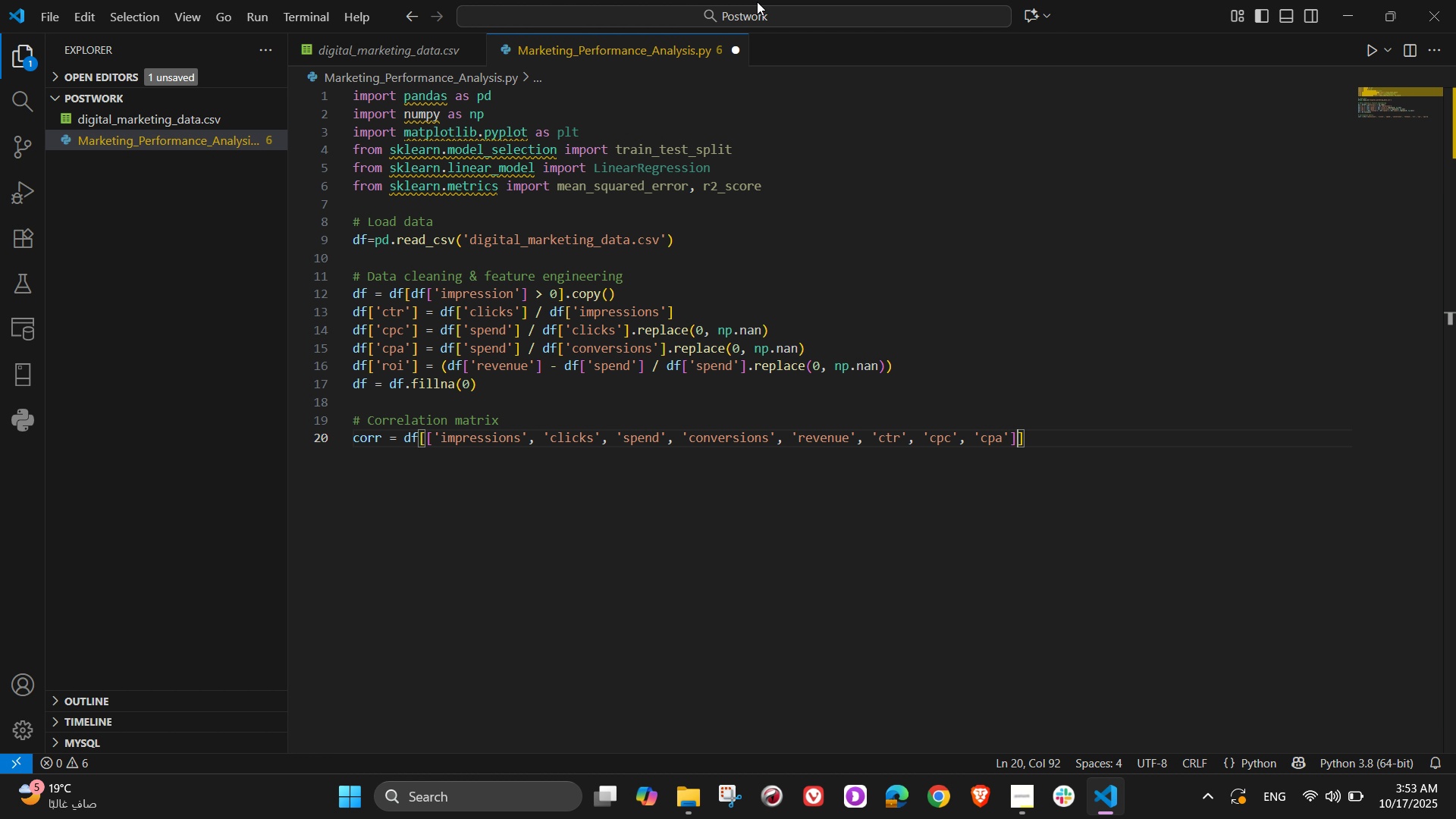 
key(ArrowRight)
 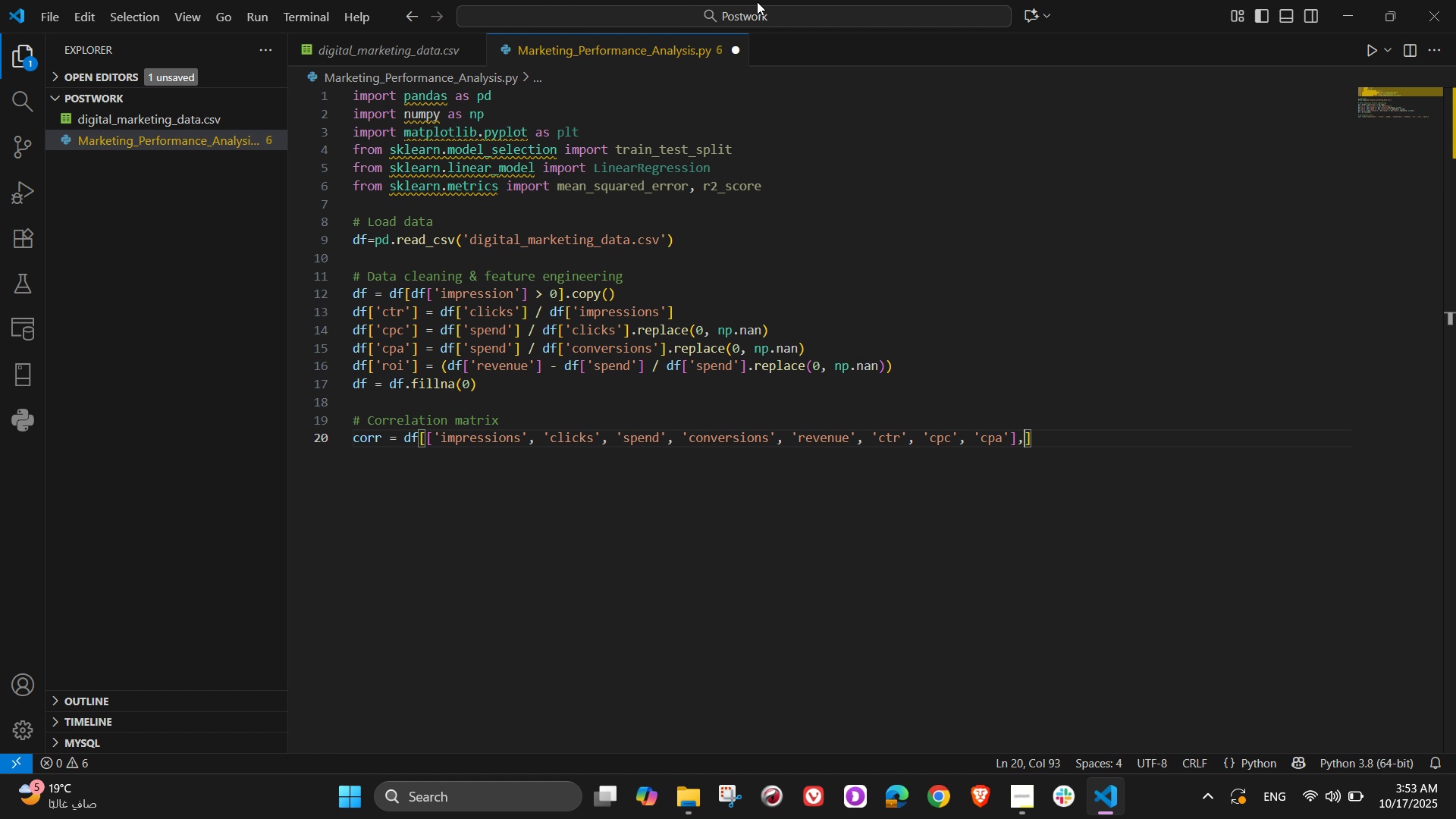 
key(Comma)
 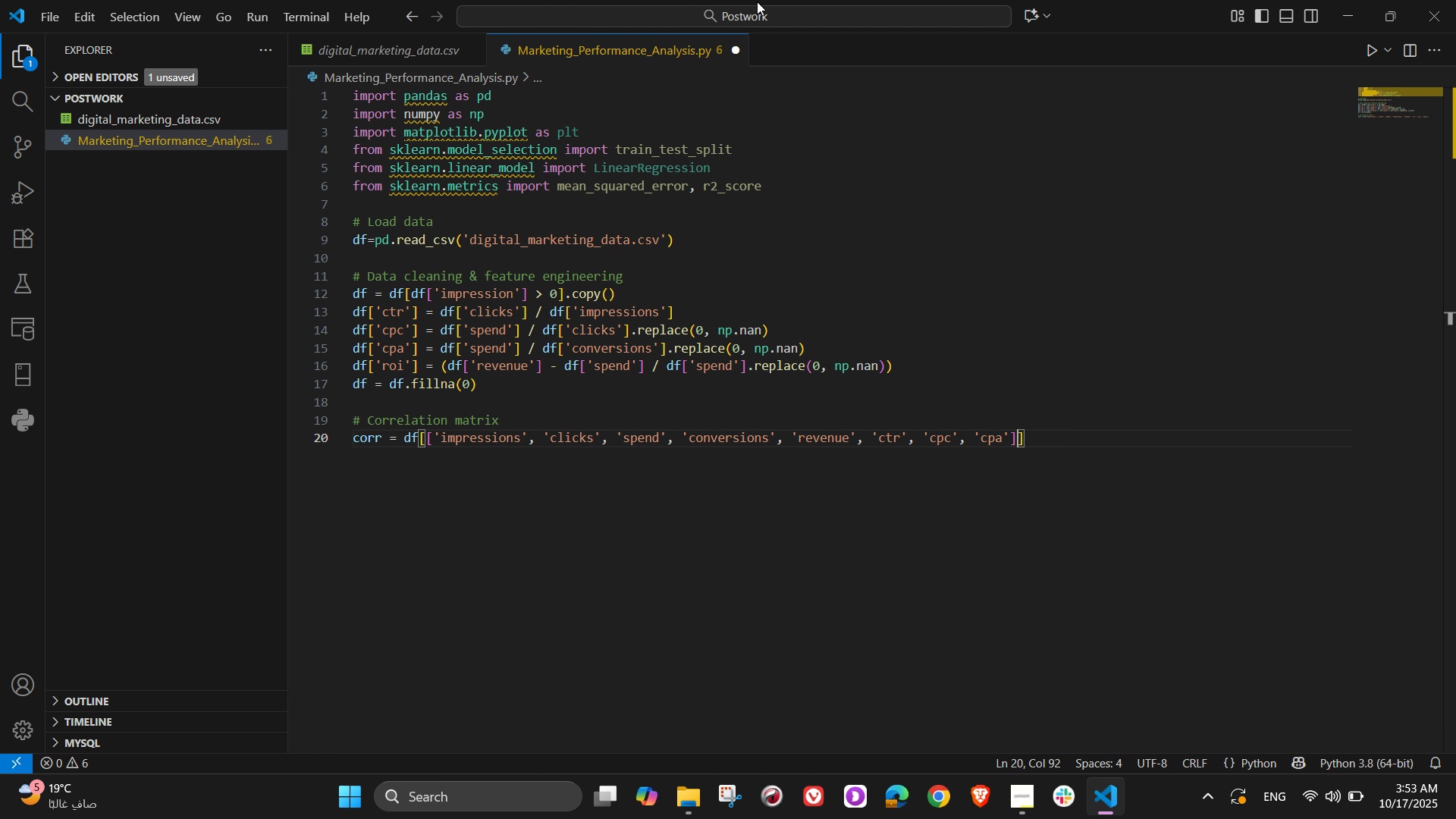 
key(Backspace)
 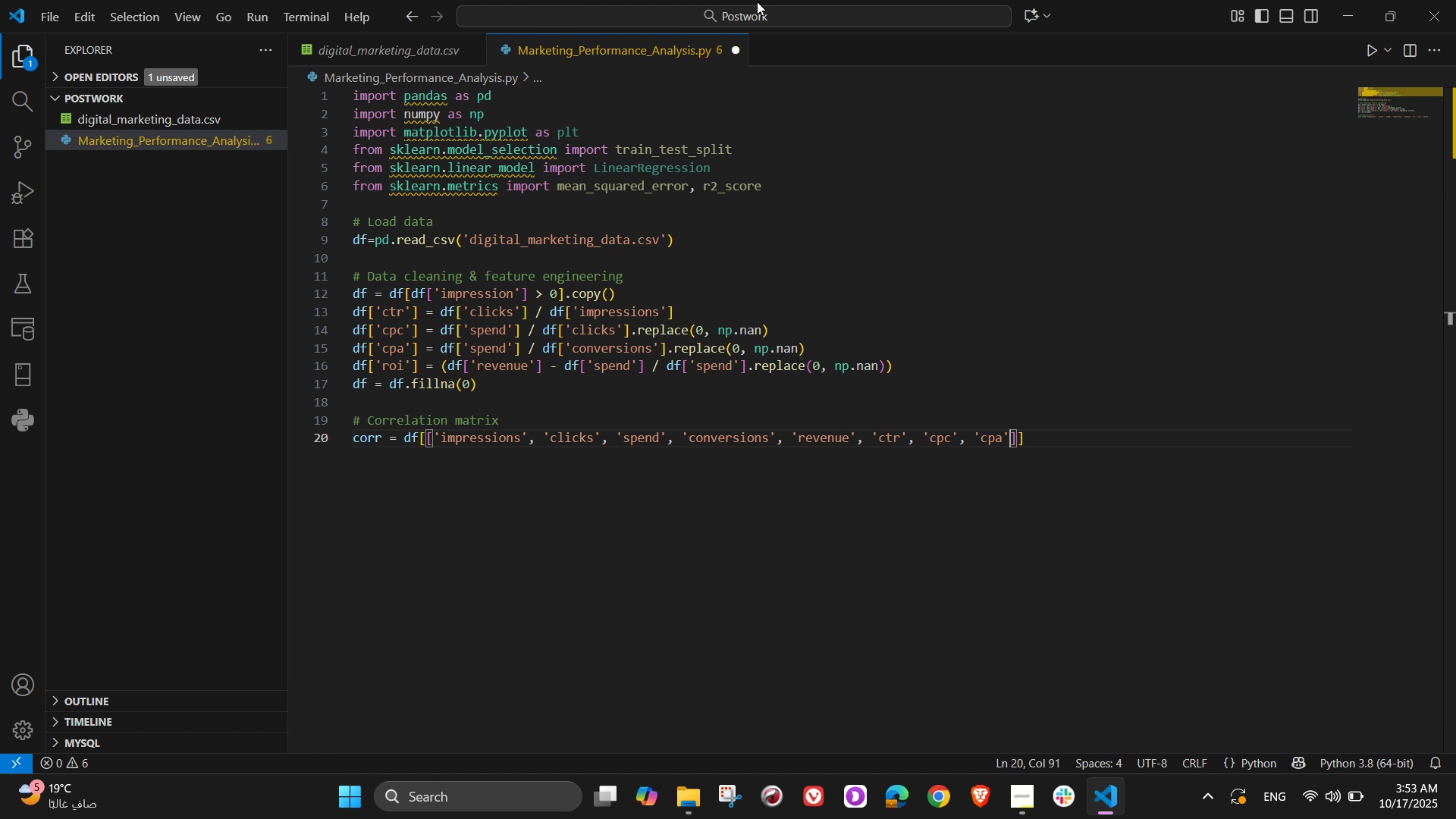 
key(ArrowLeft)
 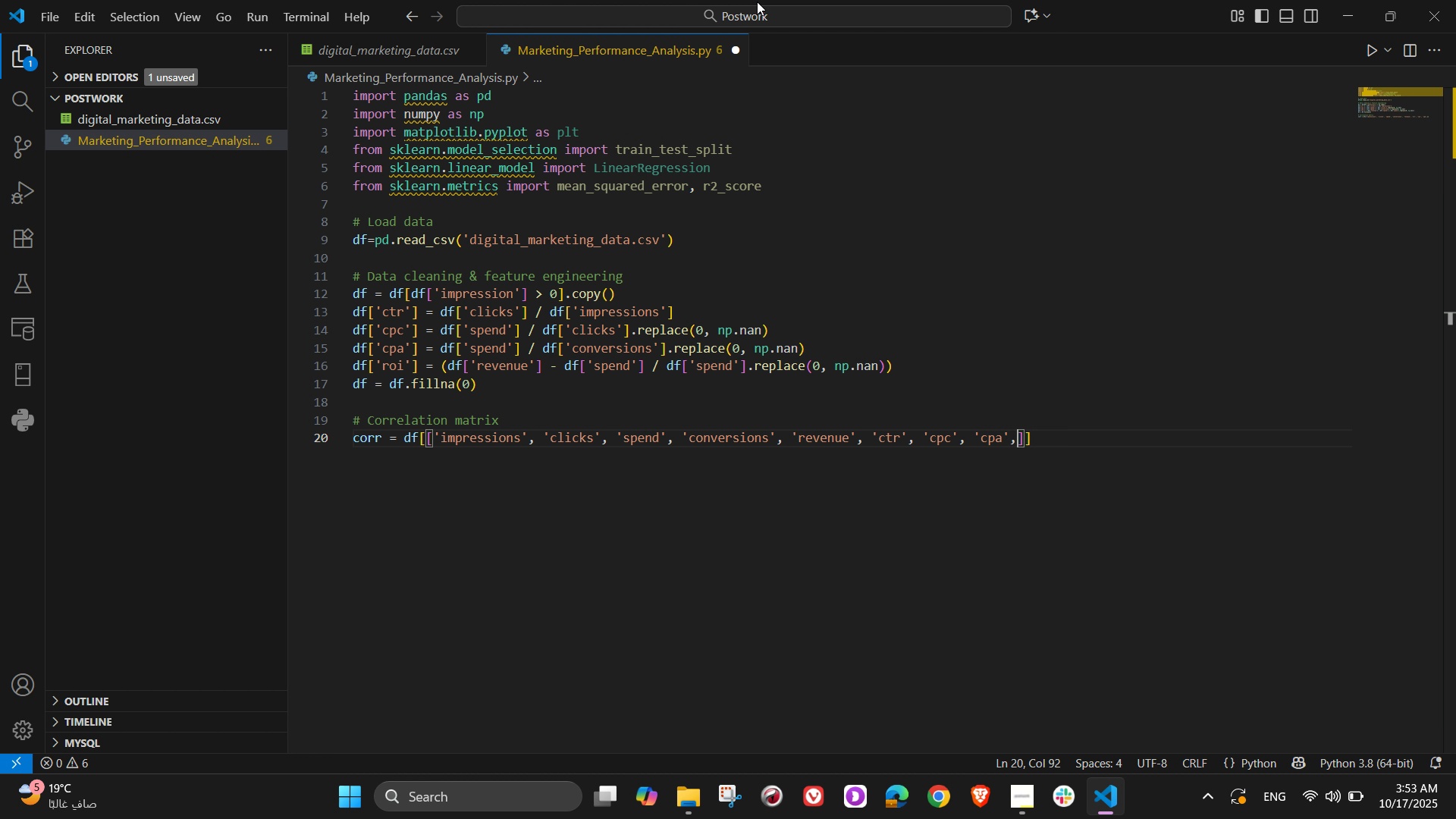 
type(, 'roi)
 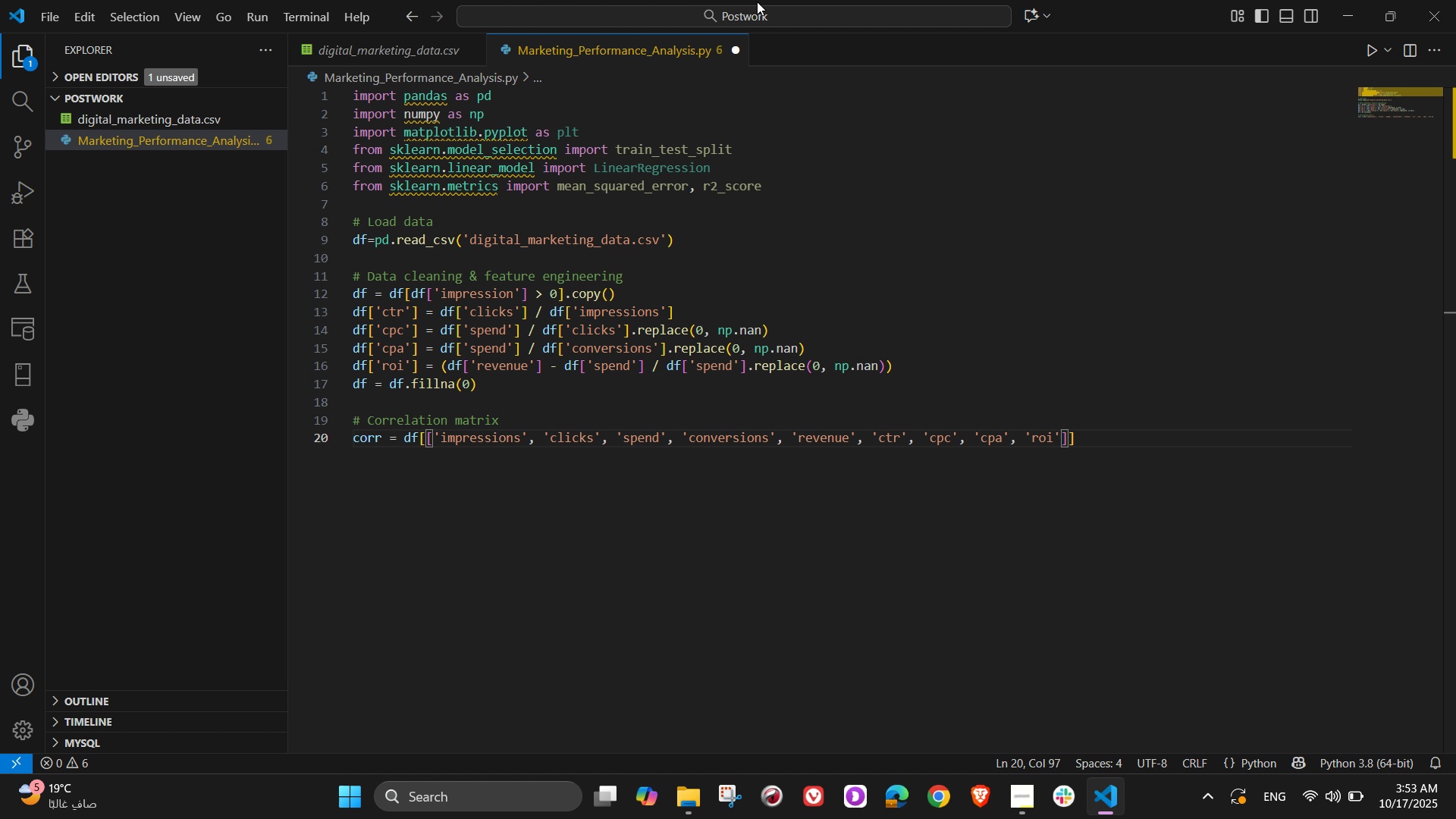 
key(ArrowRight)
 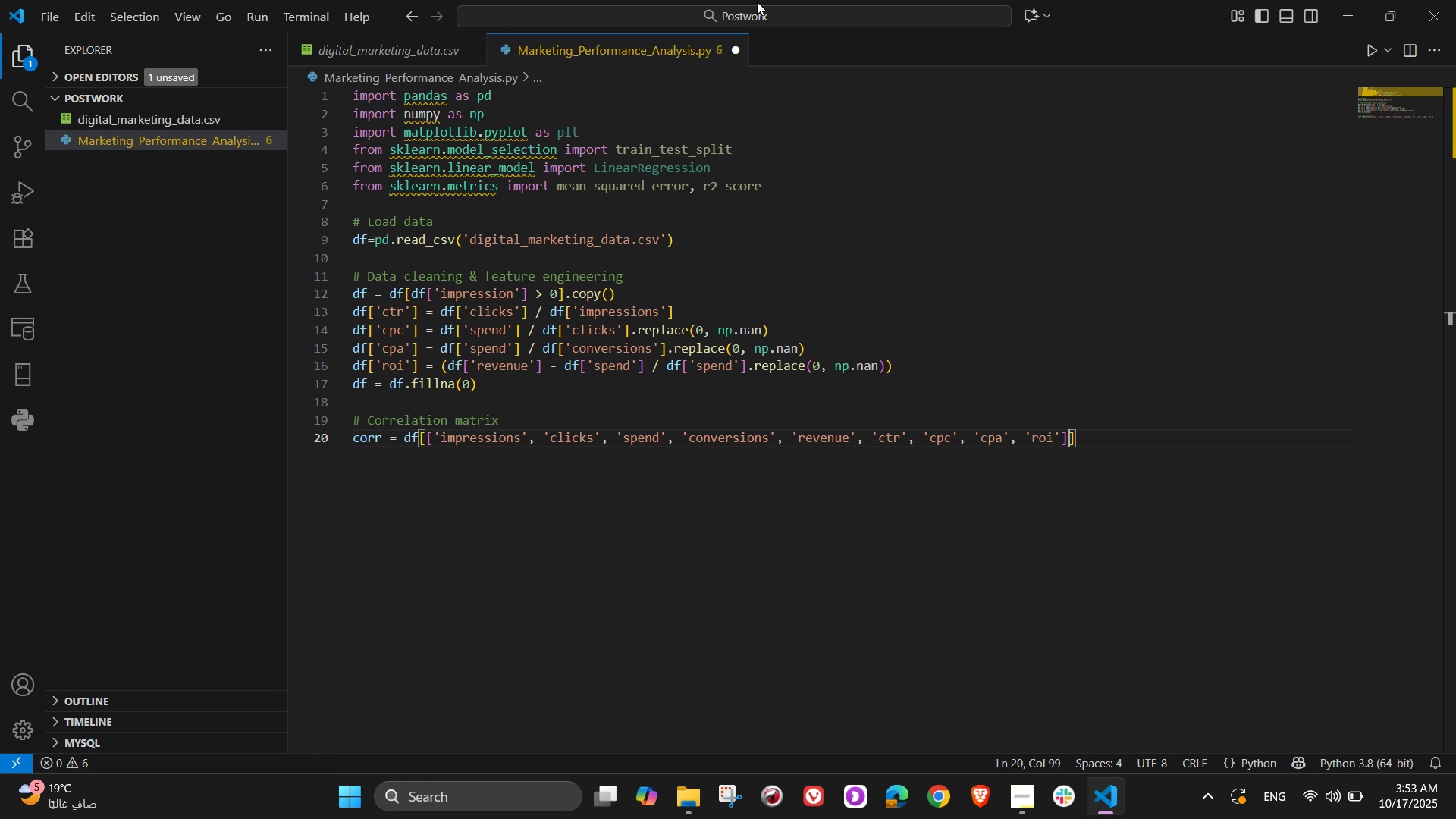 
key(ArrowRight)
 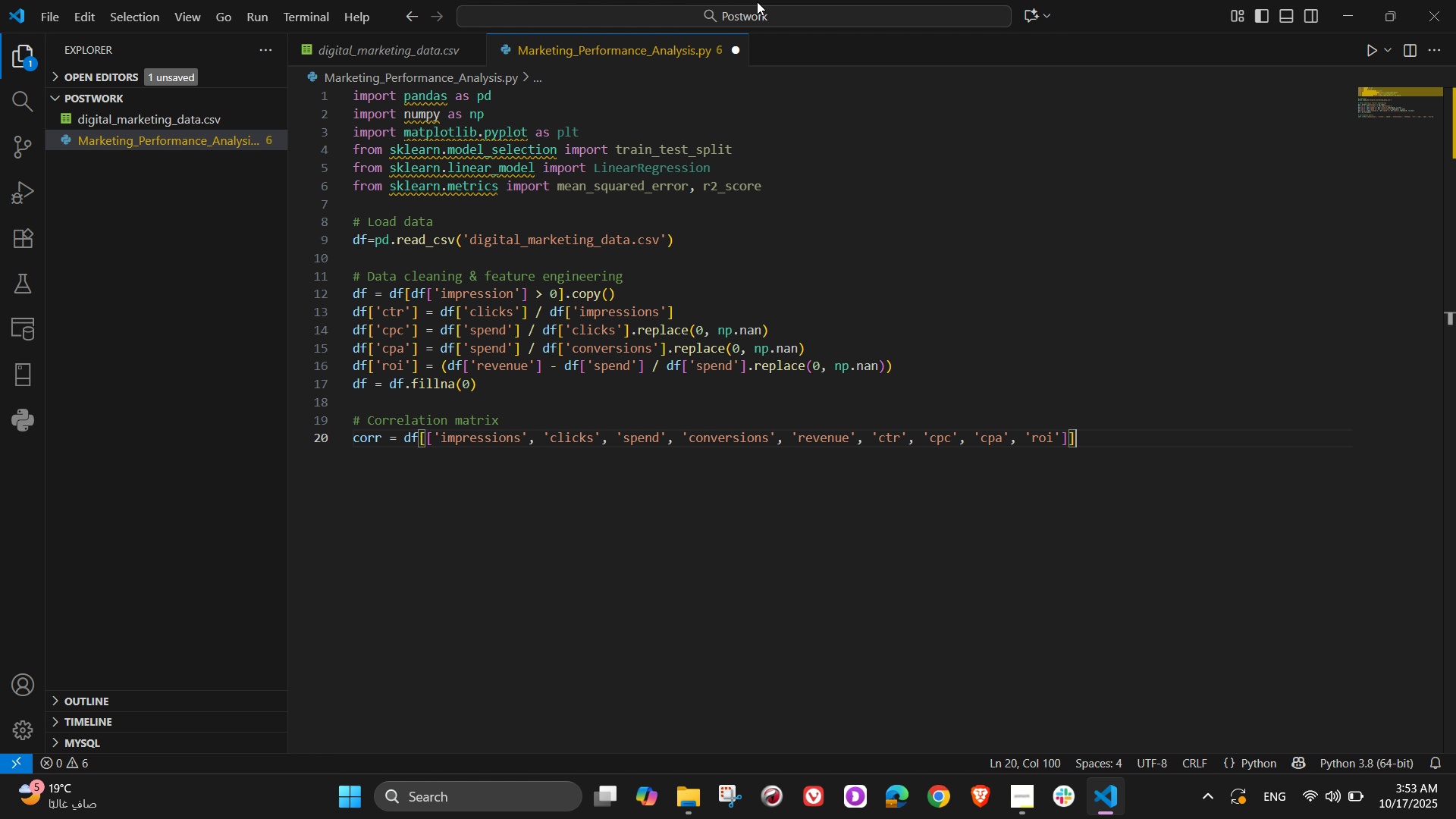 
key(ArrowRight)
 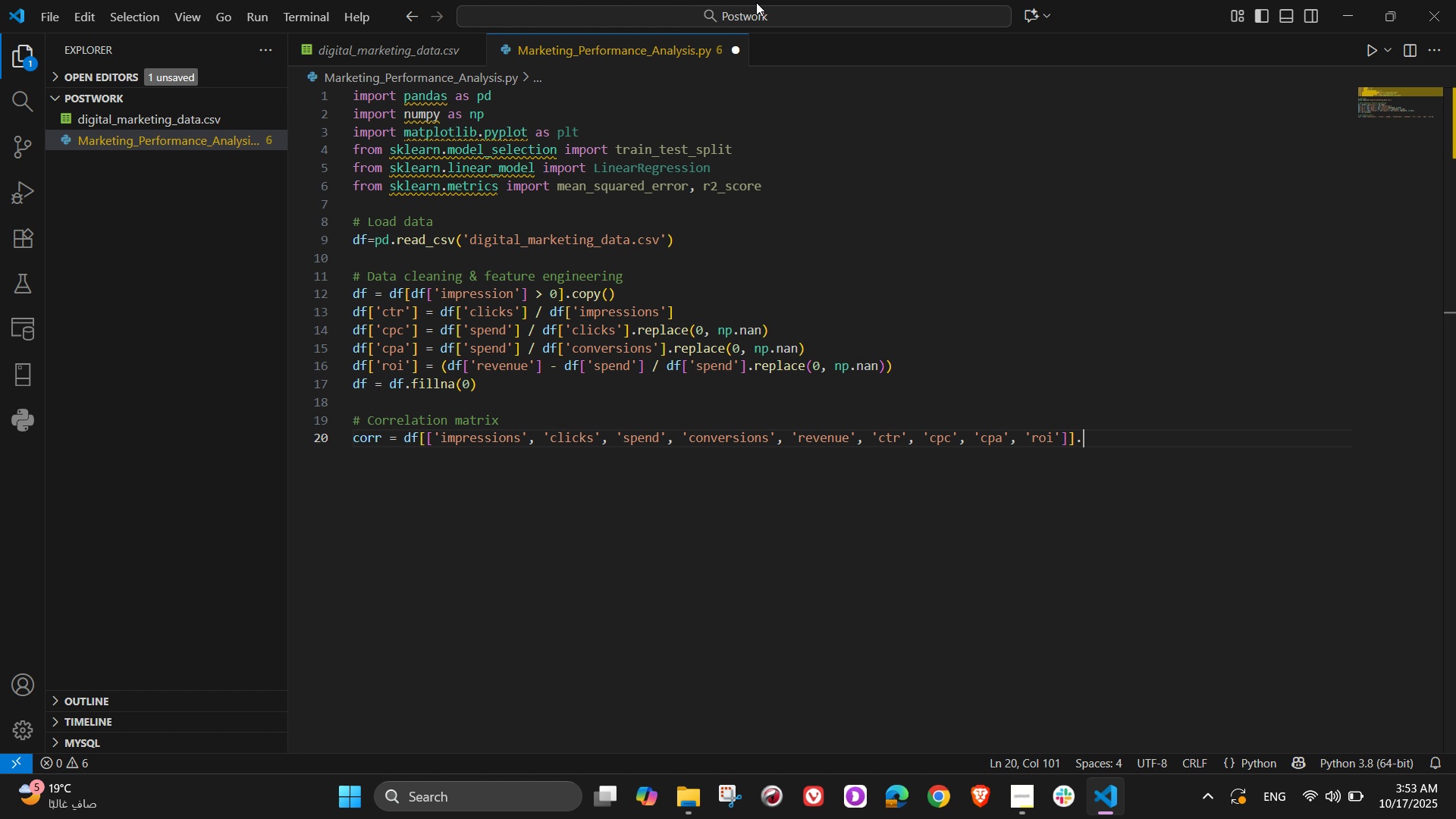 
type(.corr()
 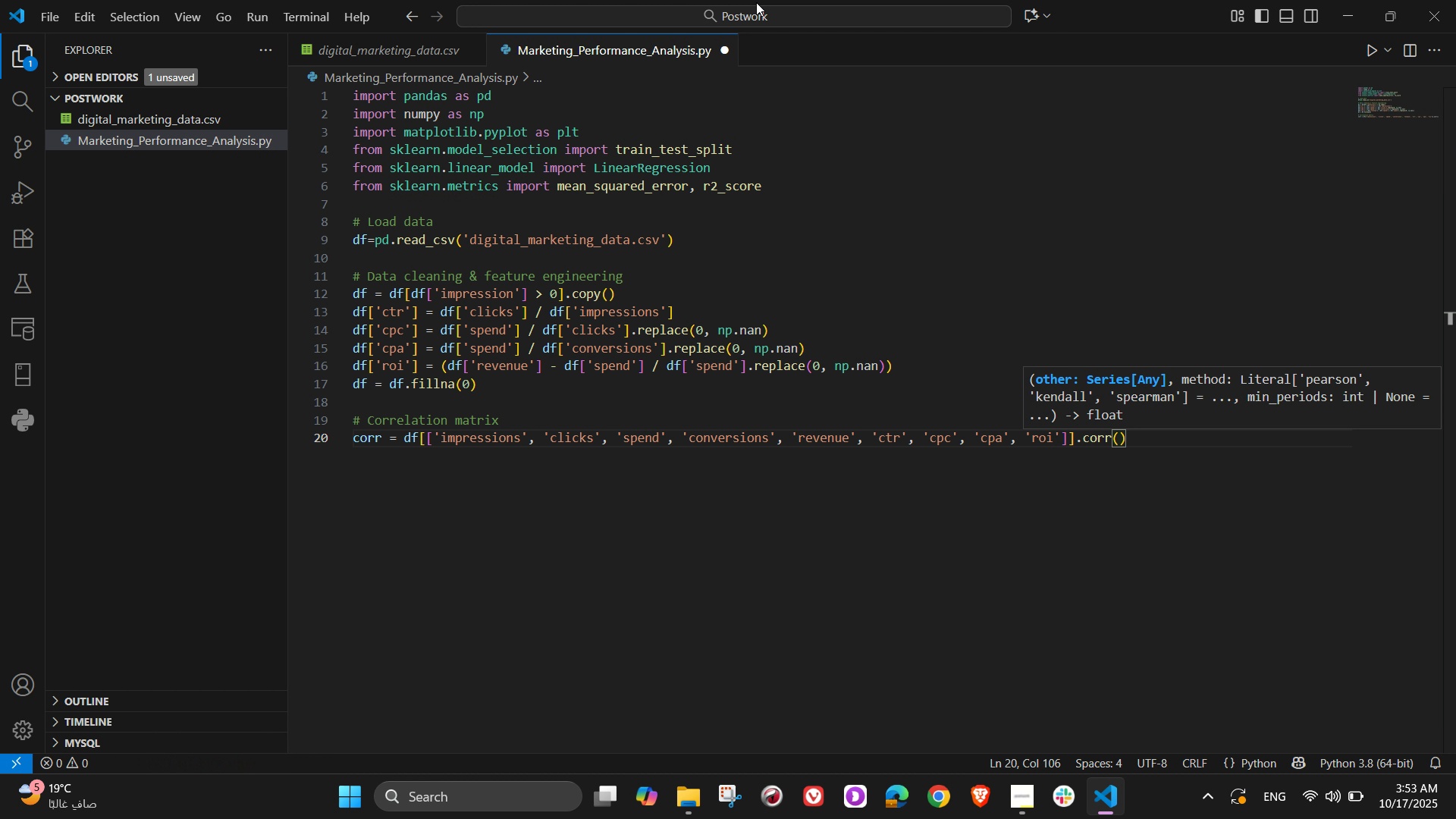 
key(ArrowRight)
 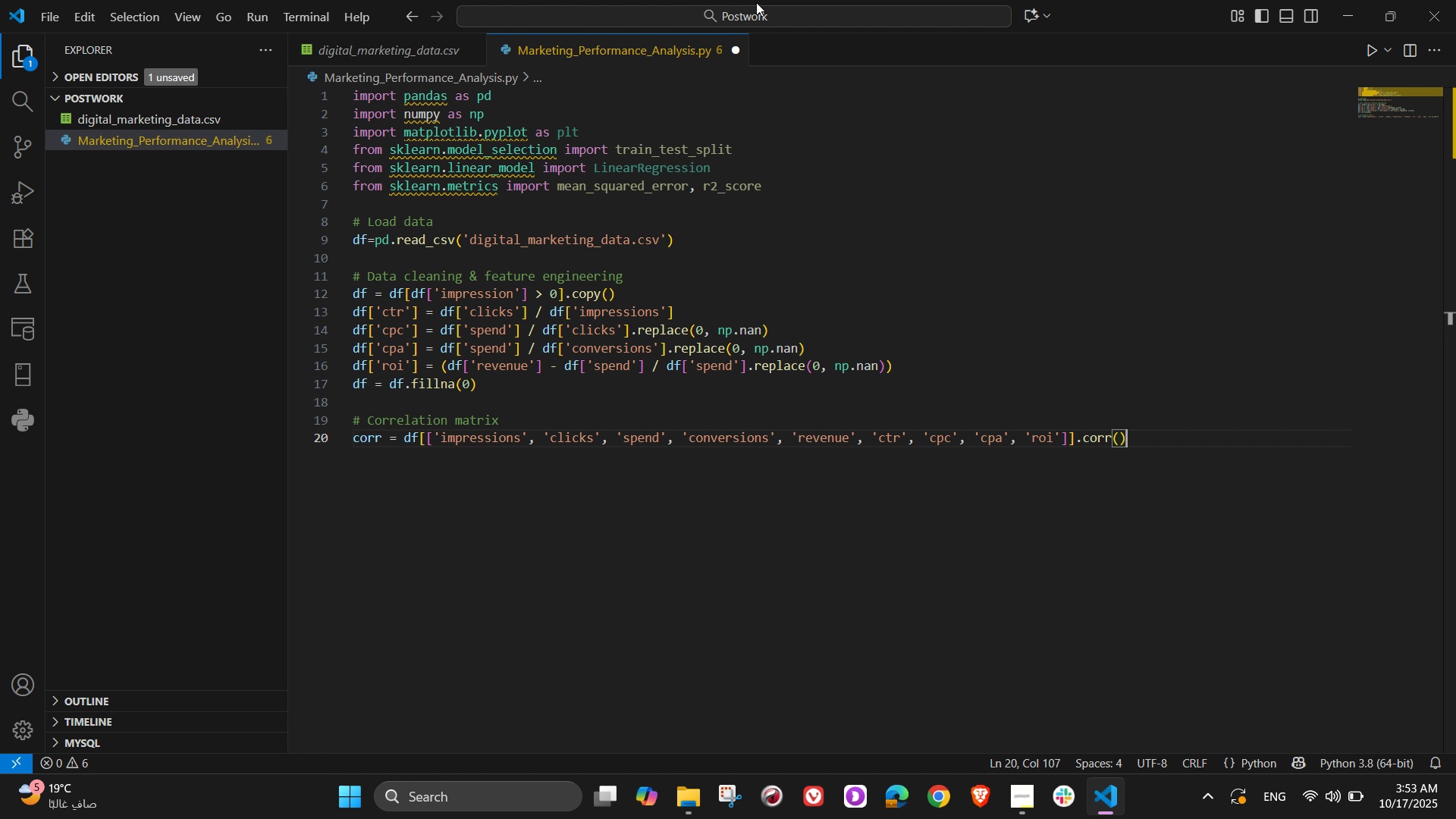 
wait(6.07)
 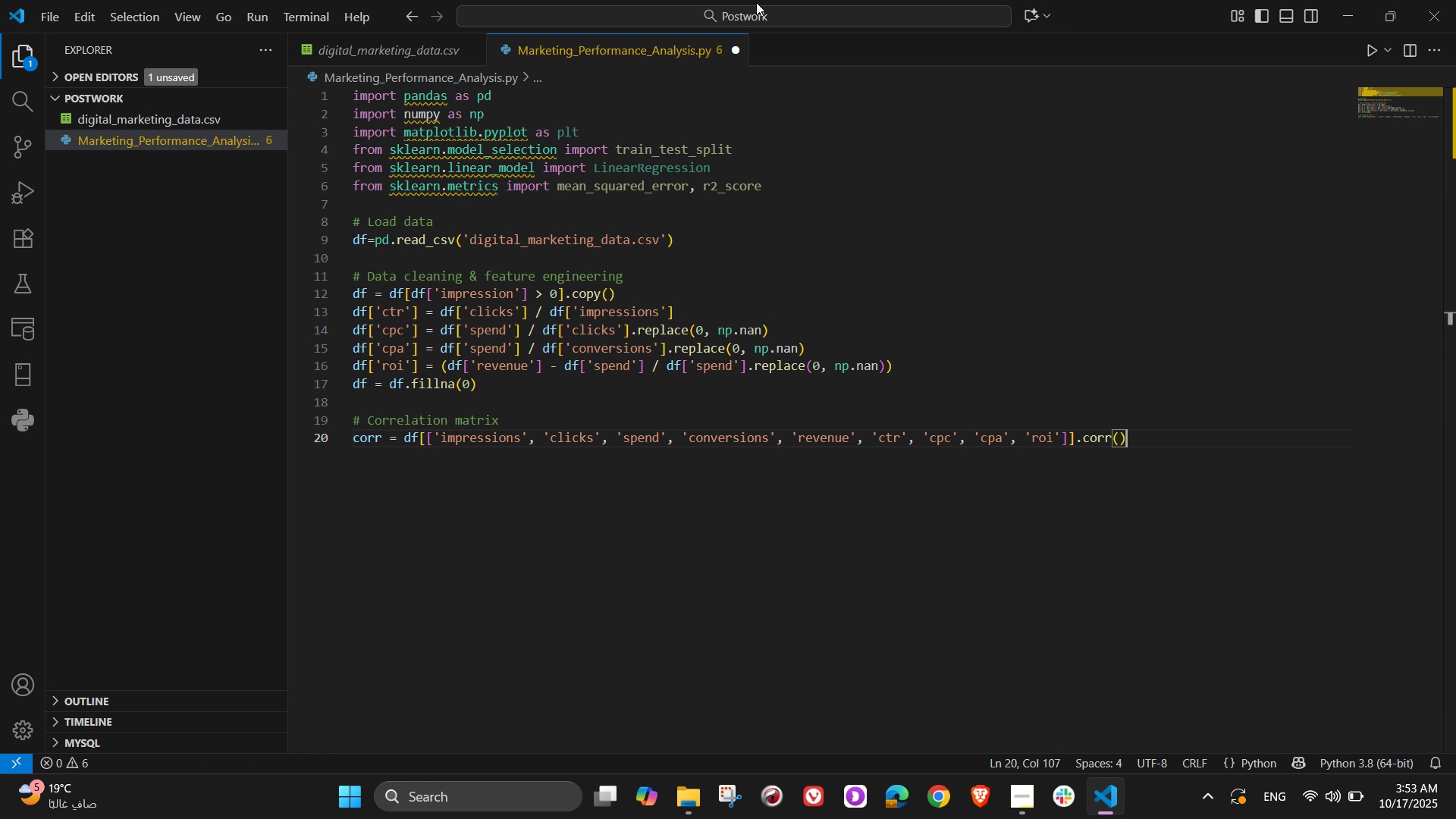 
key(NumpadEnter)
type(plt.figu)
key(Backspace)
type(i)
key(Backspace)
type(ure)
 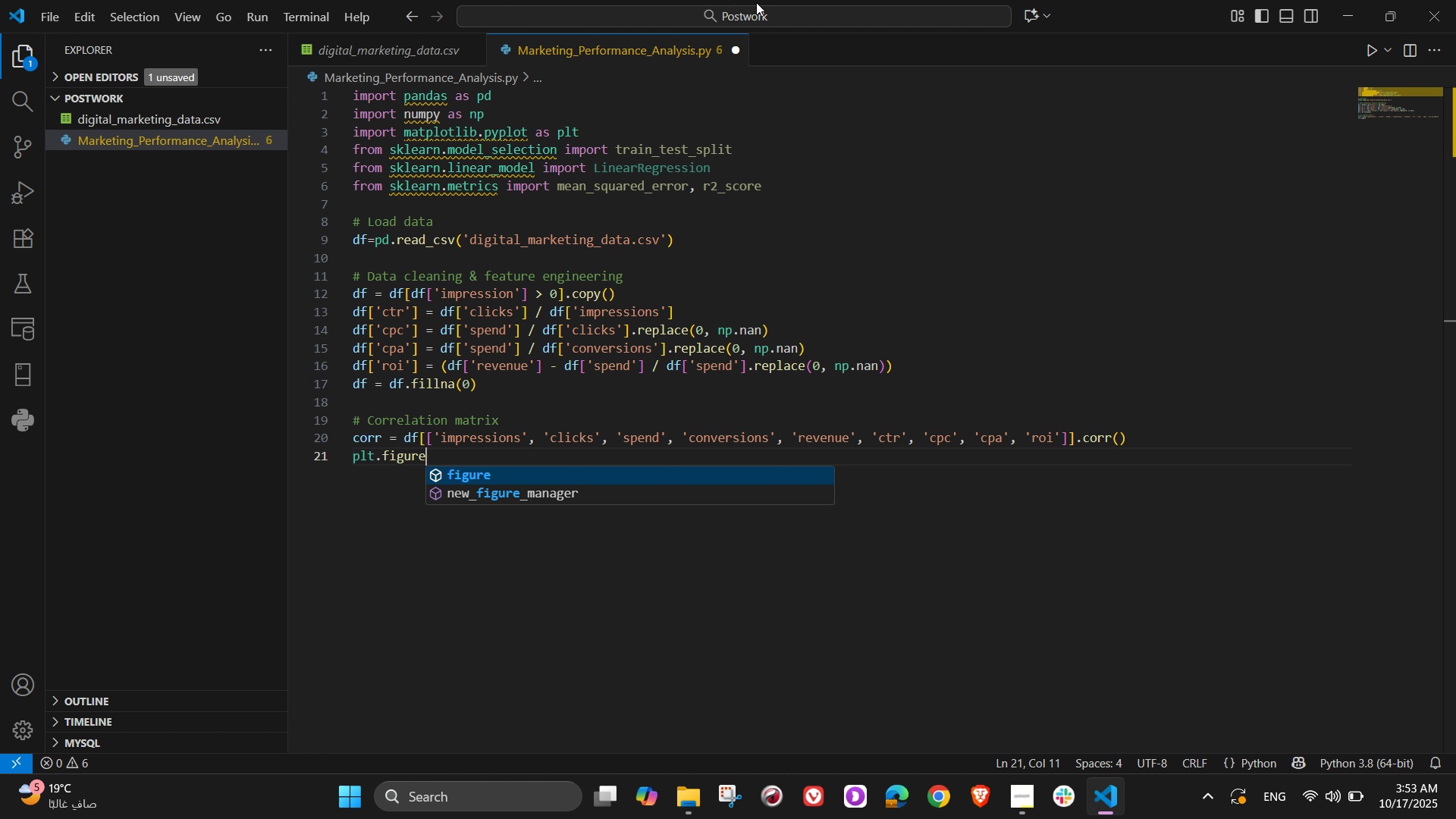 
wait(7.77)
 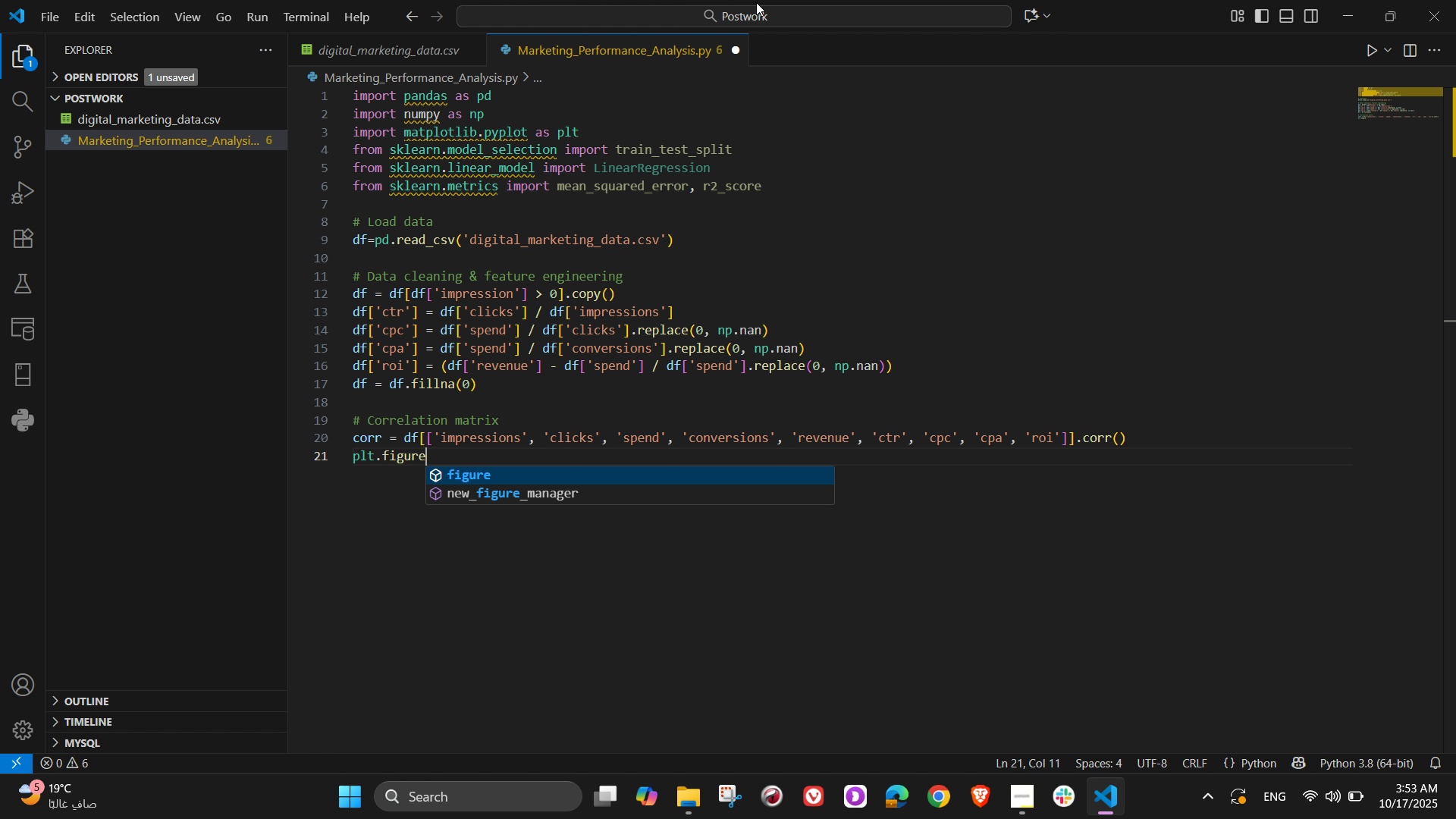 
key(Shift+9)
 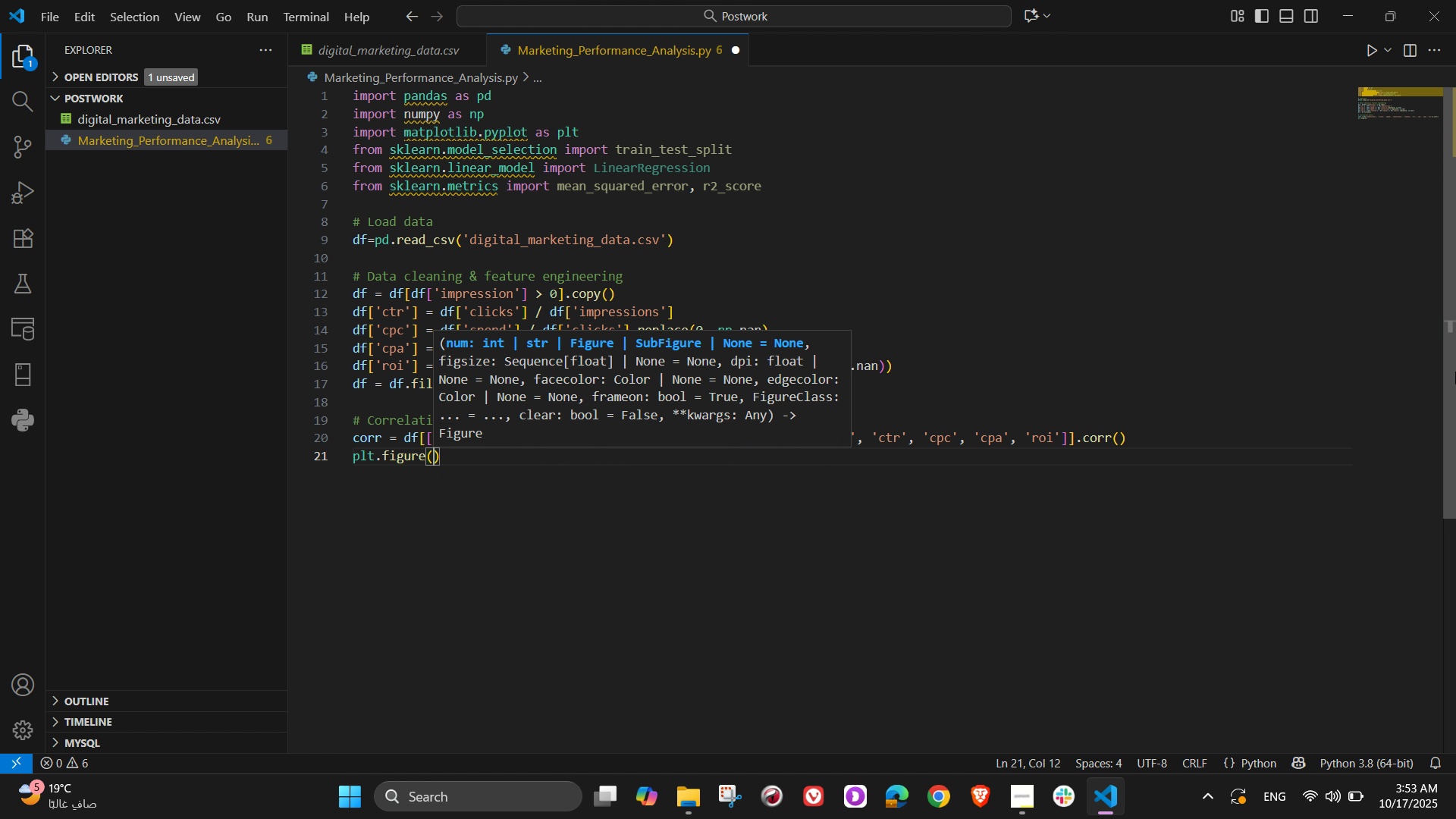 
type(figsize=(8,6)
 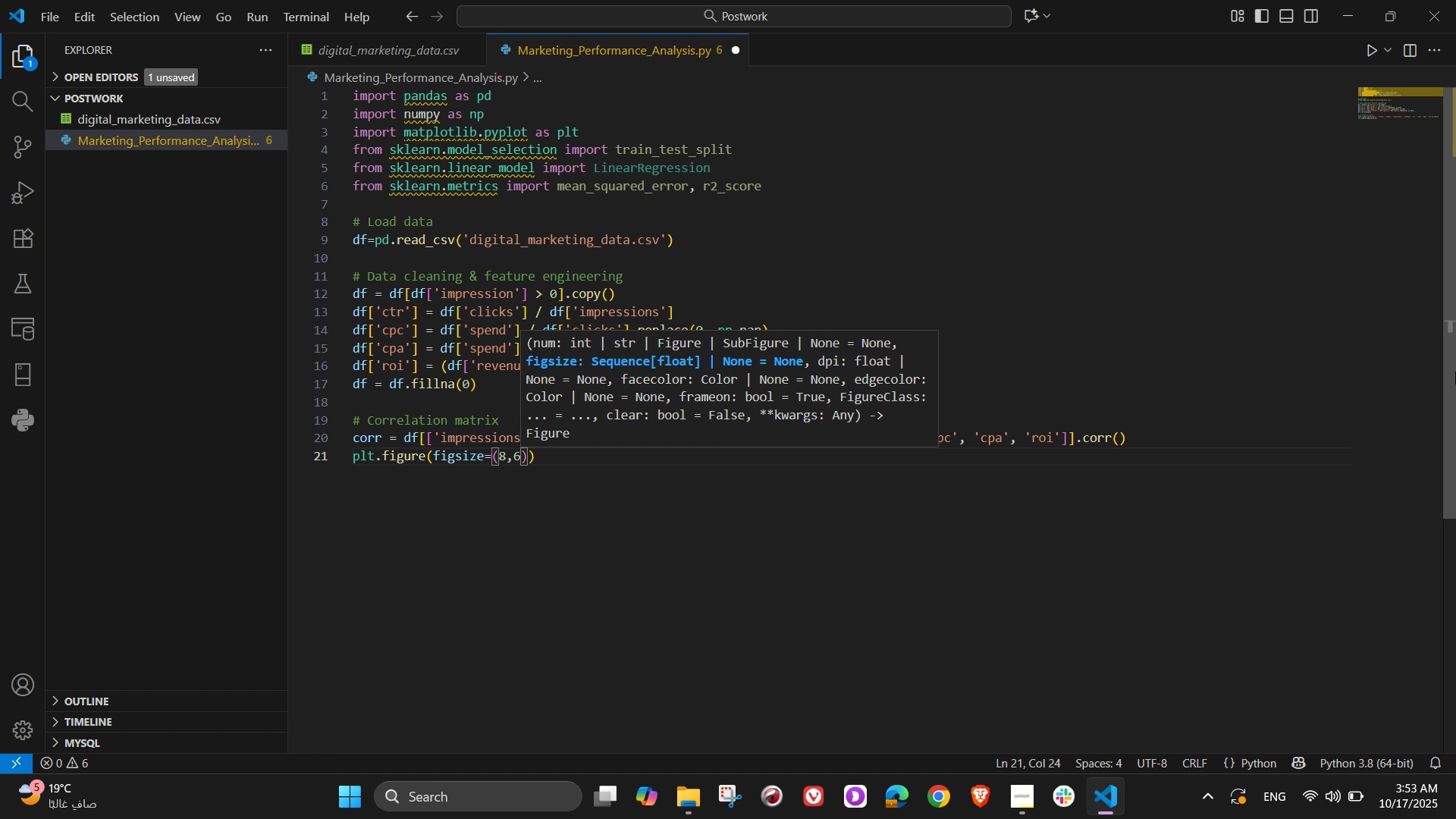 
key(ArrowRight)
 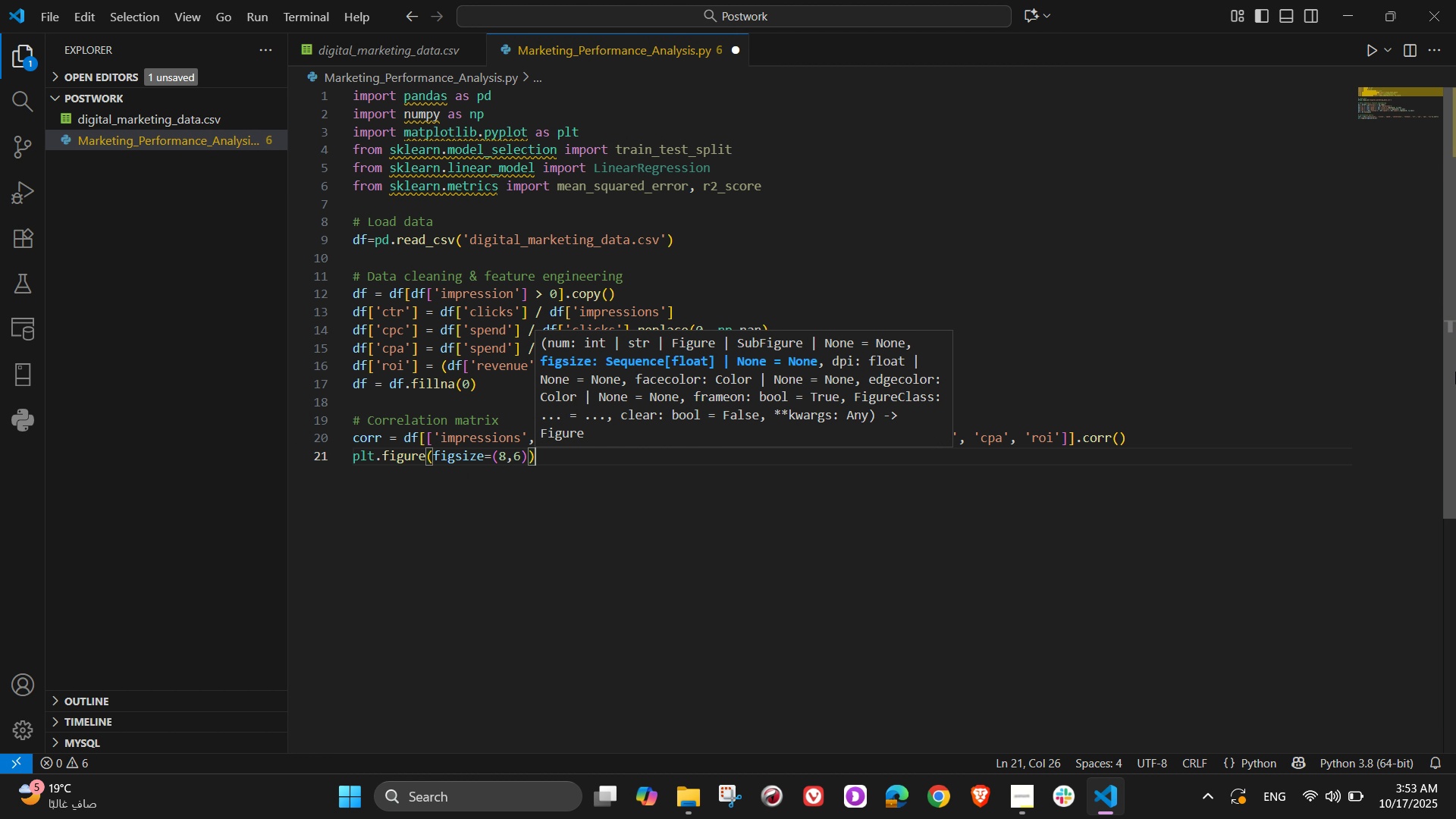 
key(ArrowRight)
 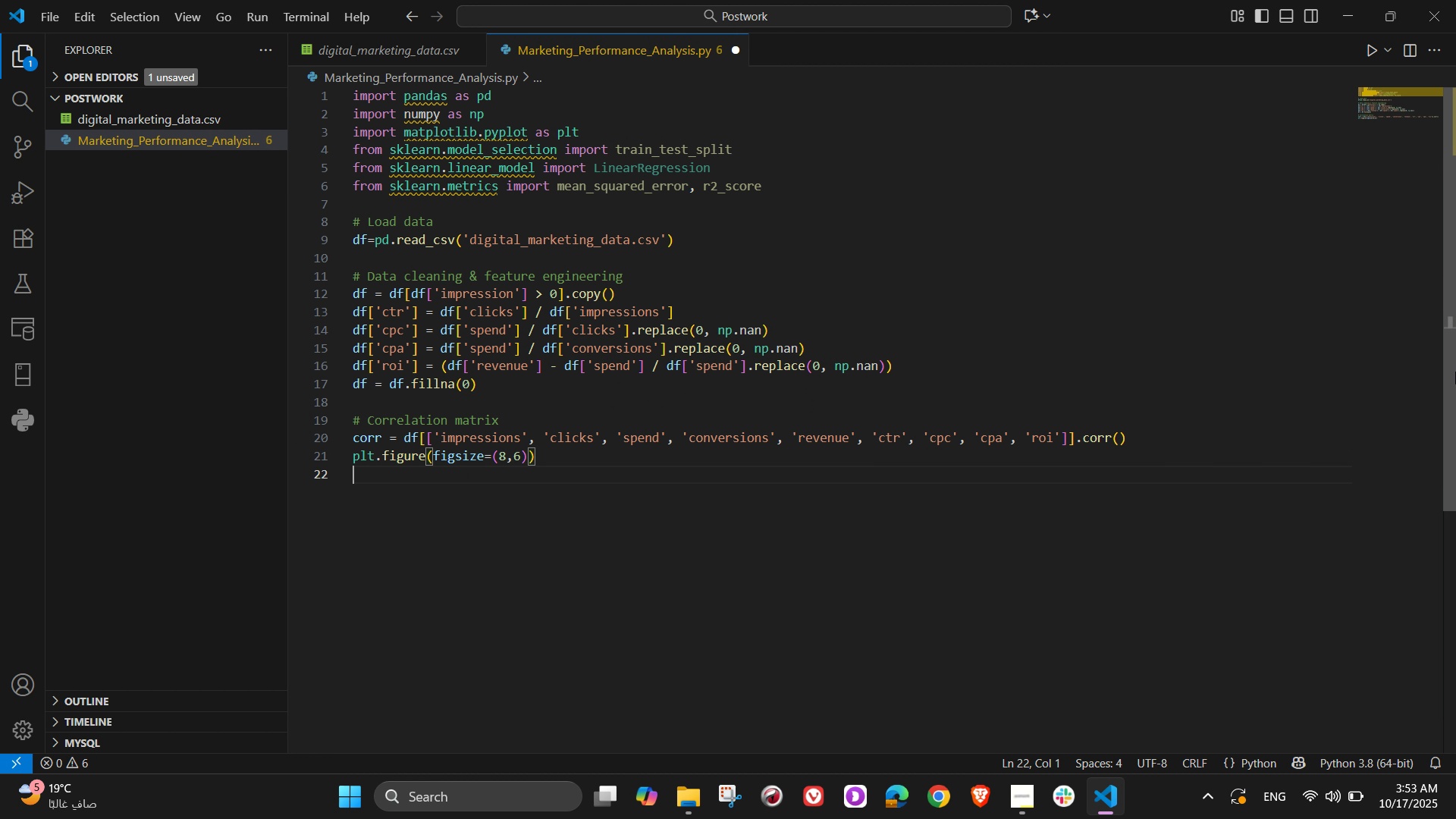 
key(Enter)
 